 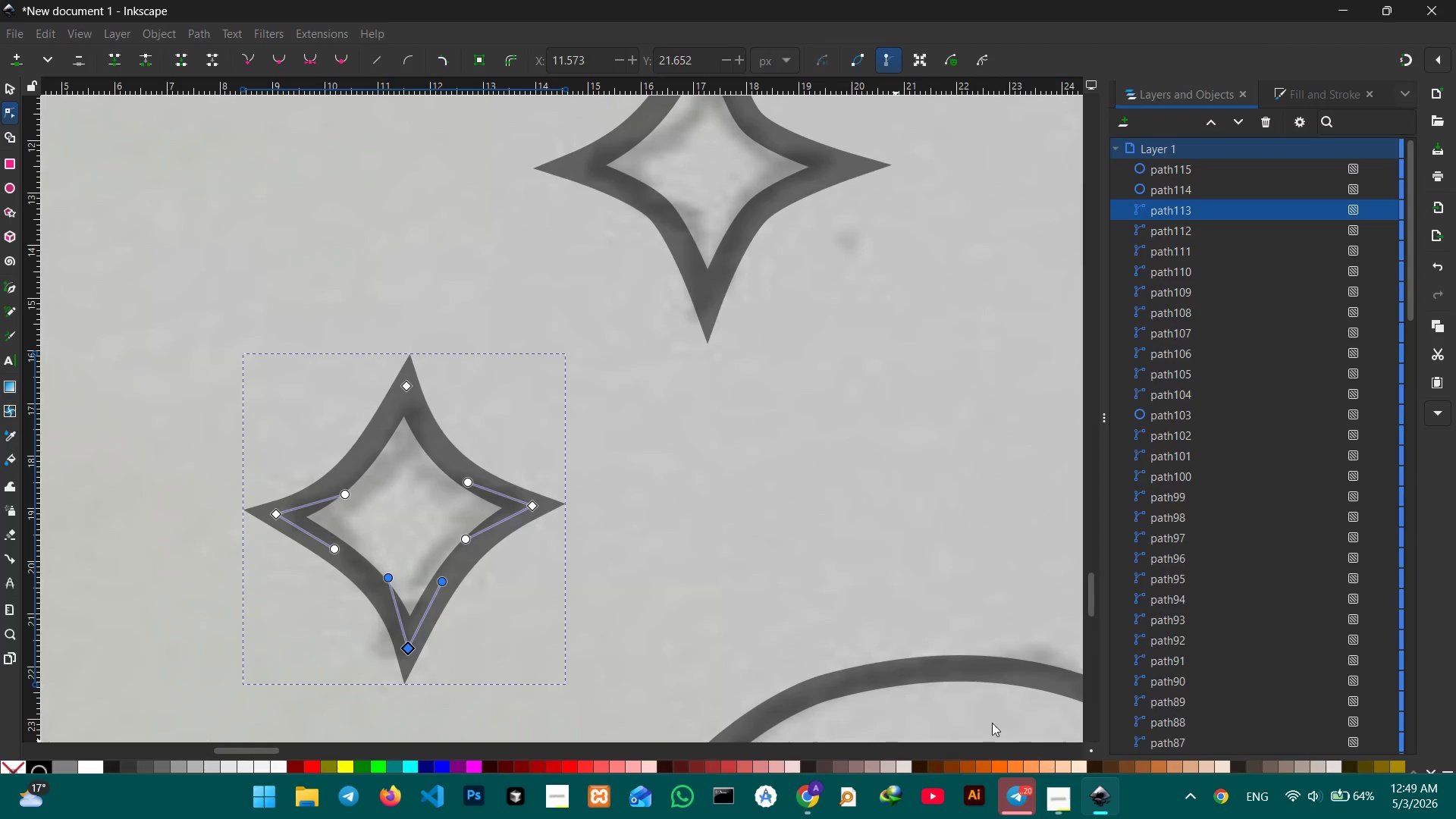 
scroll: coordinate [496, 507], scroll_direction: down, amount: 5.0
 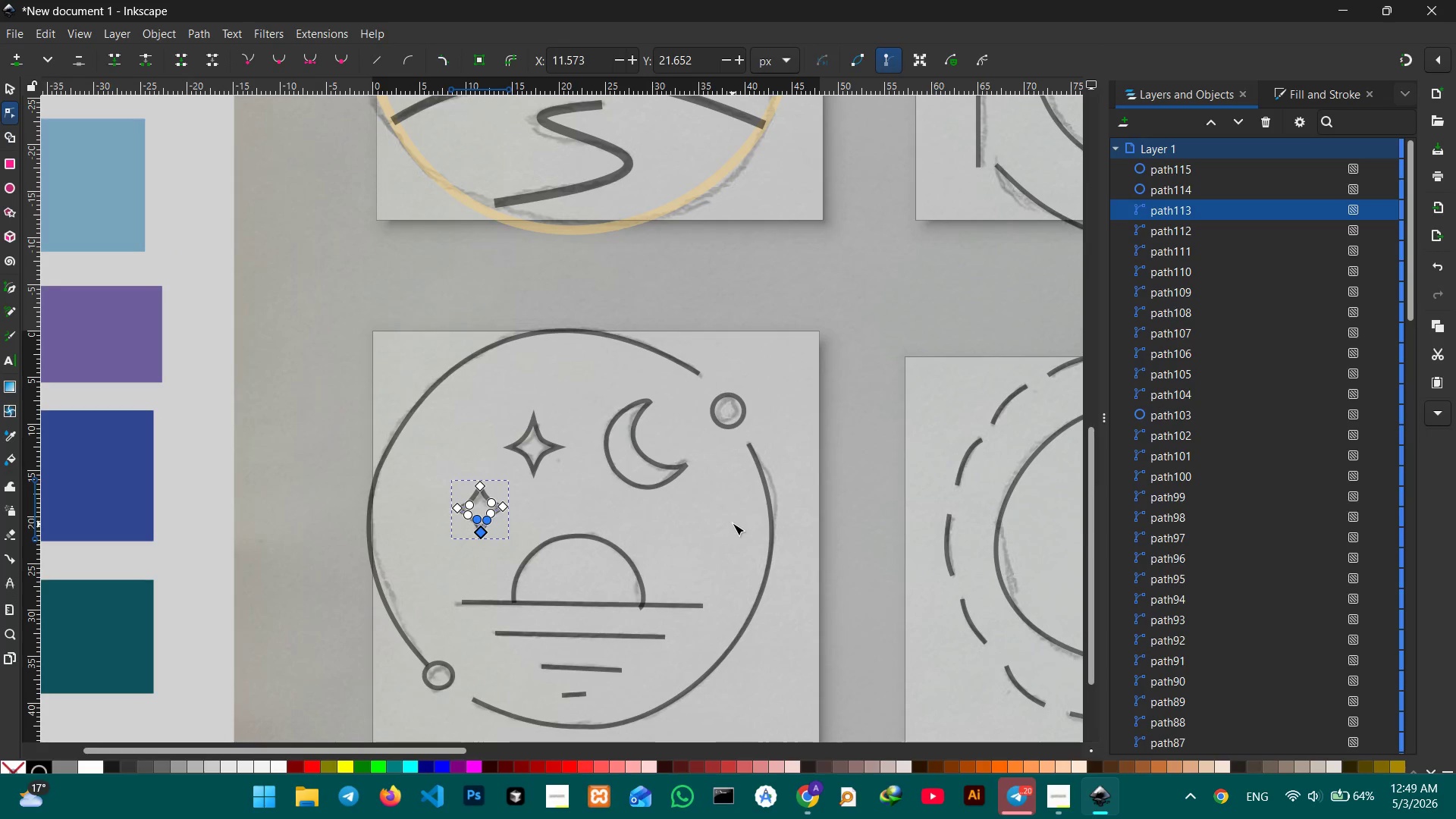 
hold_key(key=Space, duration=1.17)
 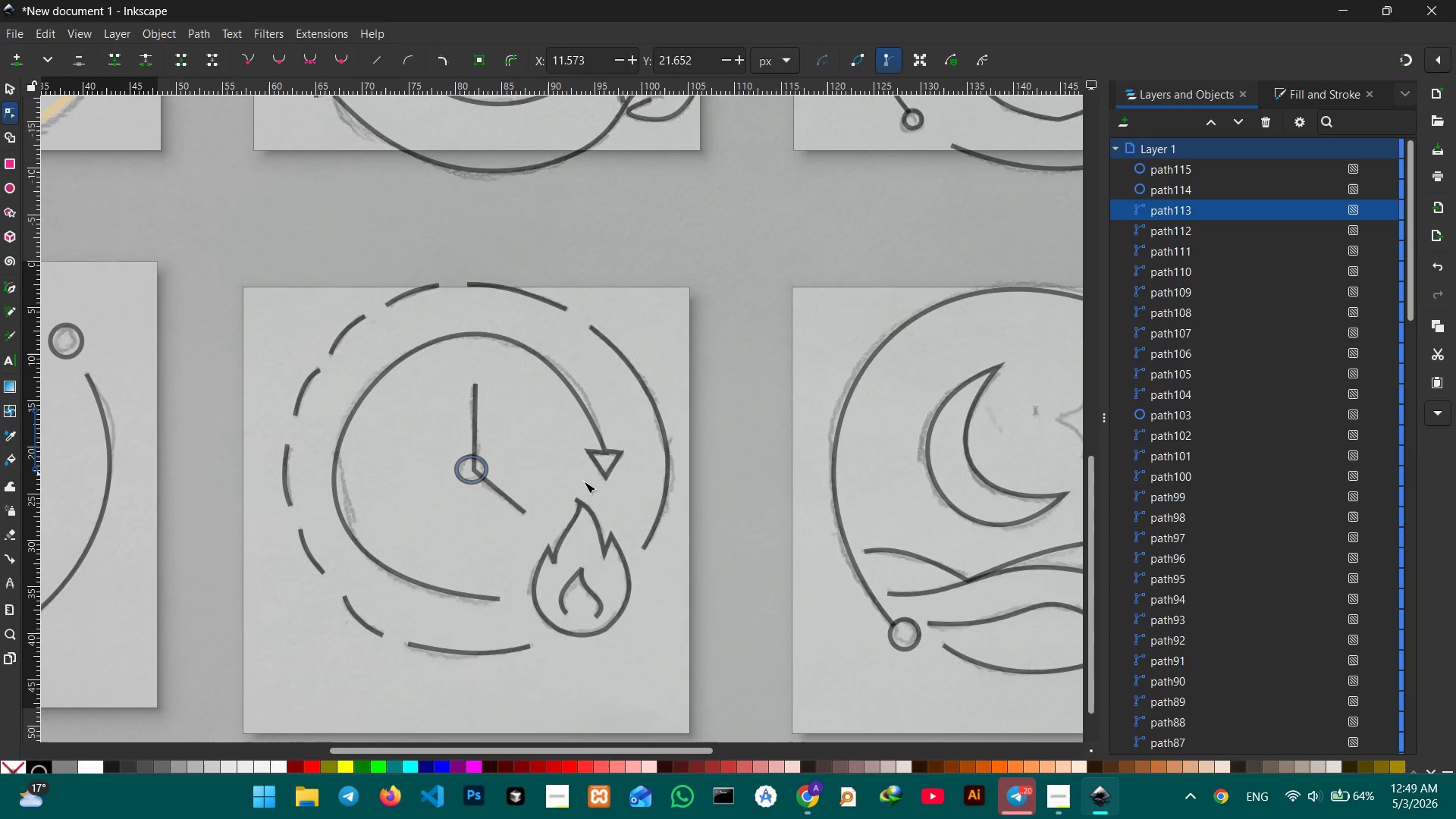 
left_click_drag(start_coordinate=[850, 551], to_coordinate=[171, 482])
 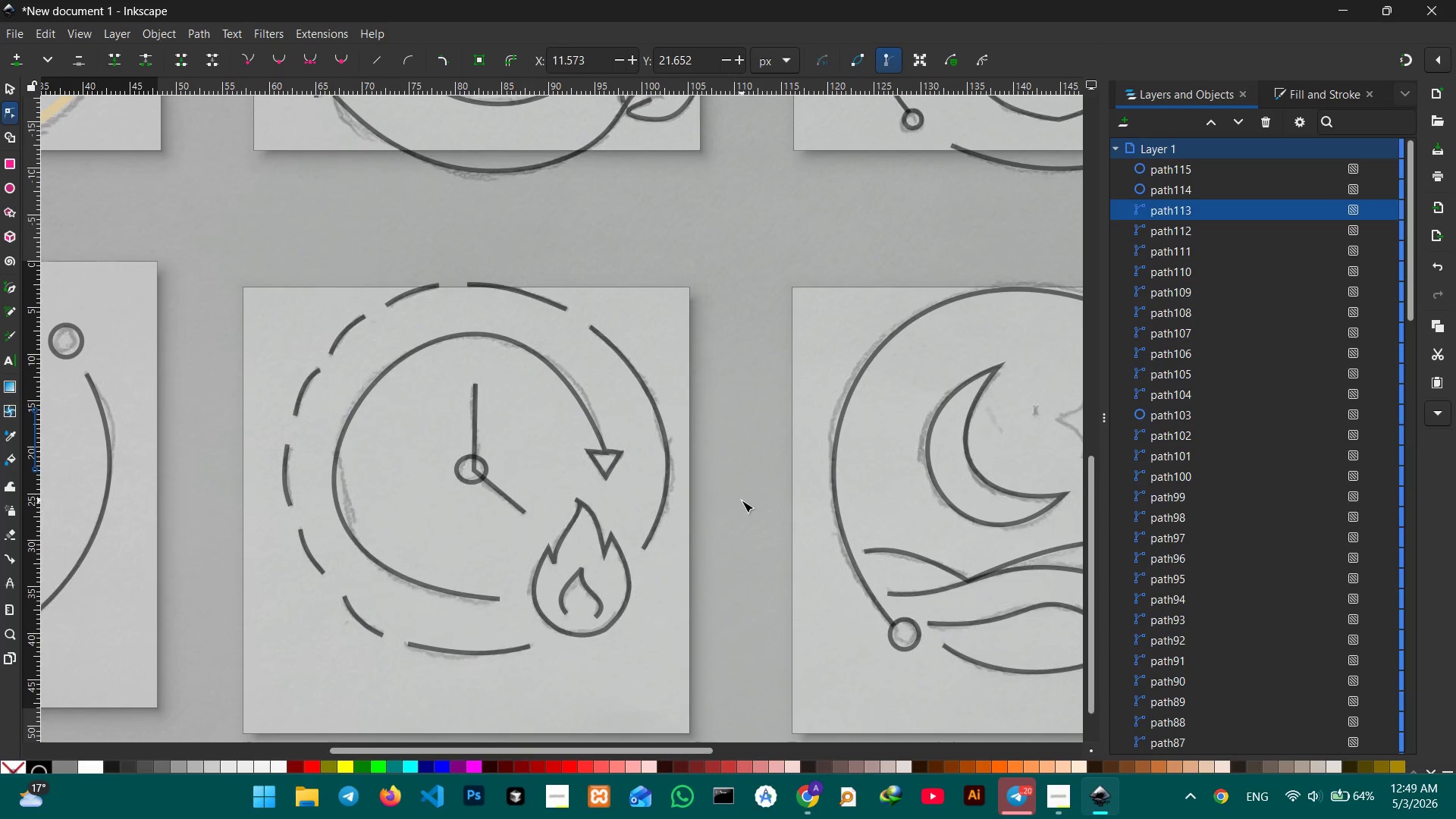 
hold_key(key=Space, duration=0.91)
 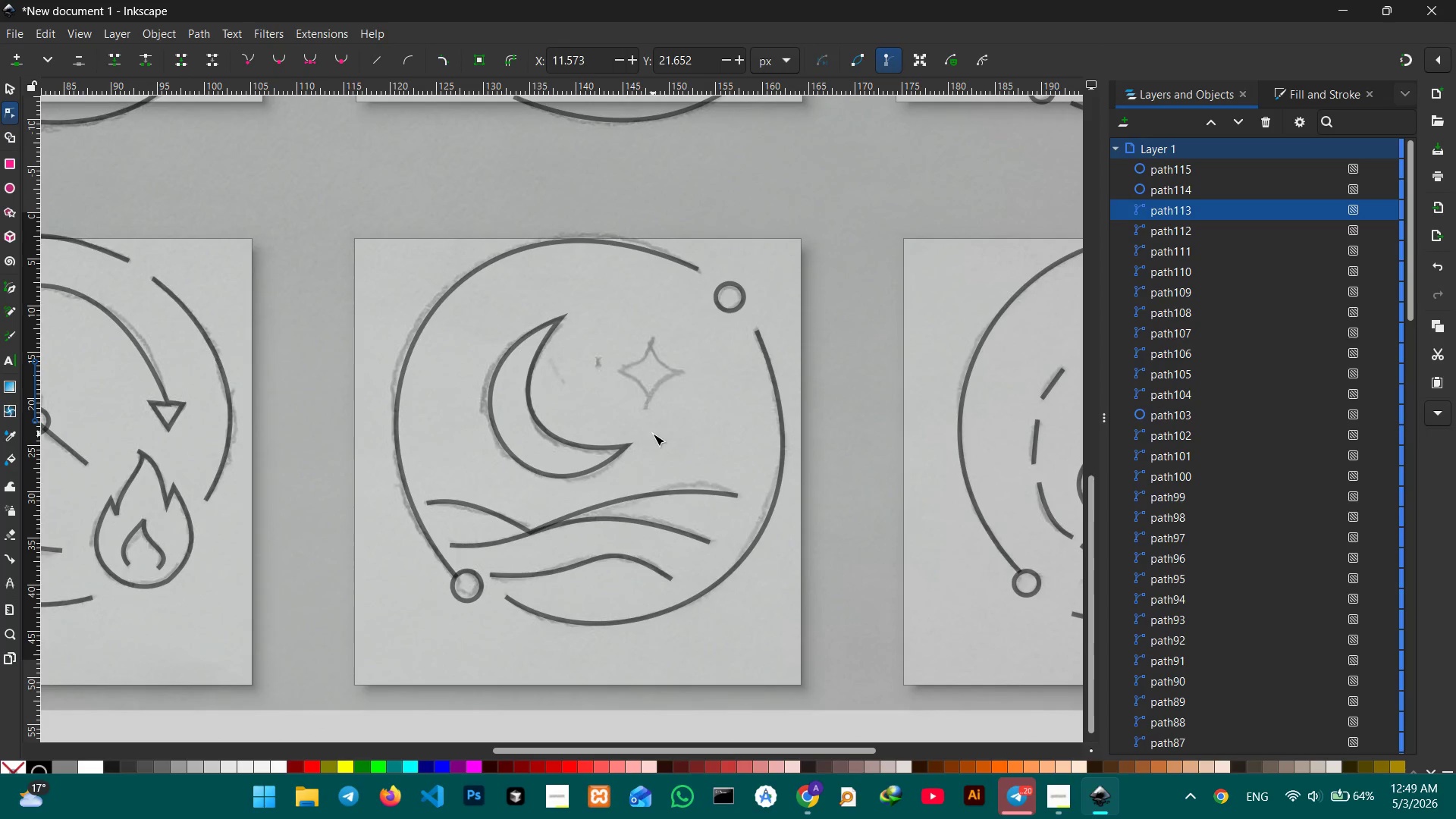 
left_click_drag(start_coordinate=[769, 513], to_coordinate=[256, 482])
 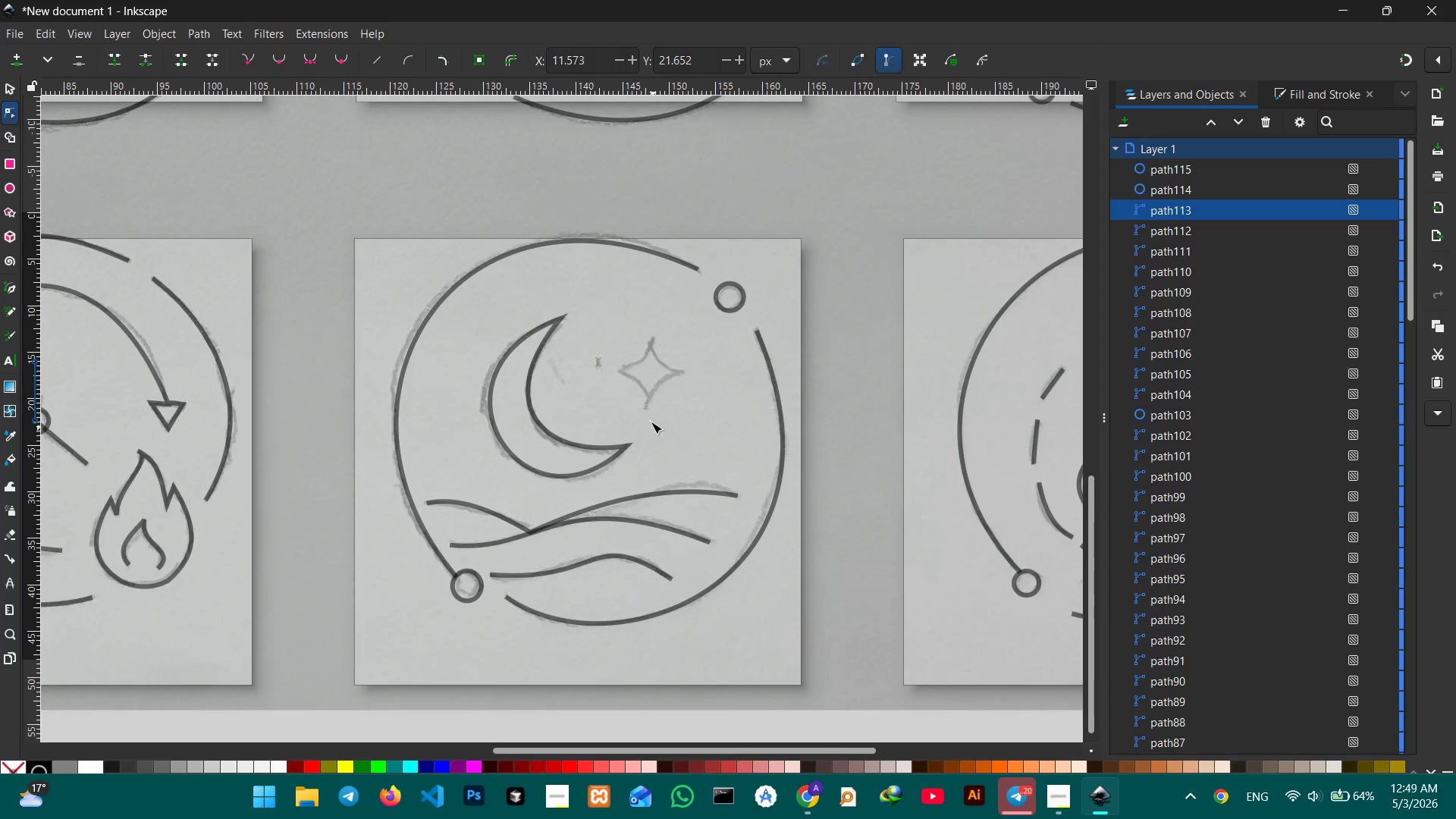 
double_click([648, 394])
 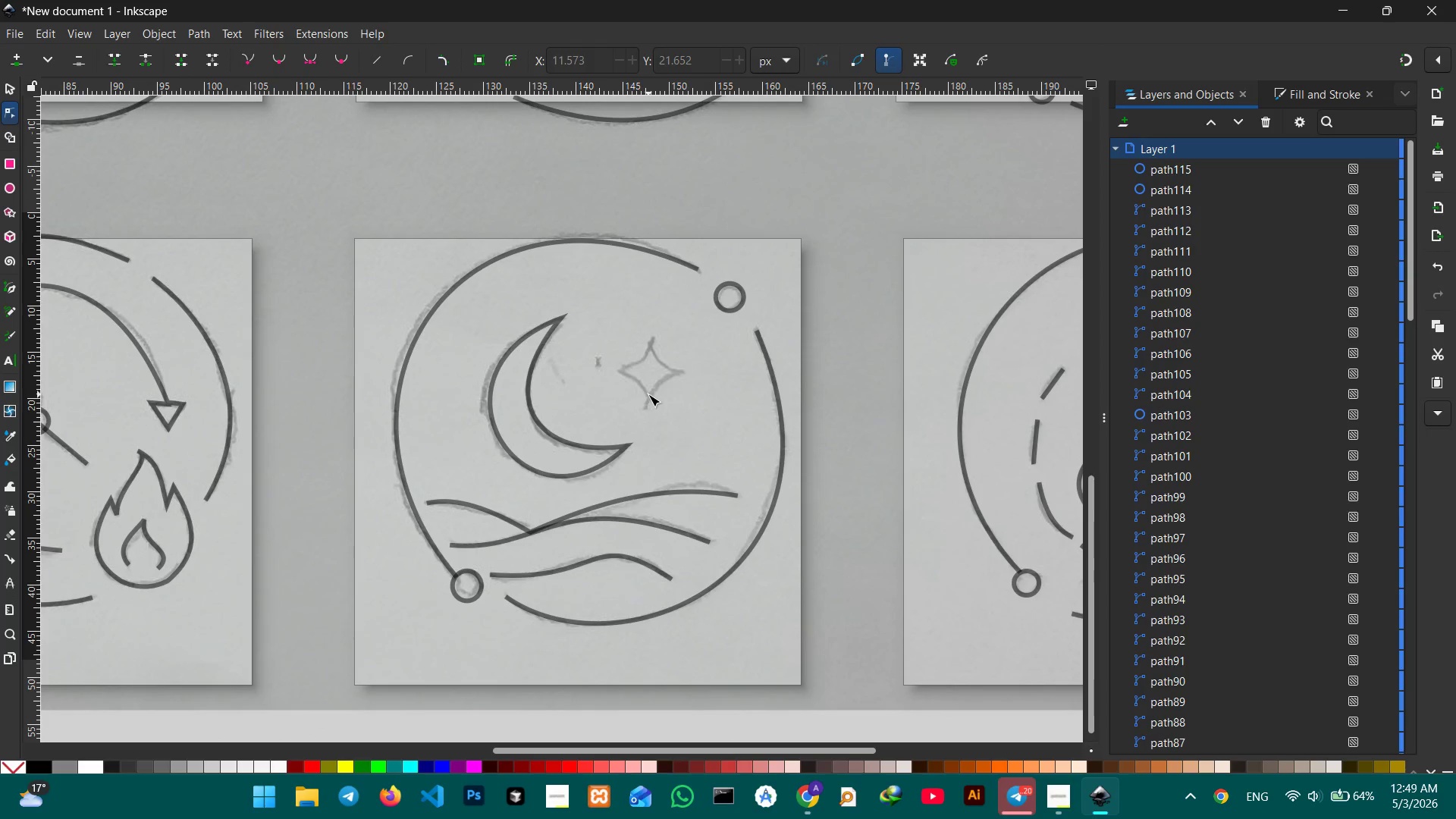 
hold_key(key=ControlLeft, duration=0.5)
scroll: coordinate [648, 394], scroll_direction: up, amount: 1.0
 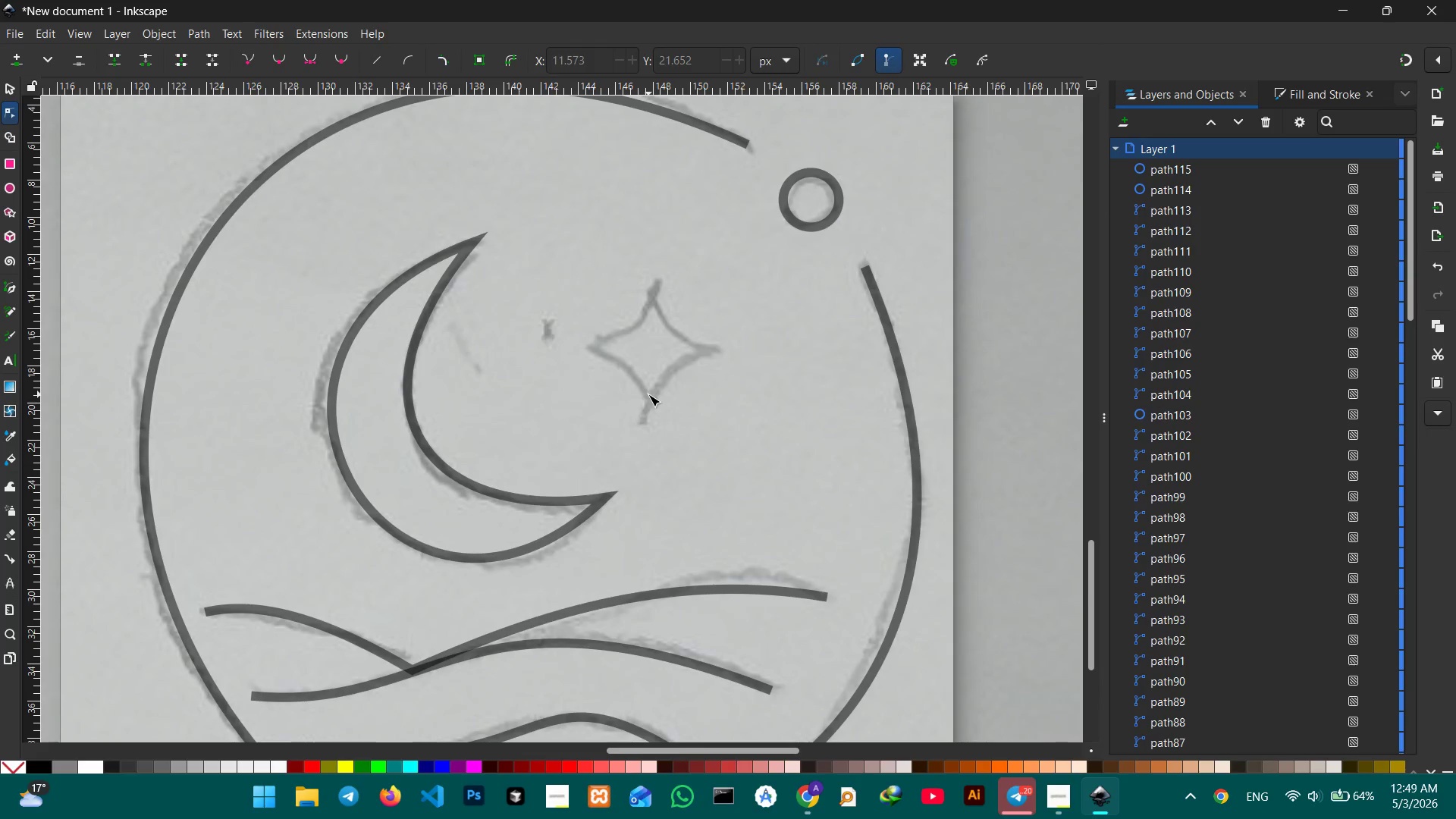 
hold_key(key=ControlLeft, duration=0.36)
scroll: coordinate [648, 394], scroll_direction: up, amount: 1.0
 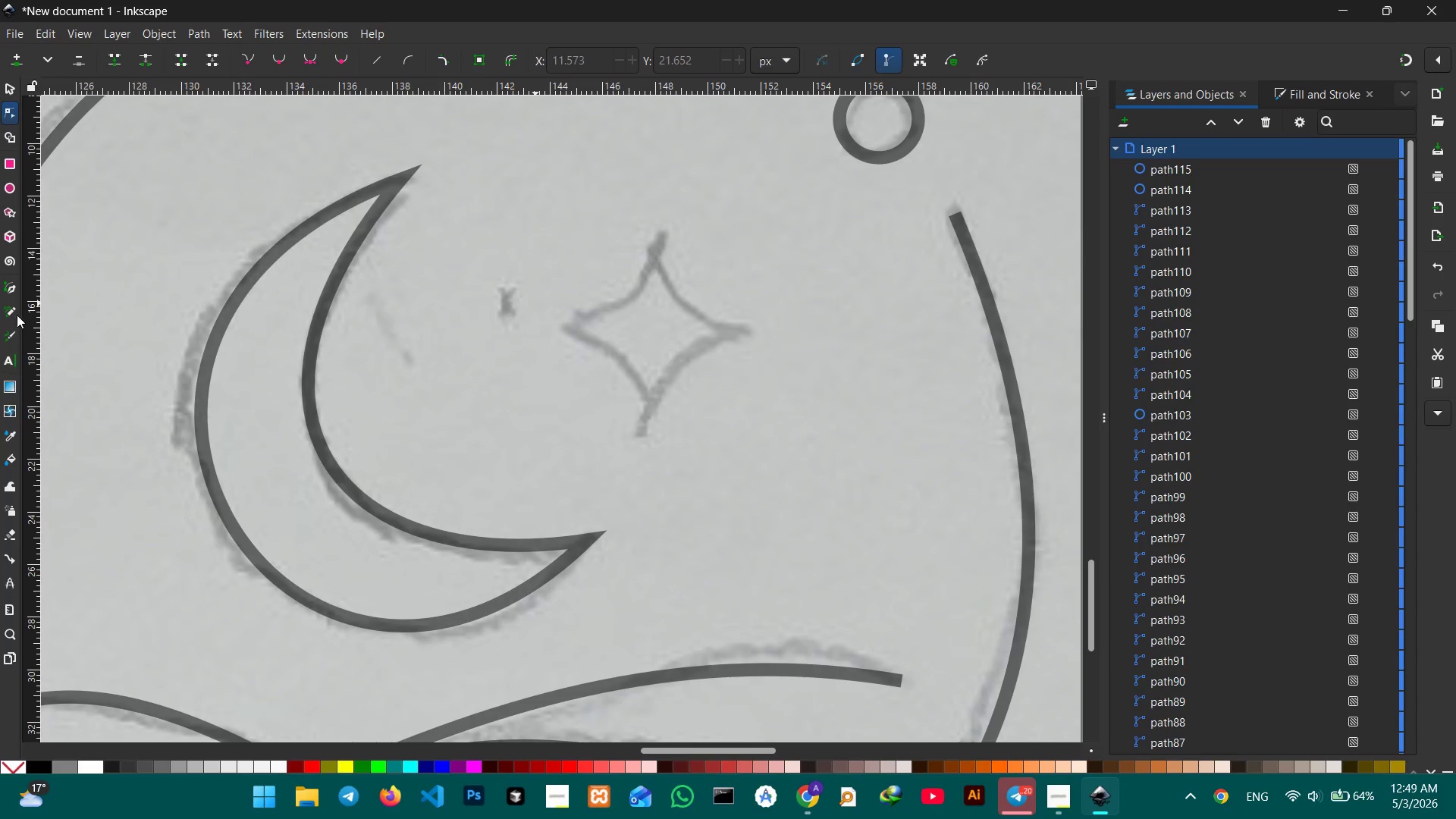 
left_click([5, 281])
 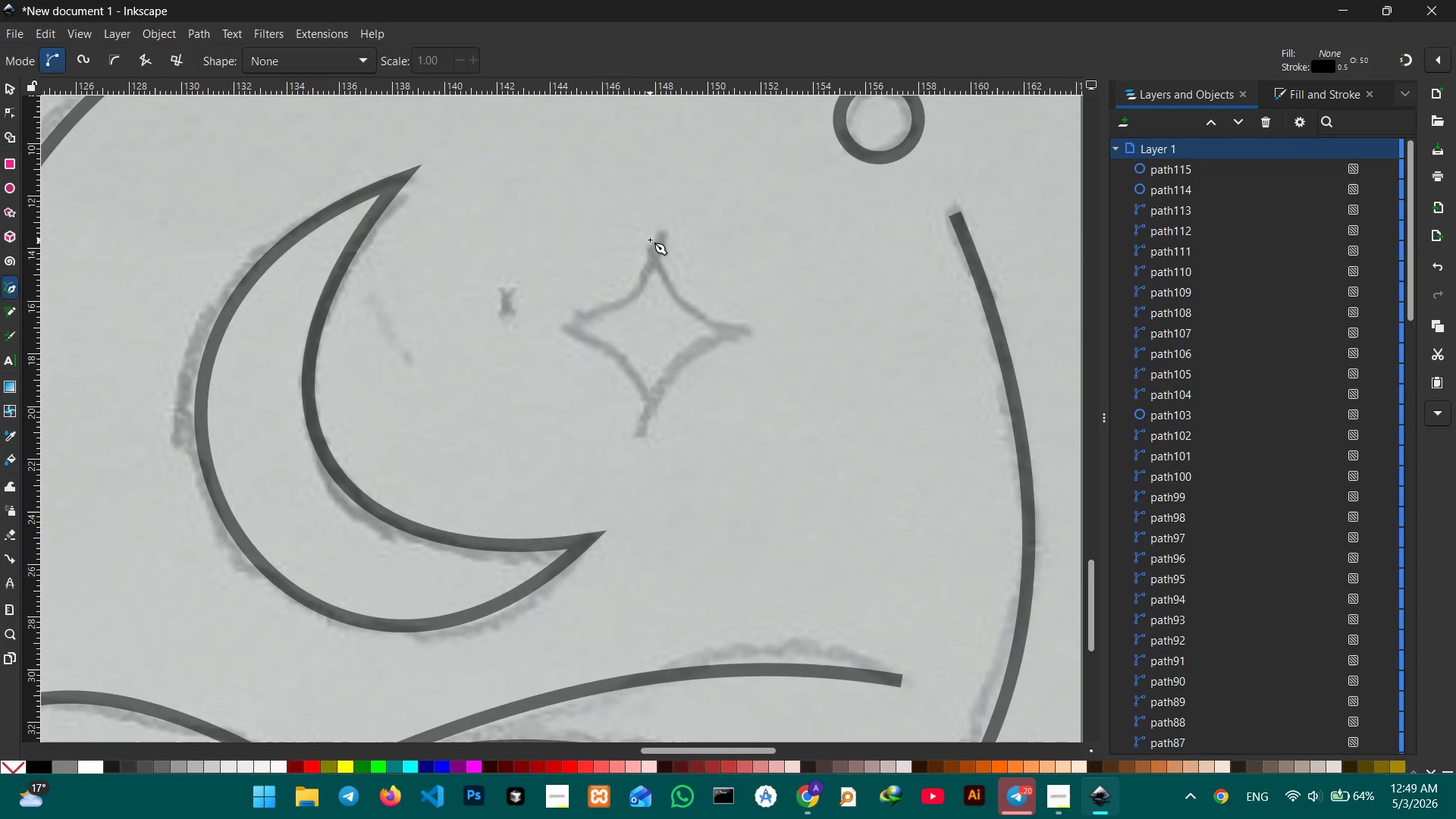 
left_click([662, 234])
 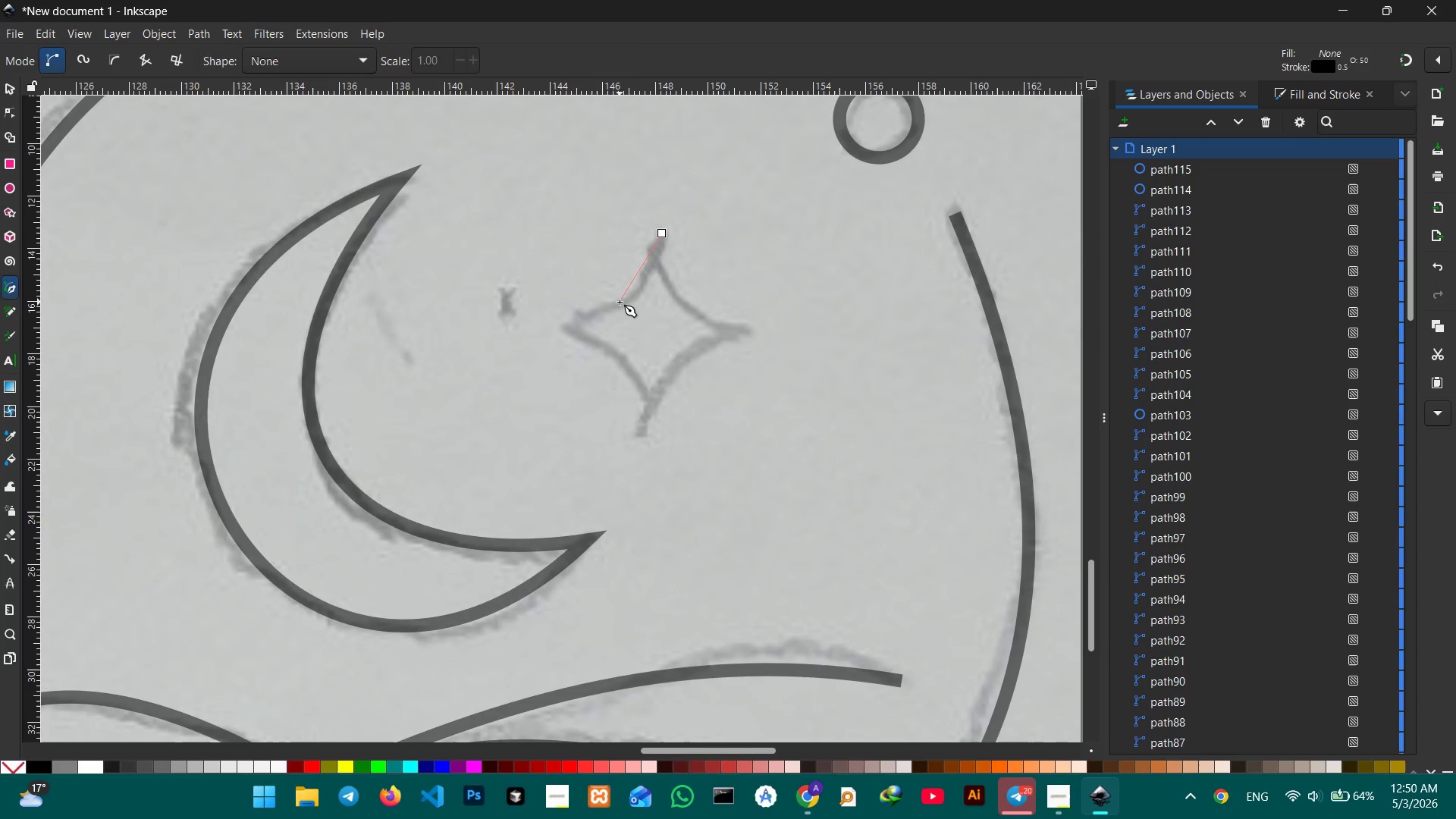 
left_click([622, 302])
 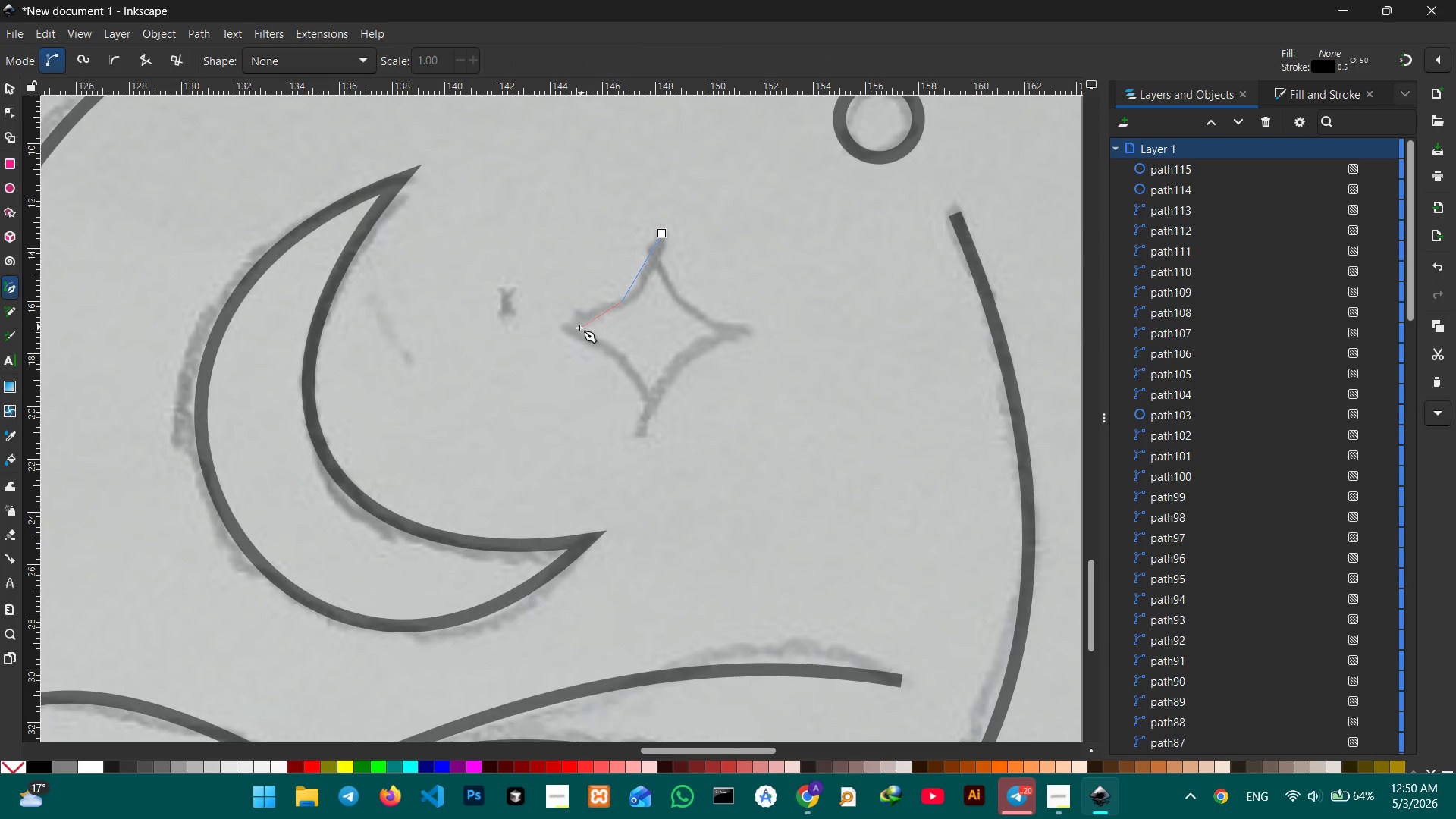 
left_click([563, 330])
 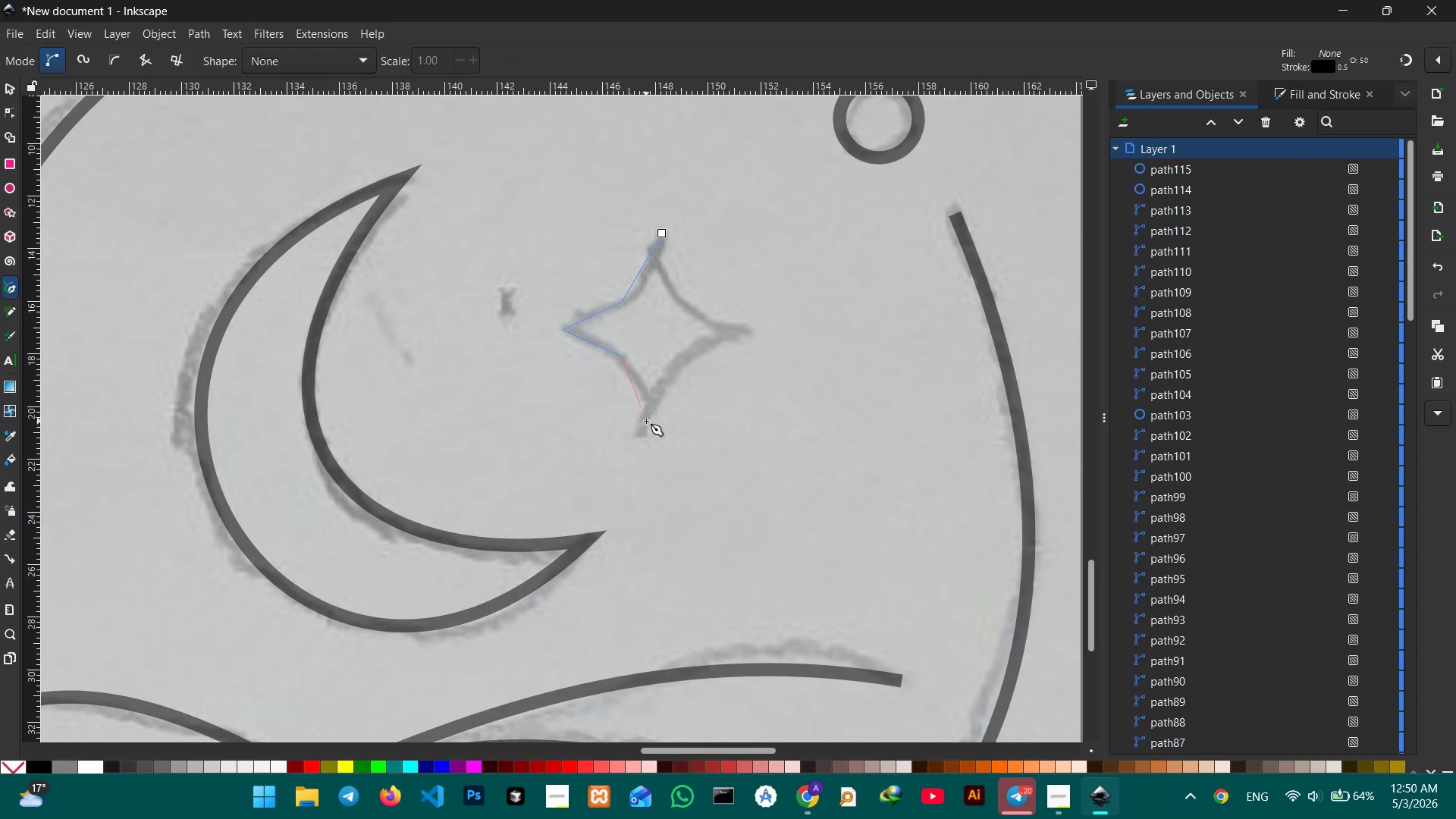 
left_click_drag(start_coordinate=[648, 425], to_coordinate=[652, 422])
 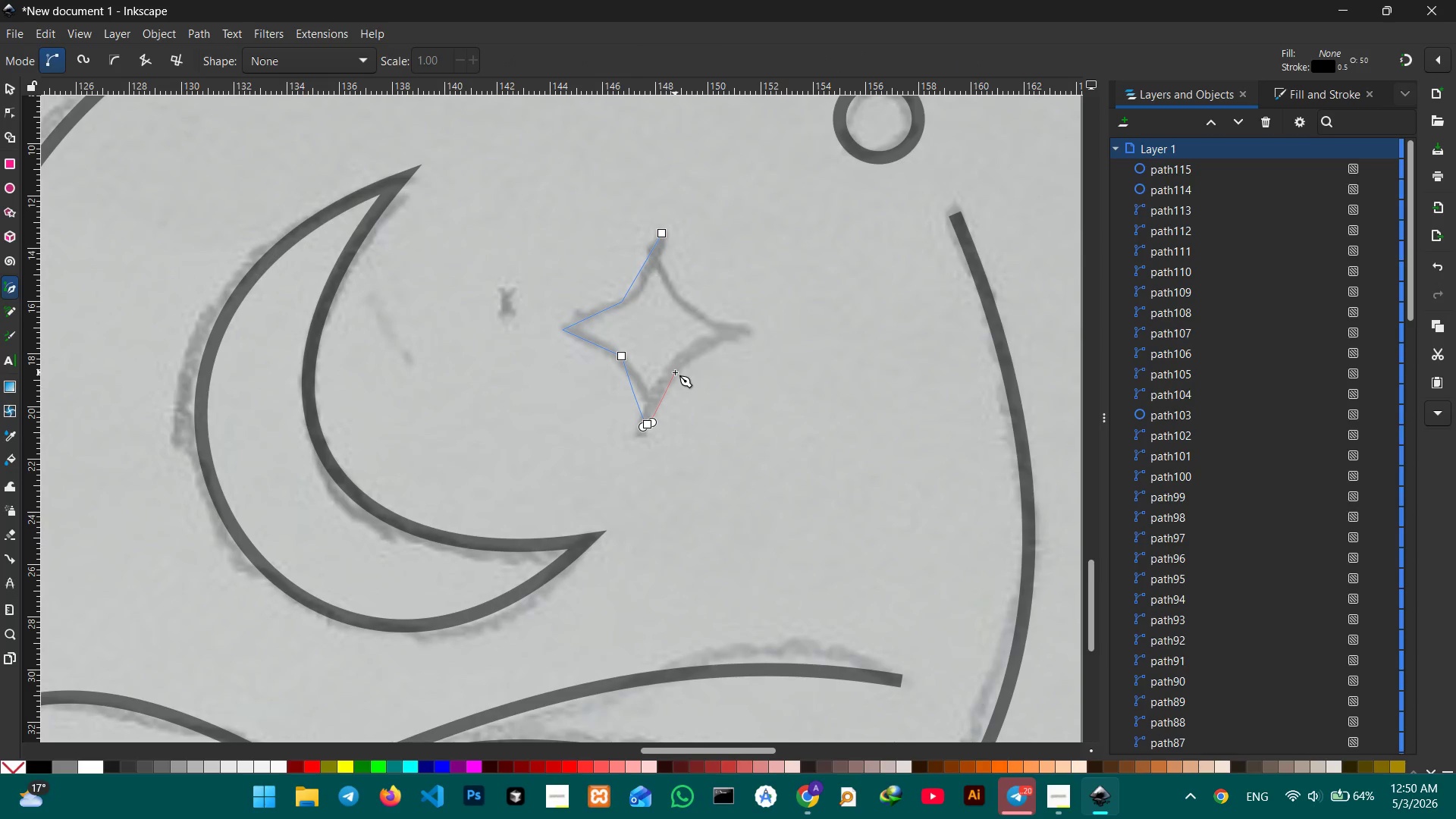 
key(Backspace)
 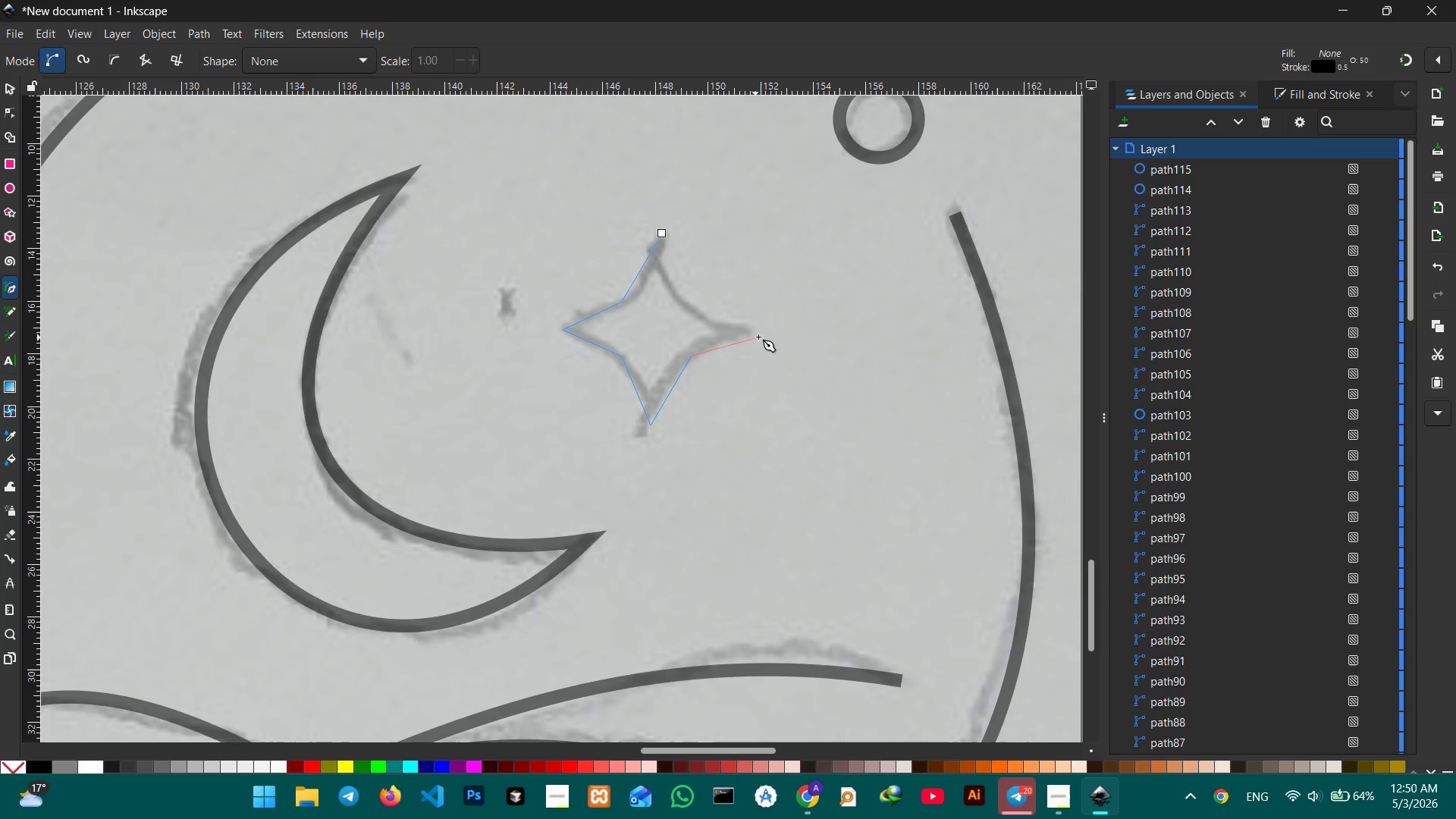 
left_click([682, 306])
 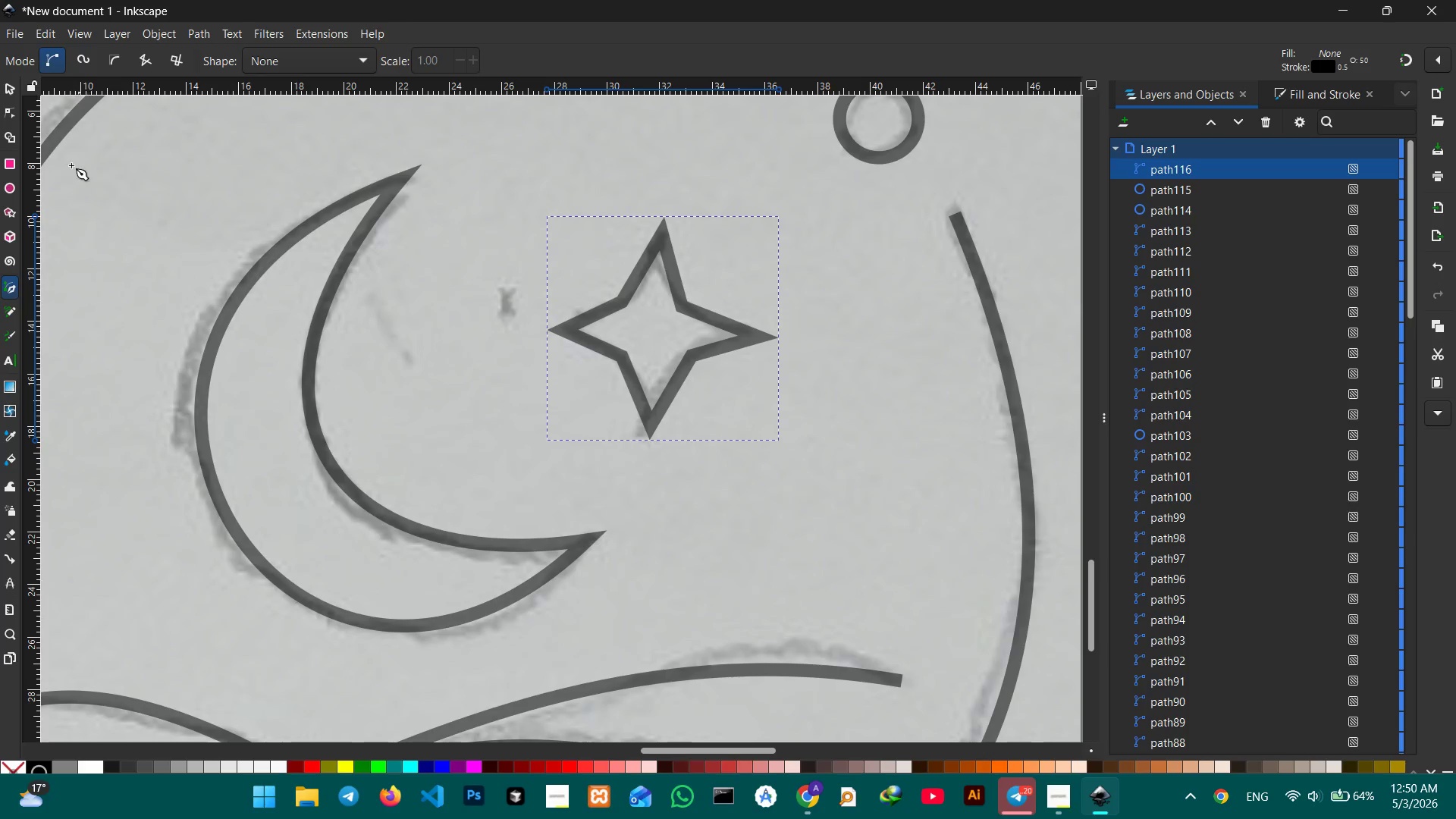 
left_click([14, 109])
 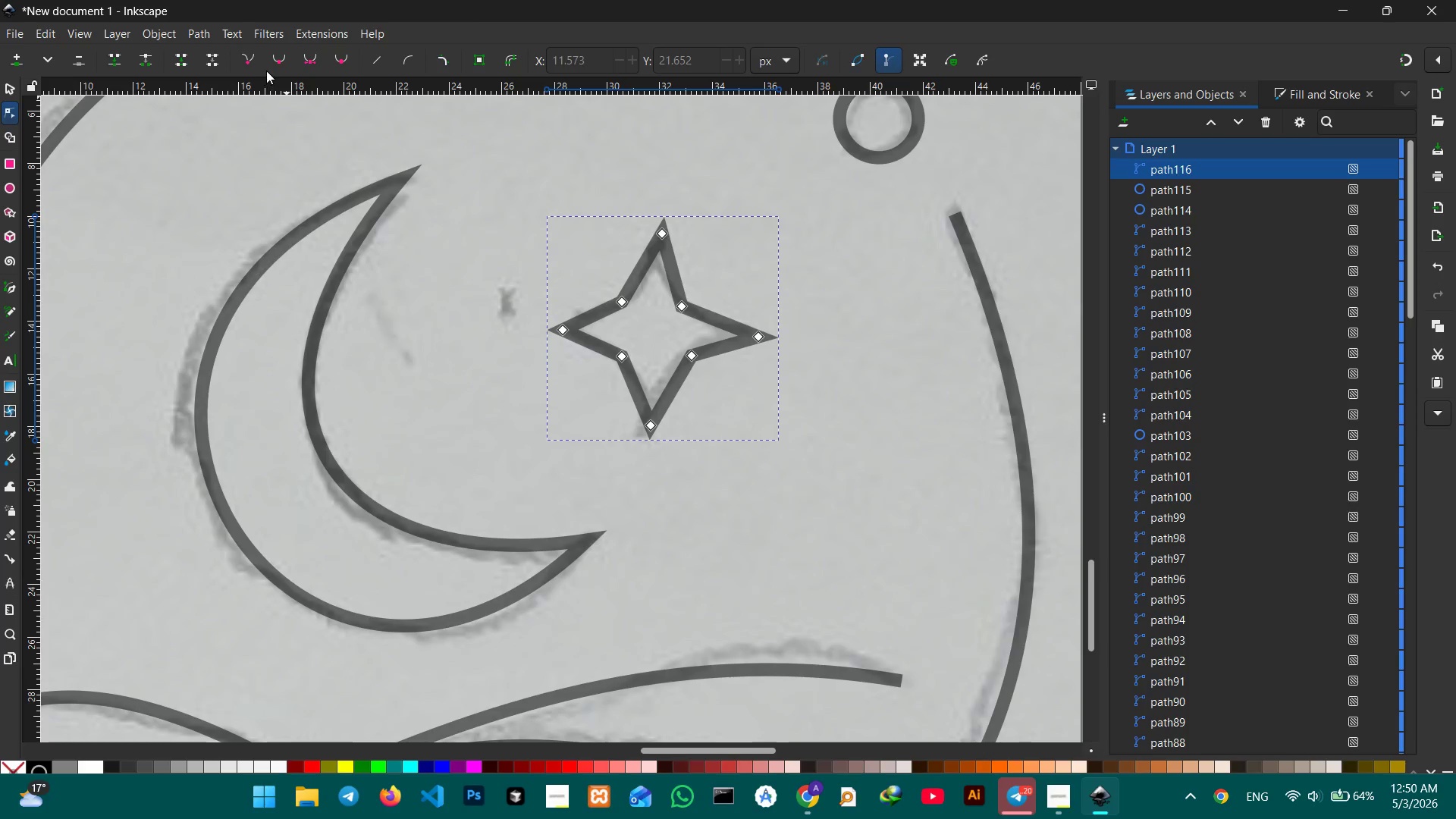 
left_click([276, 62])
 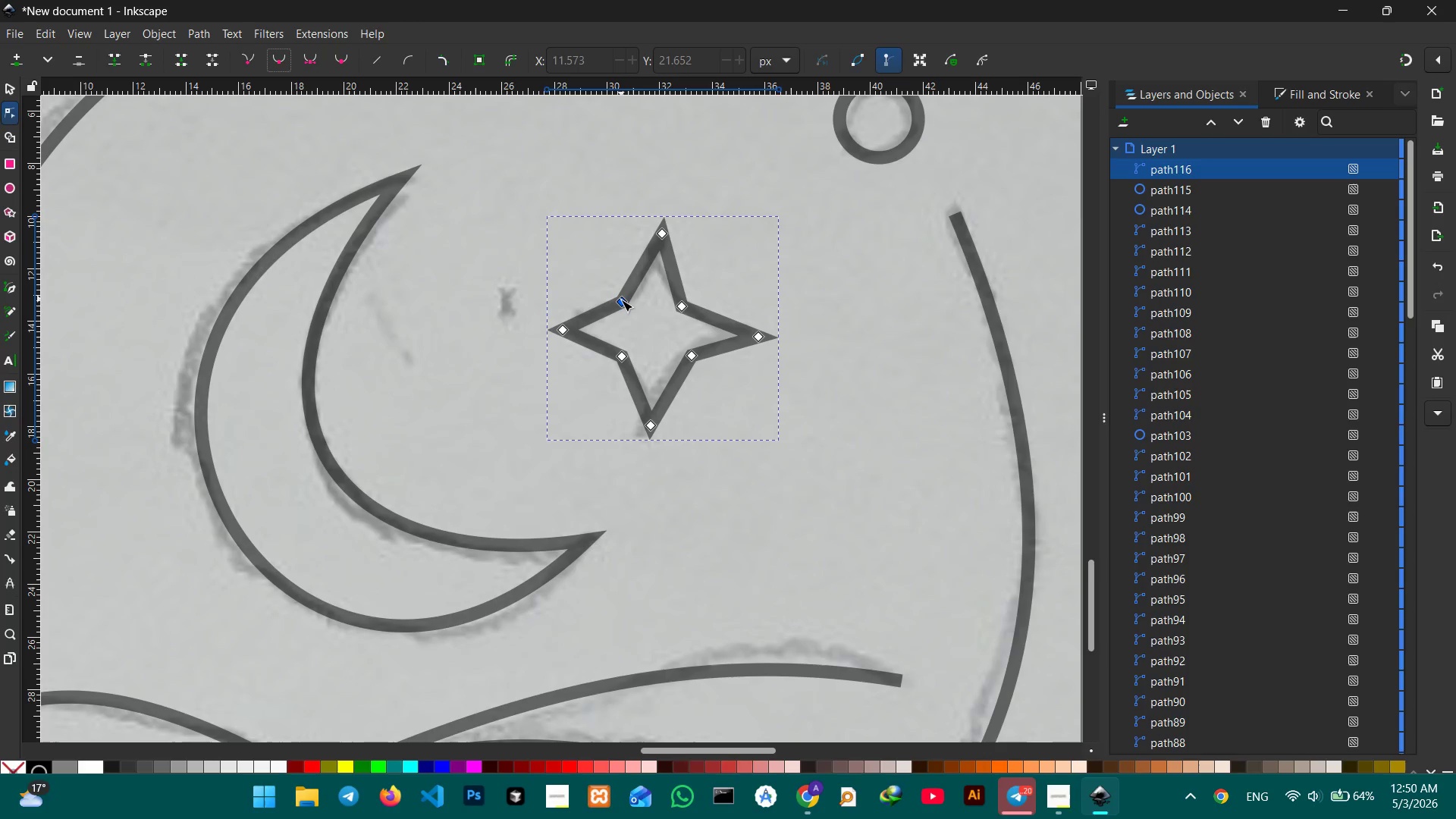 
left_click([621, 300])
 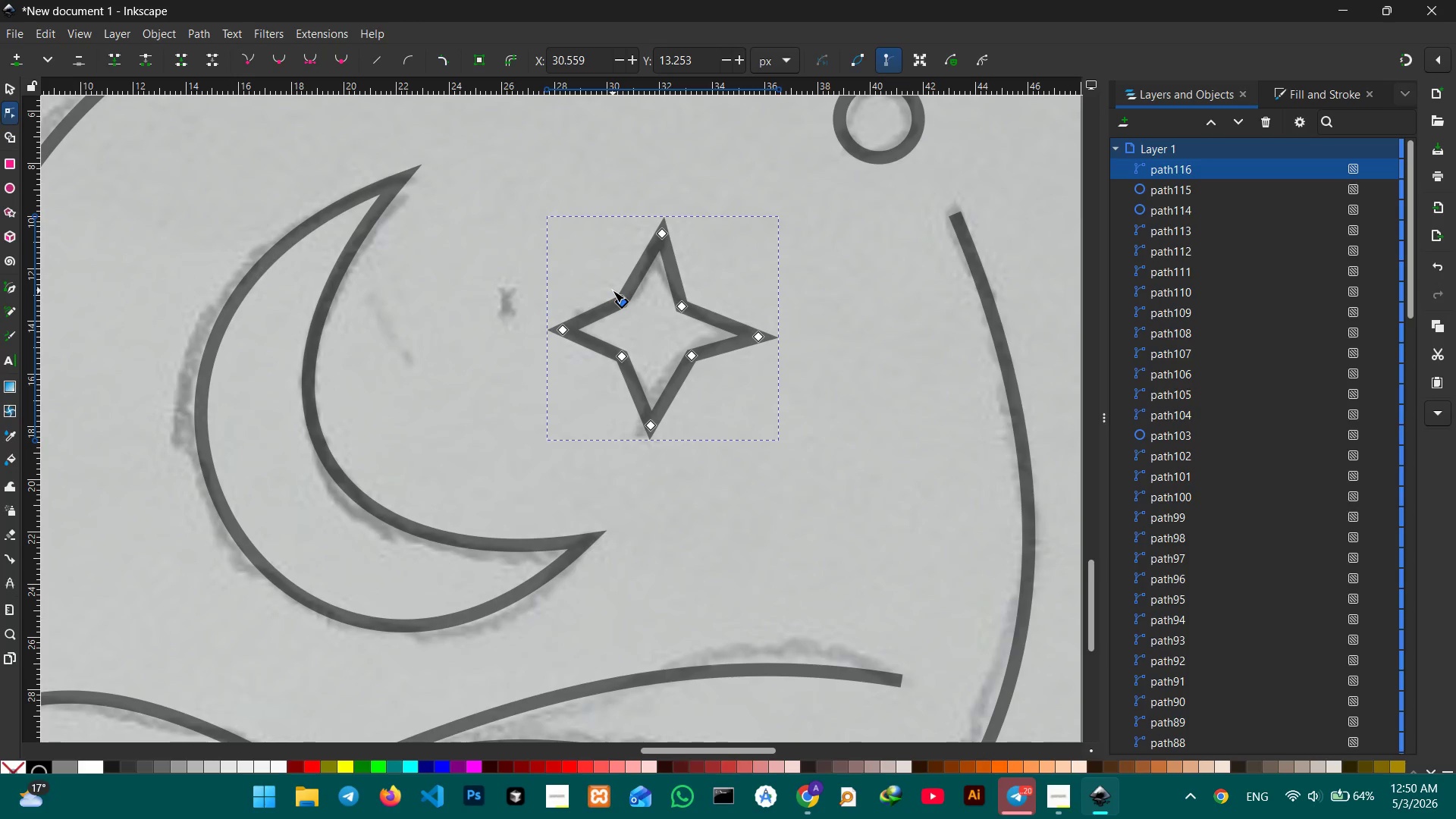 
key(Backspace)
 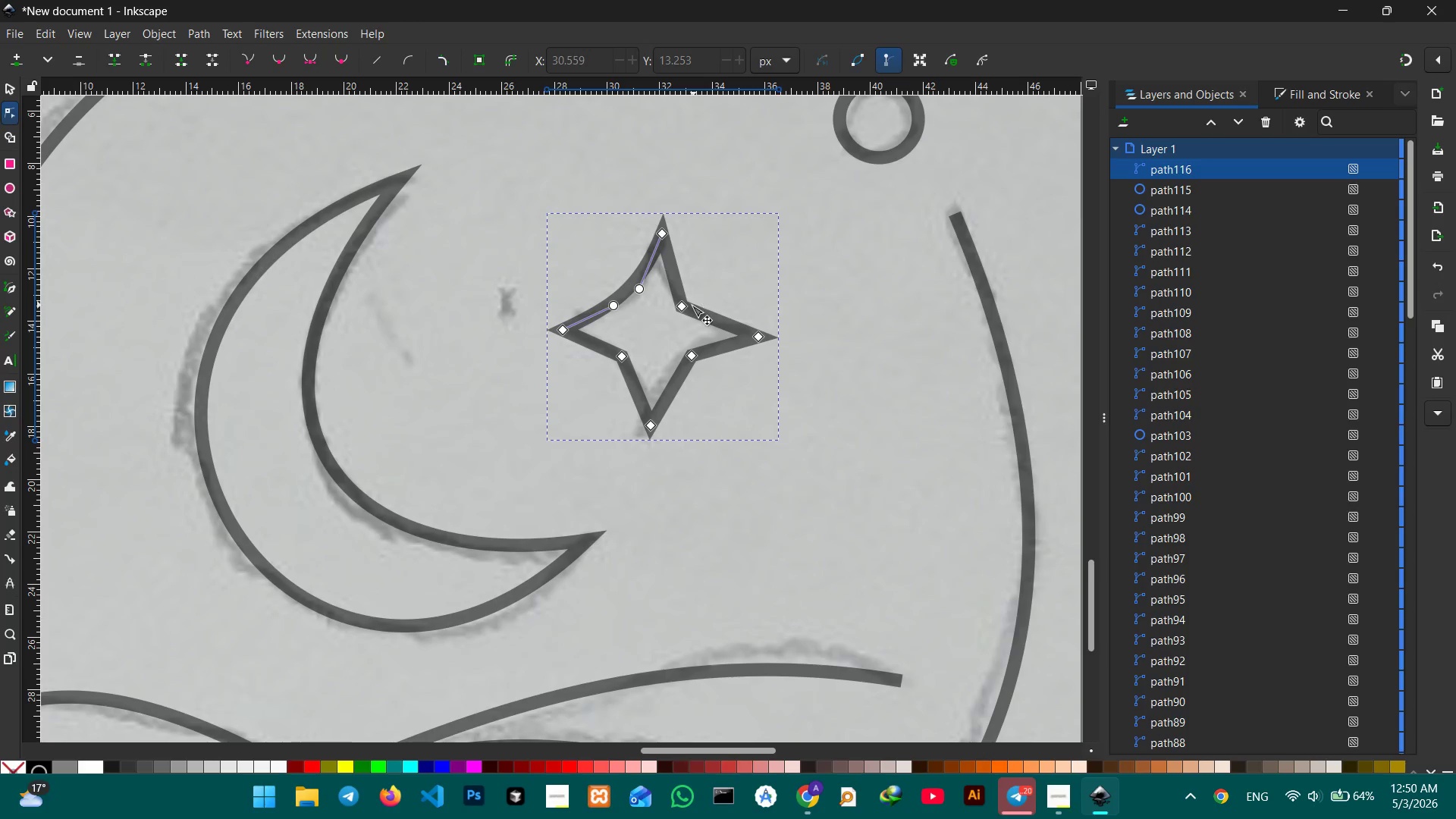 
left_click([686, 307])
 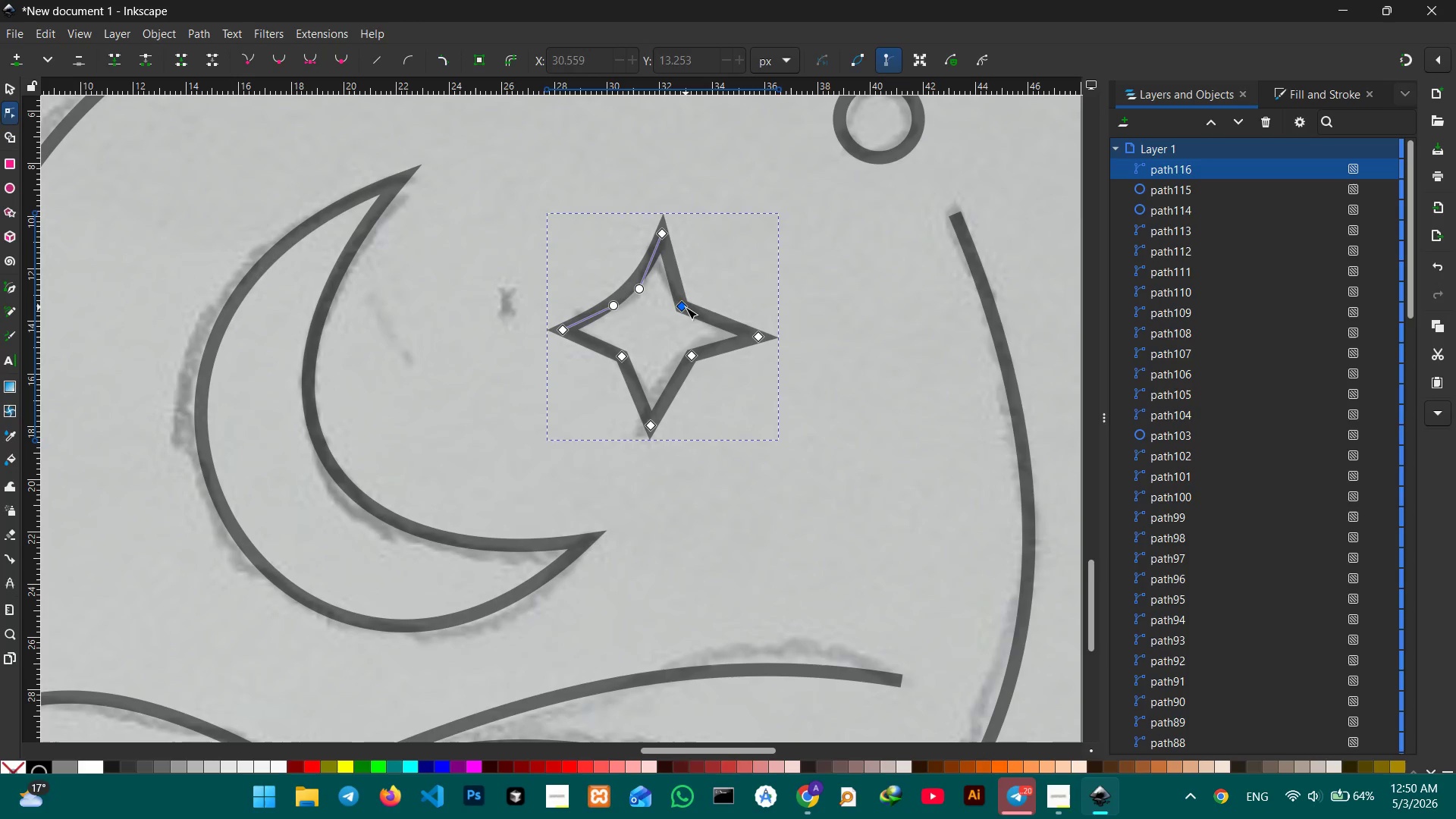 
key(Backspace)
 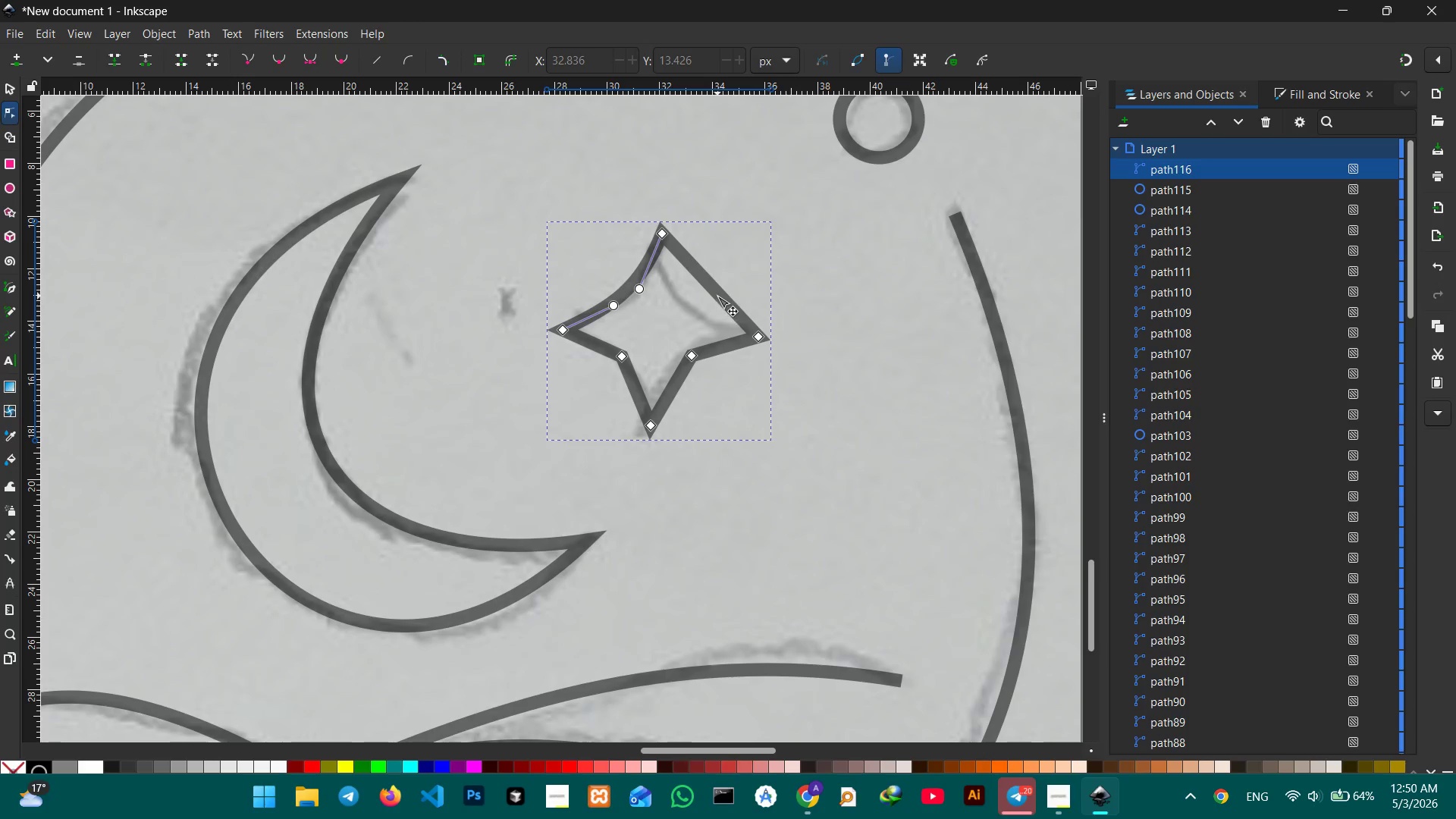 
left_click_drag(start_coordinate=[713, 292], to_coordinate=[694, 306])
 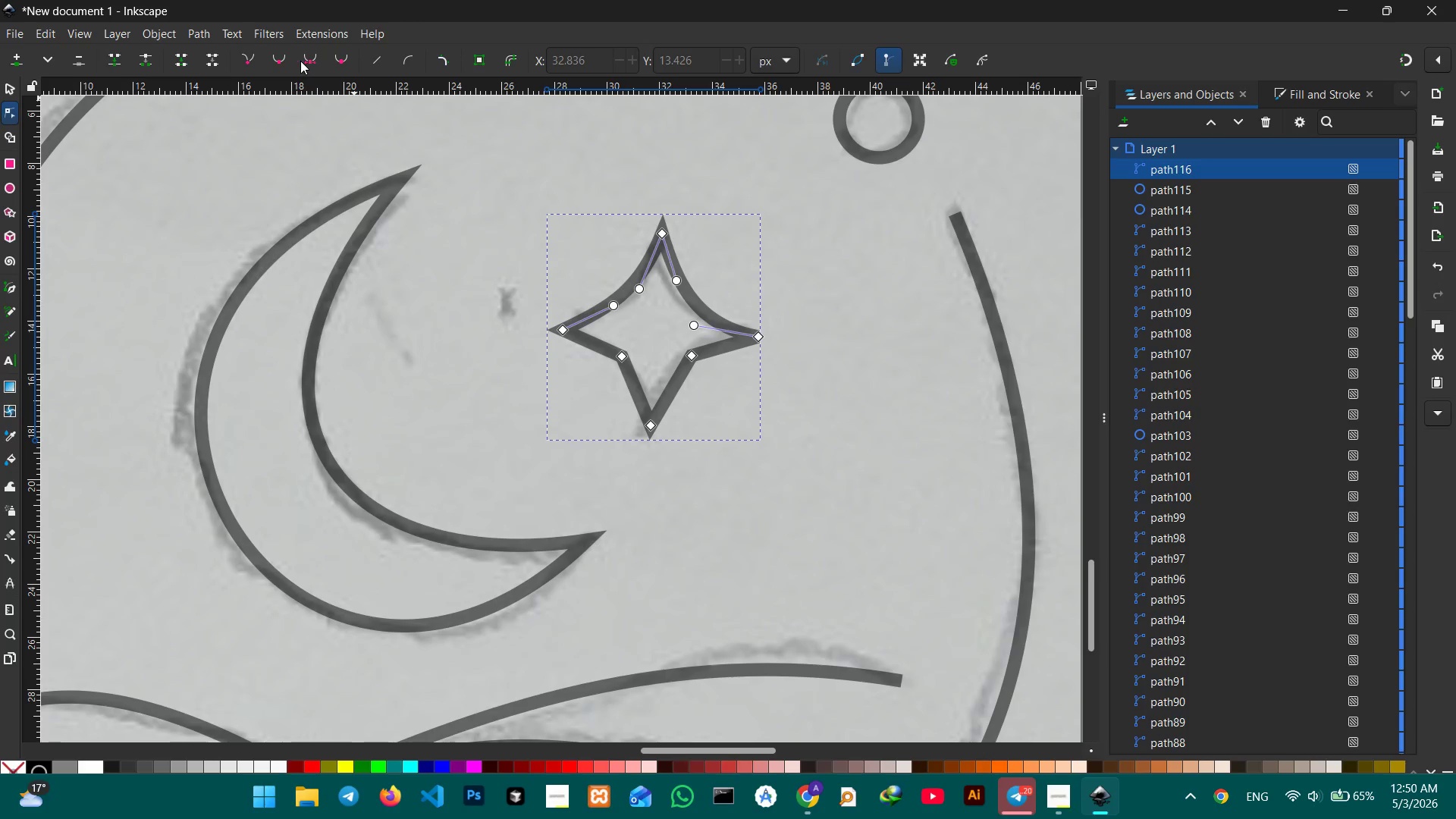 
left_click([273, 55])
 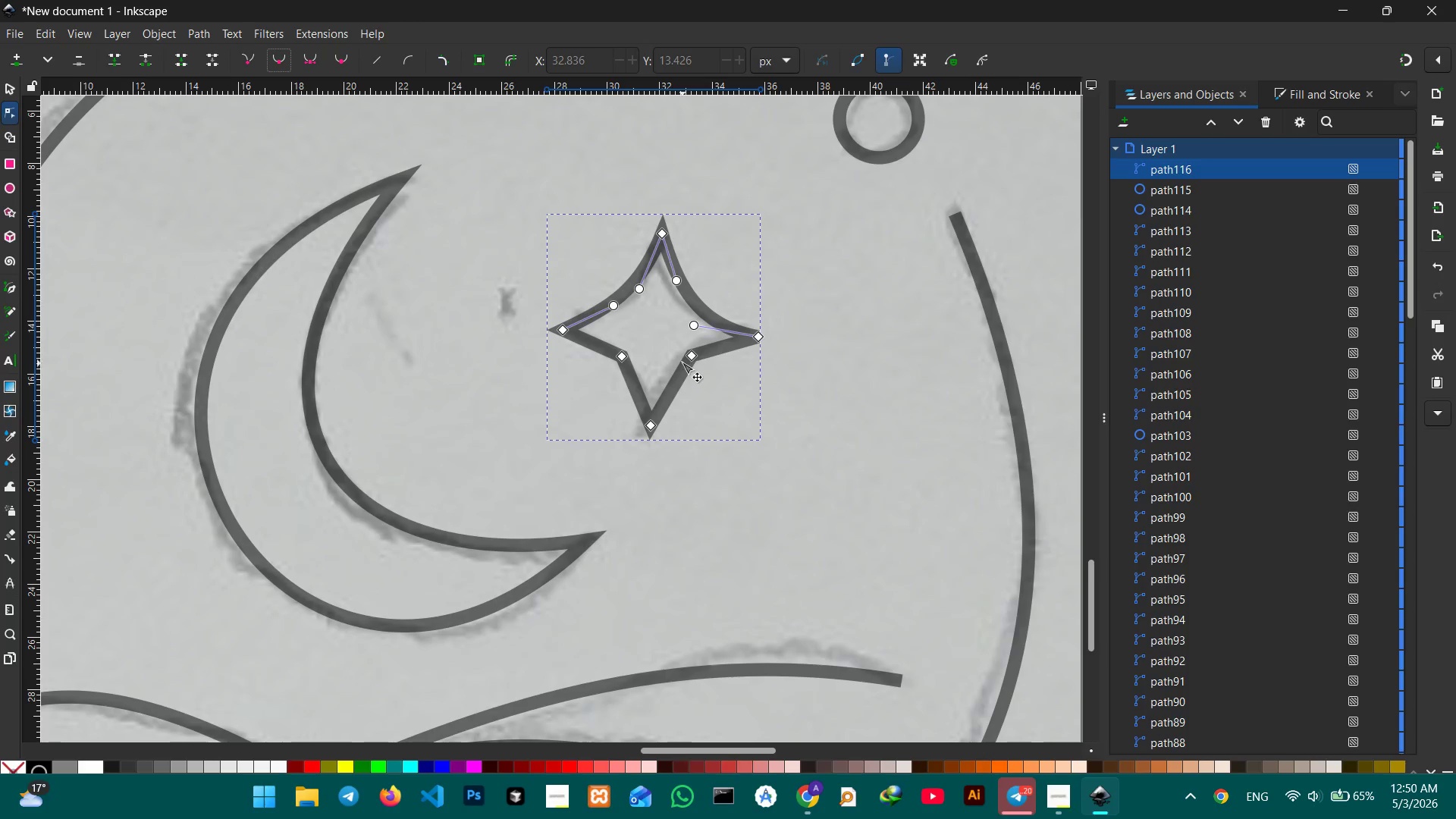 
left_click([692, 356])
 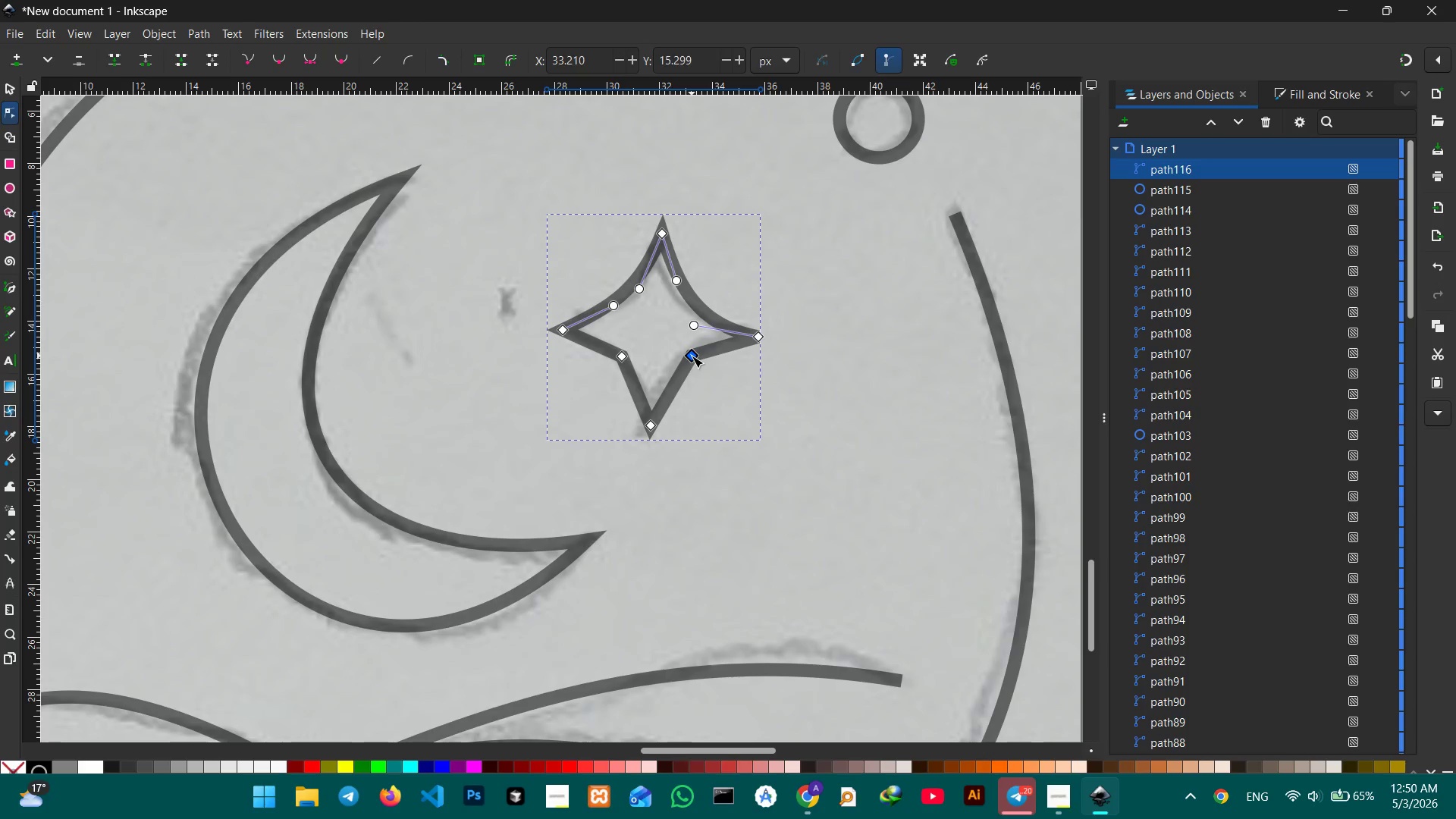 
key(Backspace)
 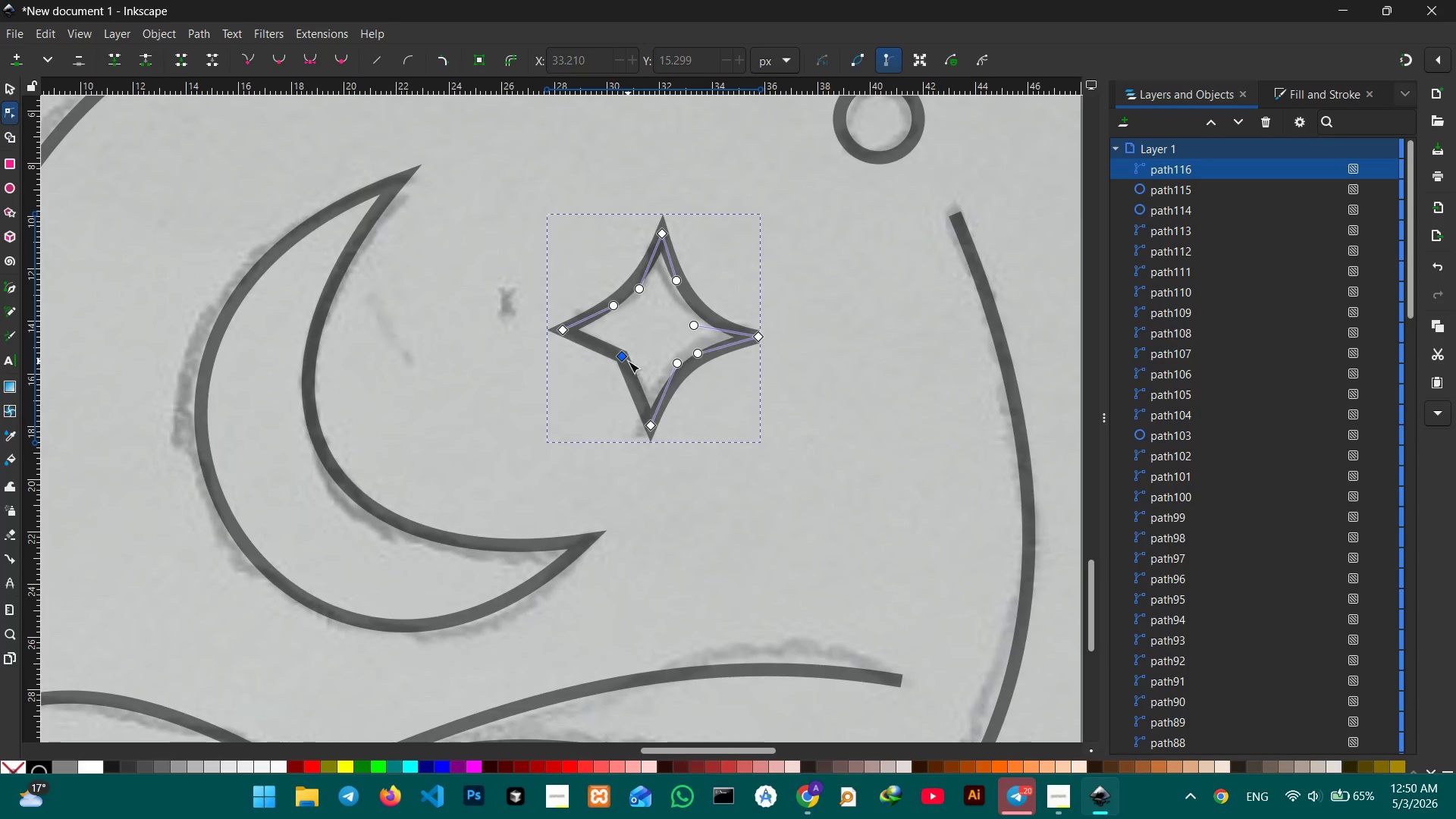 
left_click([622, 362])
 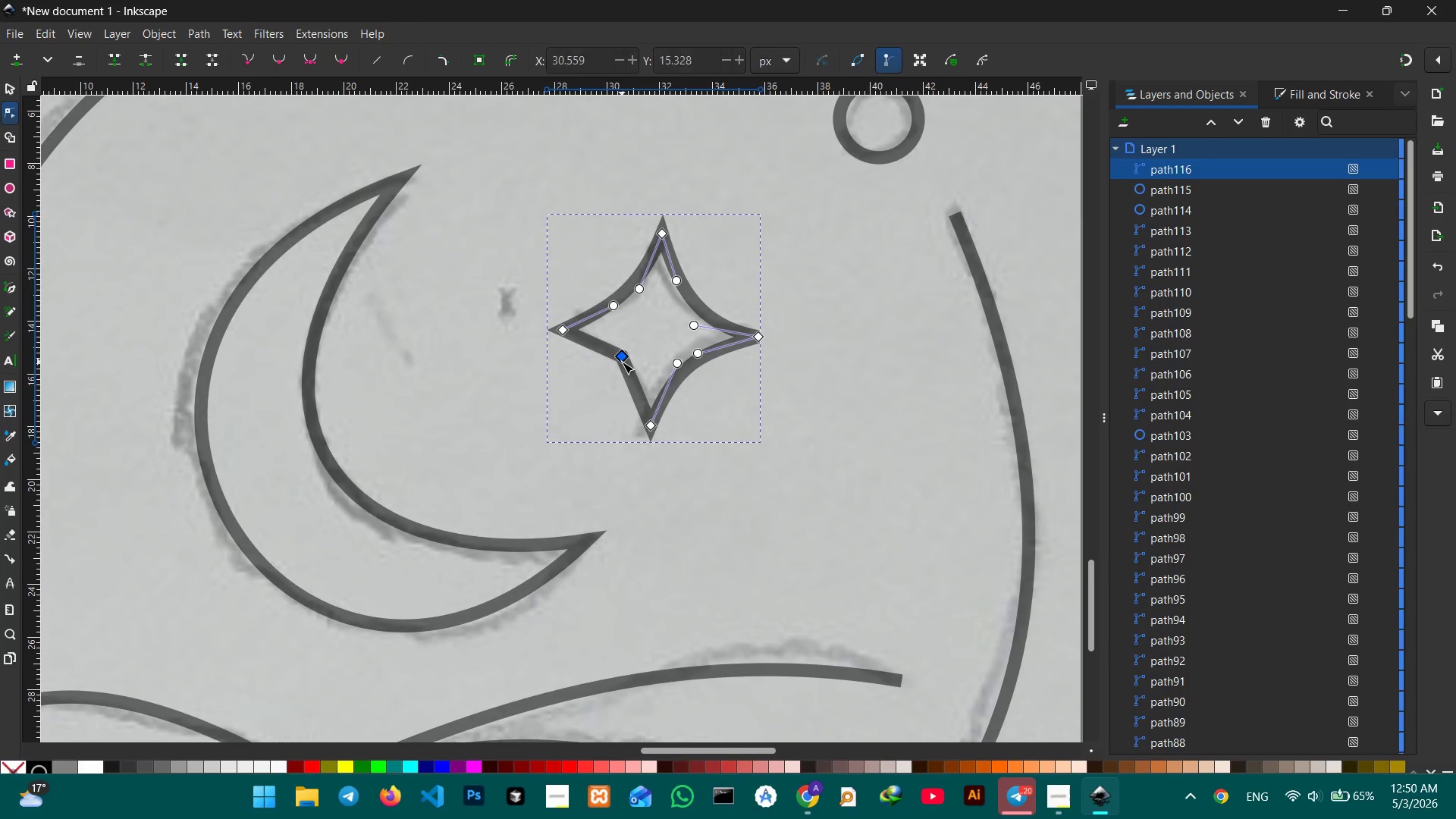 
key(Backspace)
 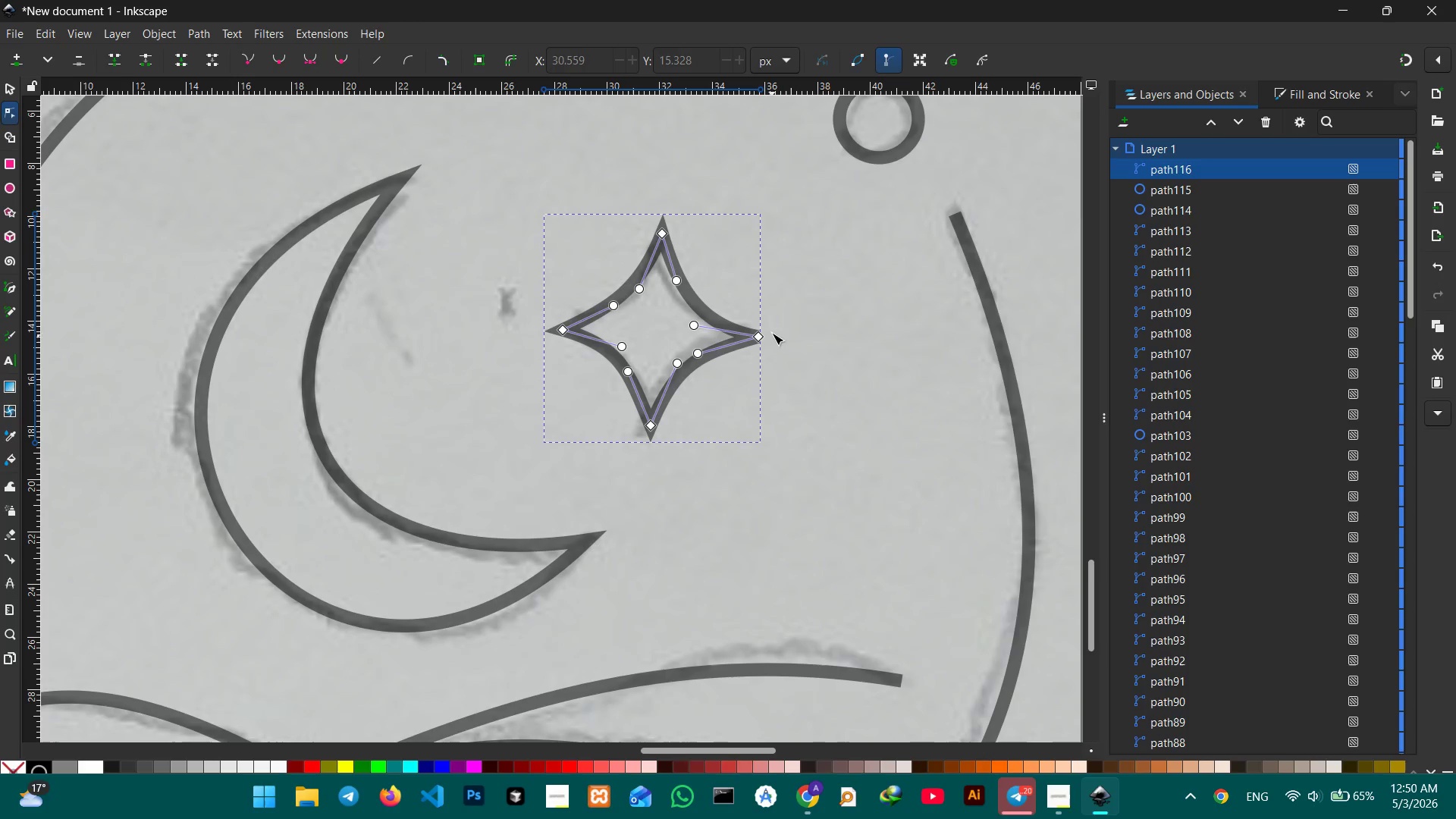 
left_click_drag(start_coordinate=[759, 336], to_coordinate=[772, 332])
 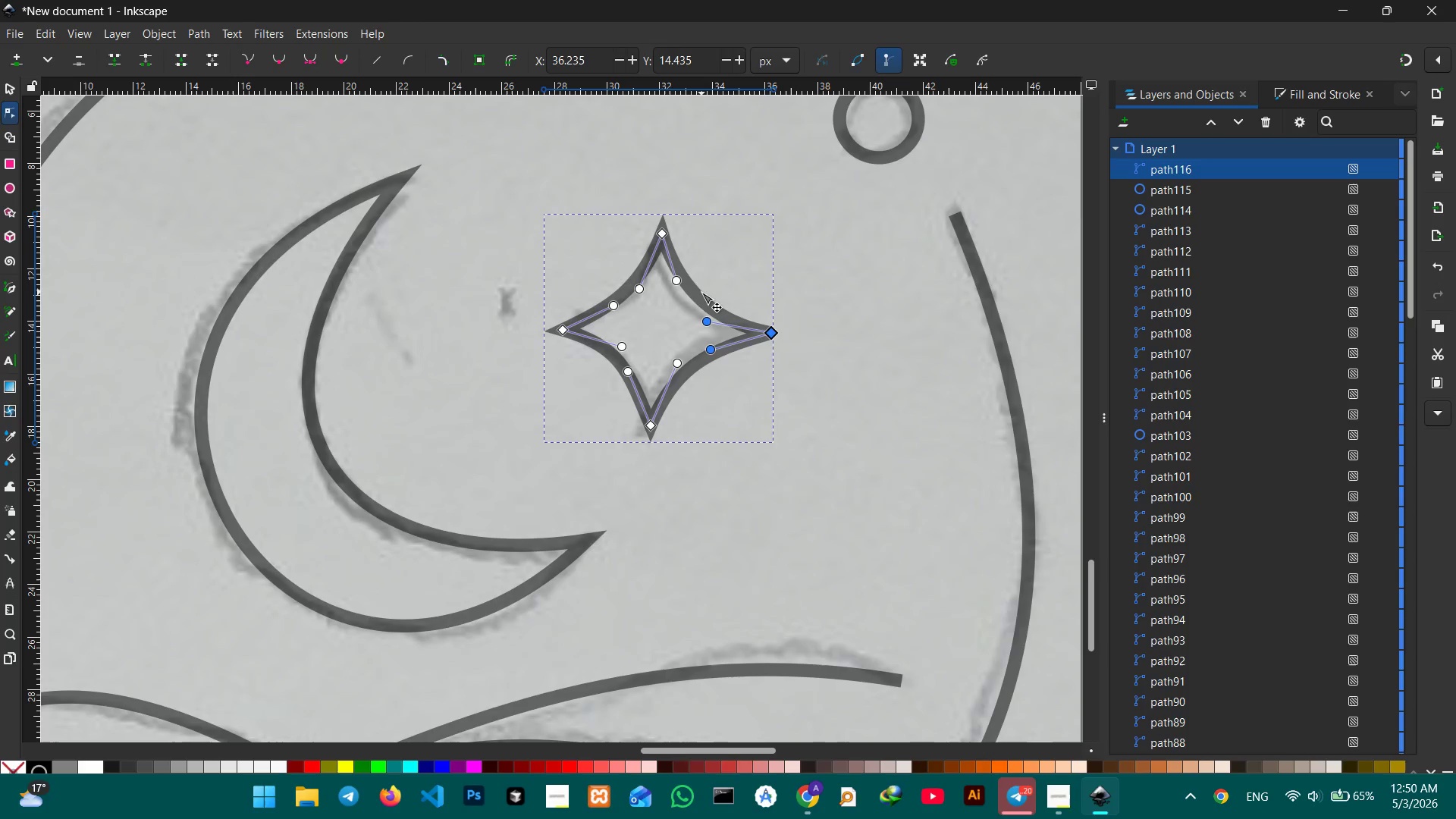 
left_click_drag(start_coordinate=[701, 296], to_coordinate=[692, 299])
 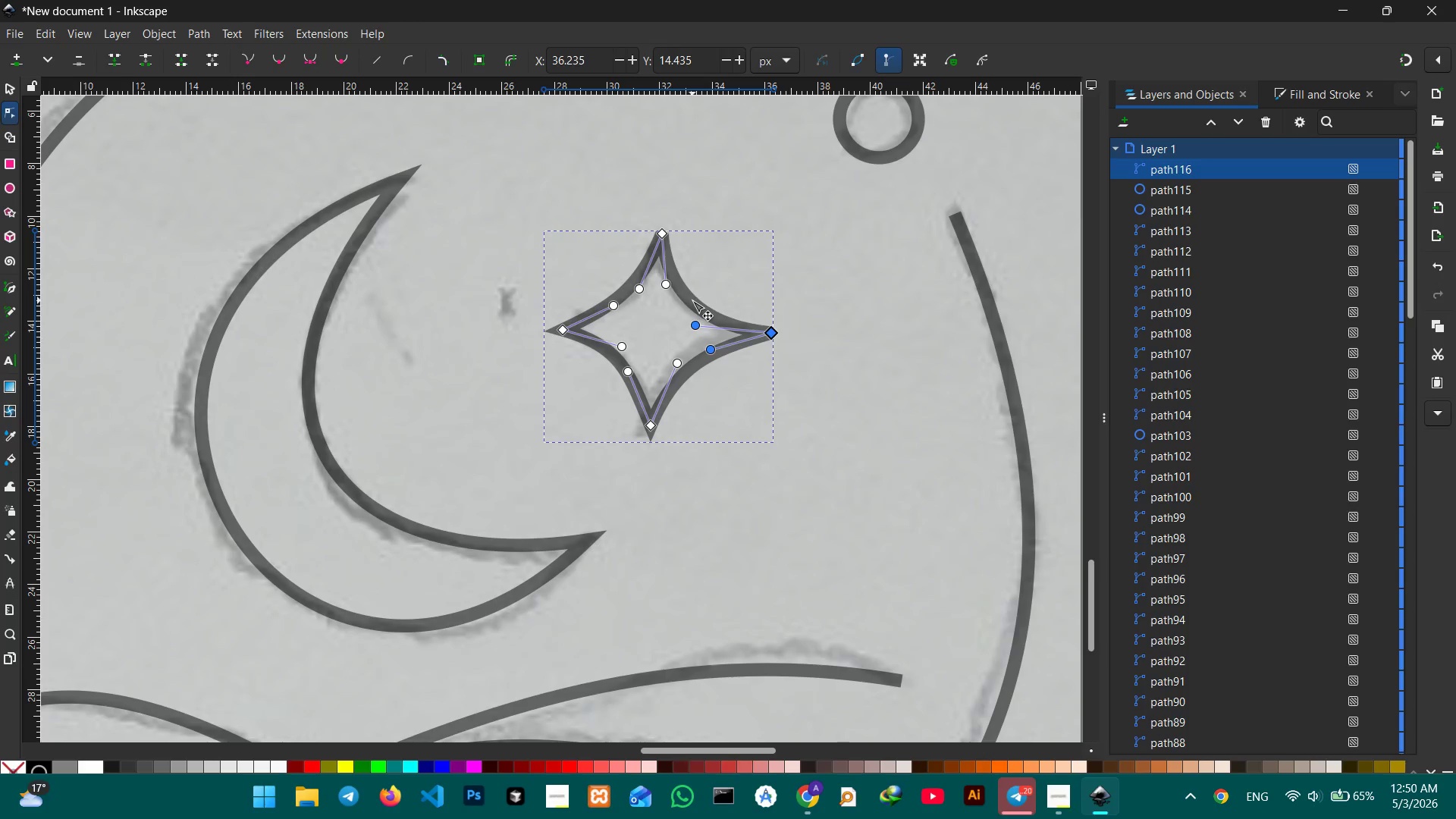 
left_click_drag(start_coordinate=[692, 300], to_coordinate=[698, 297])
 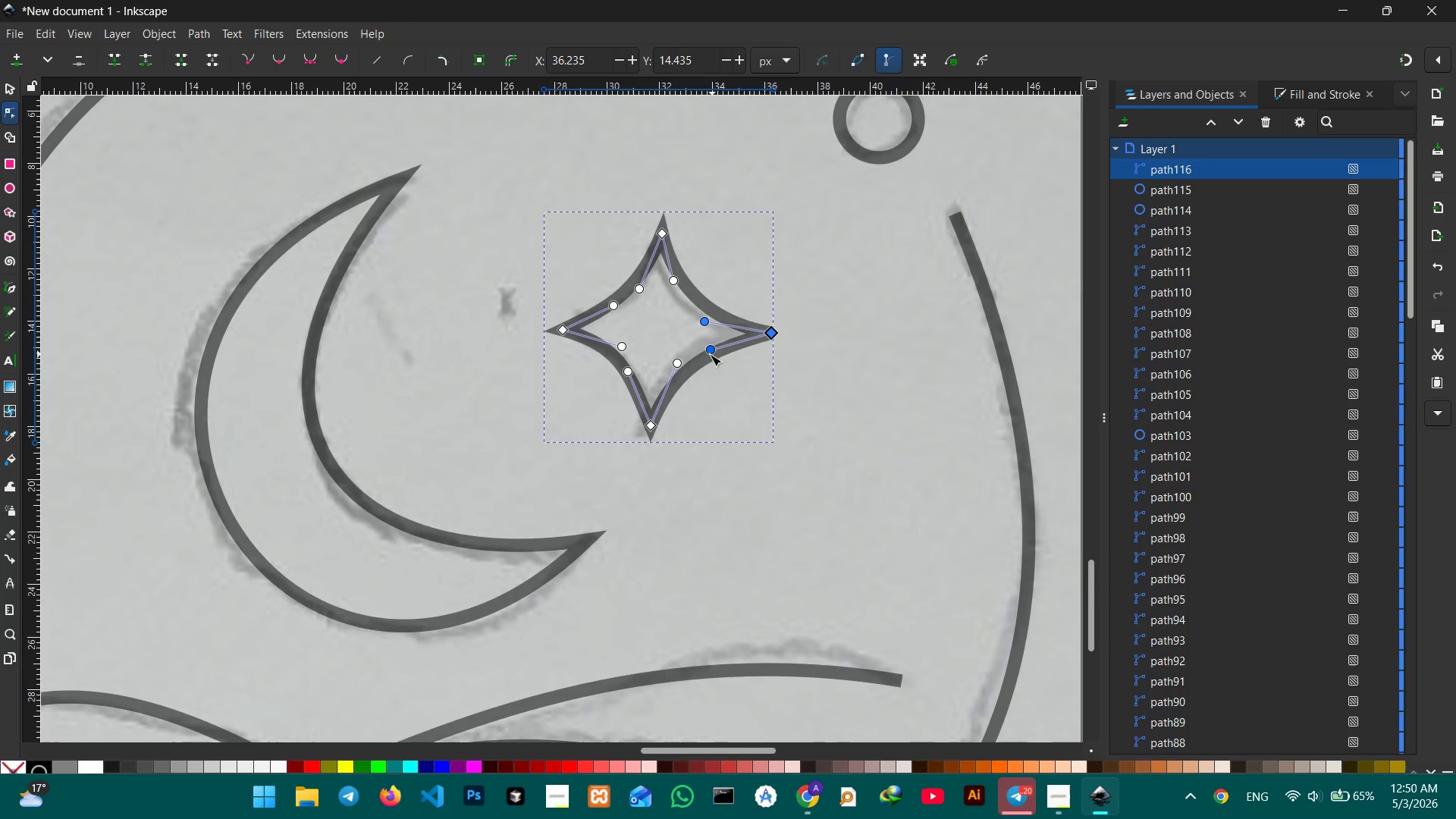 
left_click_drag(start_coordinate=[698, 363], to_coordinate=[698, 370])
 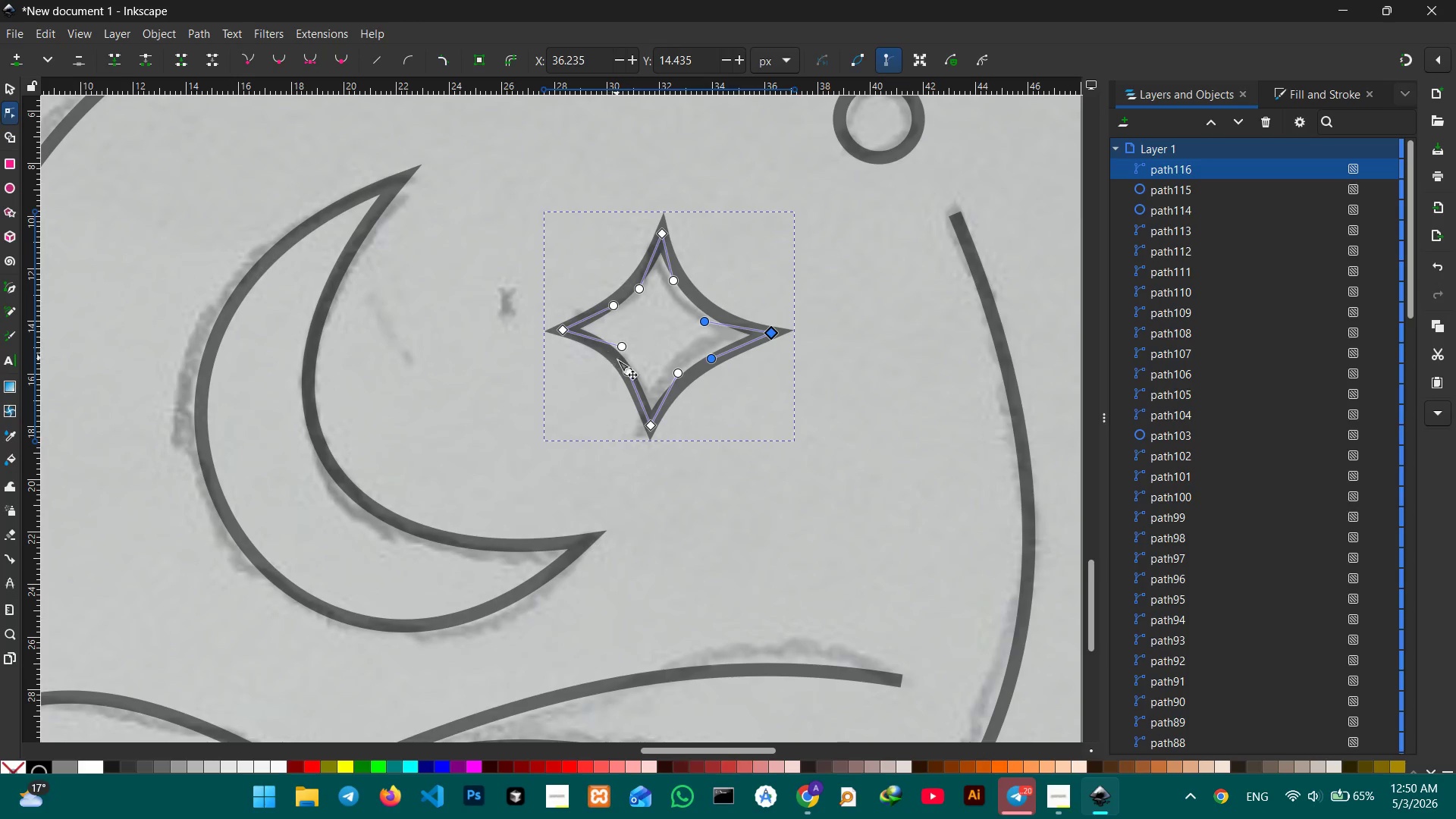 
left_click_drag(start_coordinate=[618, 360], to_coordinate=[613, 363])
 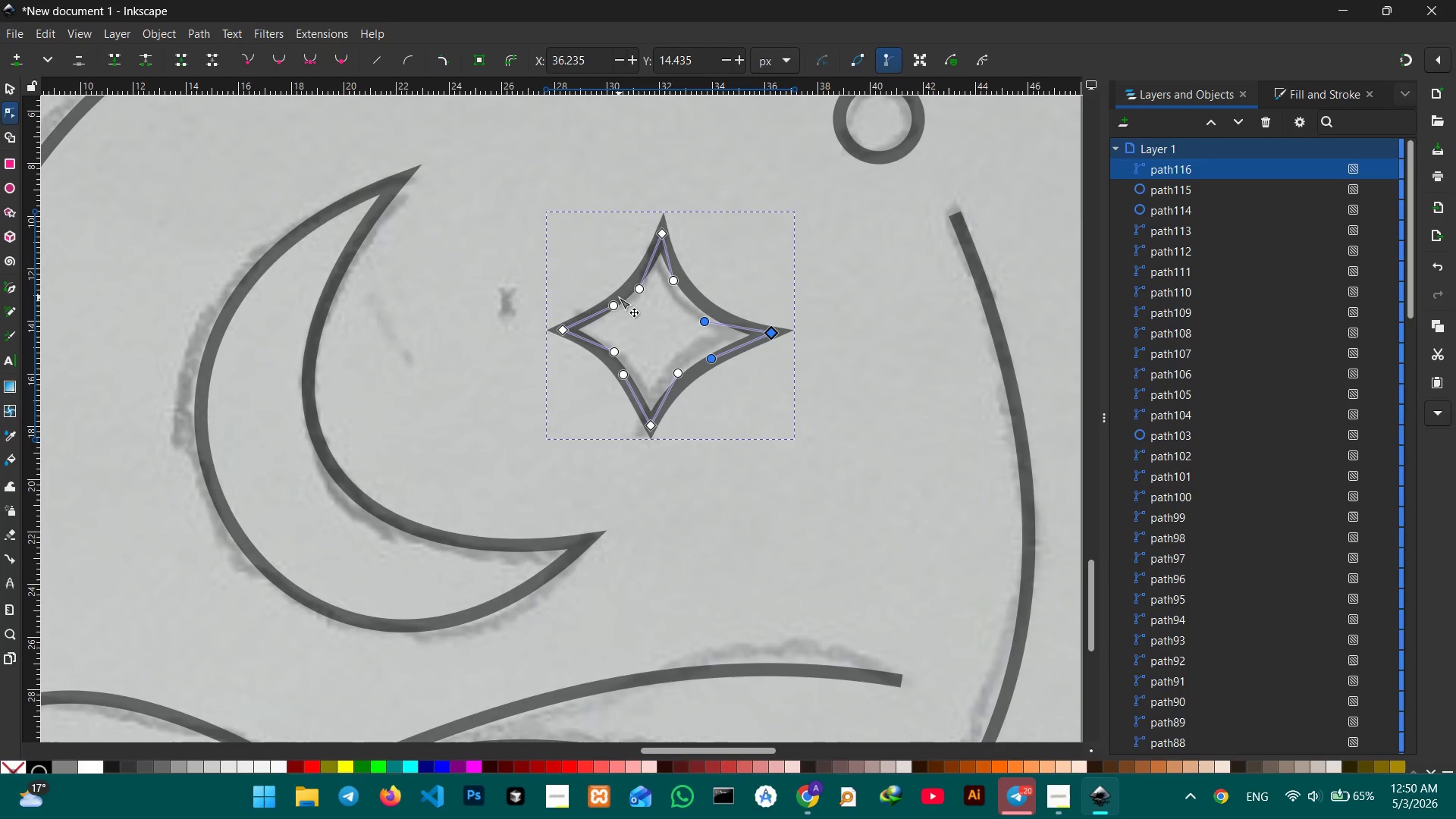 
left_click_drag(start_coordinate=[619, 297], to_coordinate=[614, 296])
 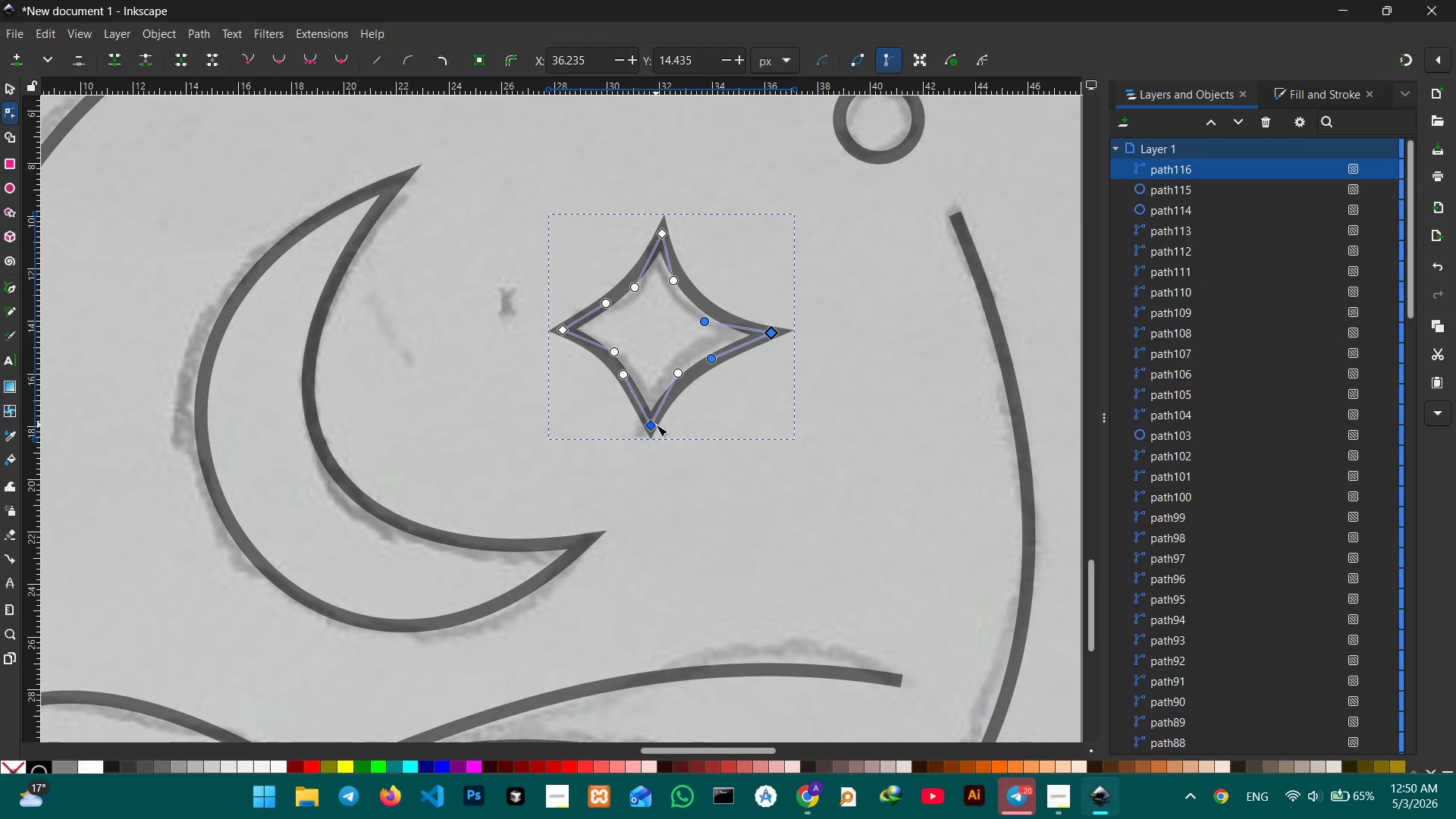 
left_click_drag(start_coordinate=[655, 426], to_coordinate=[667, 438])
 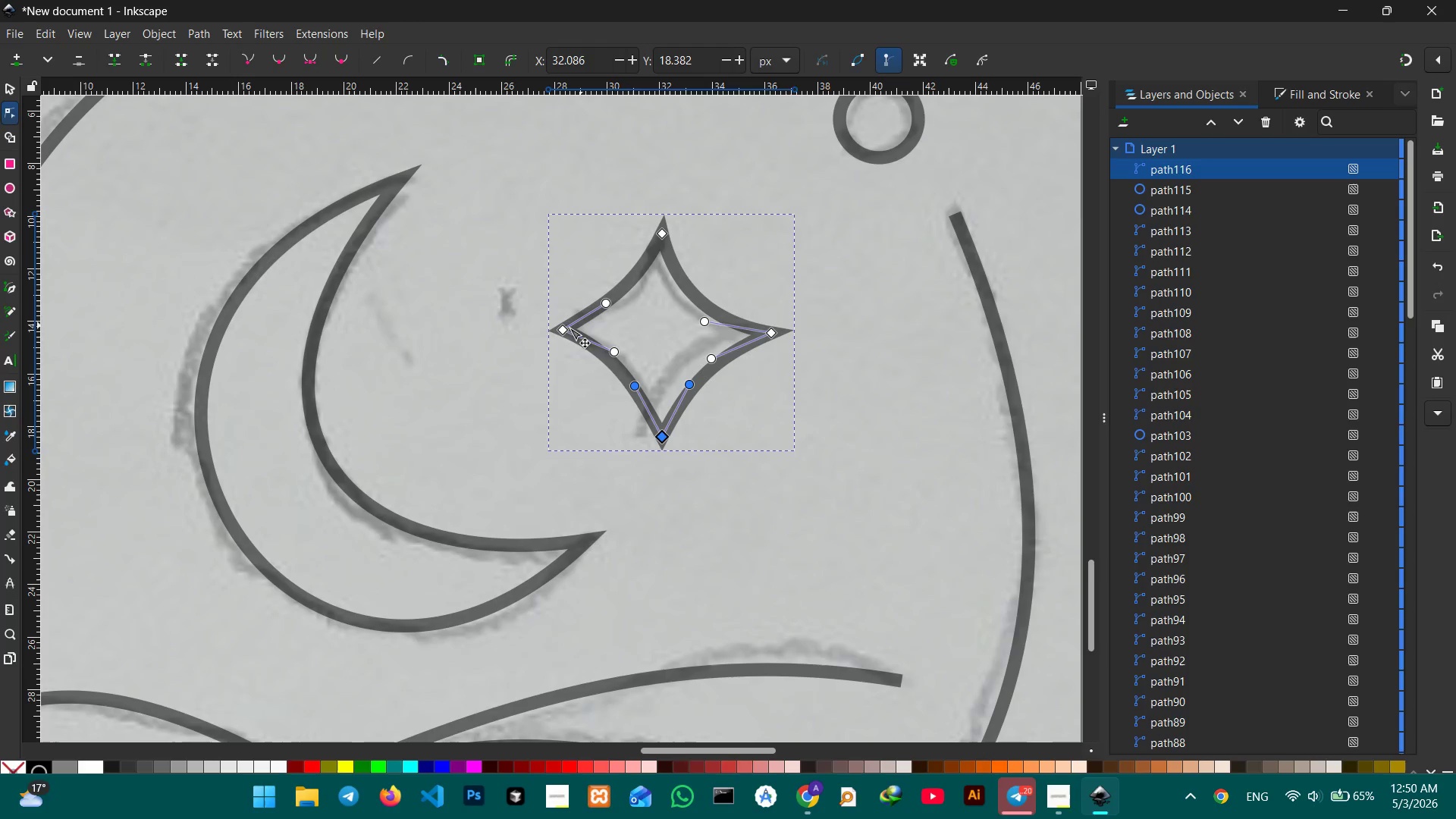 
left_click_drag(start_coordinate=[562, 331], to_coordinate=[556, 338])
 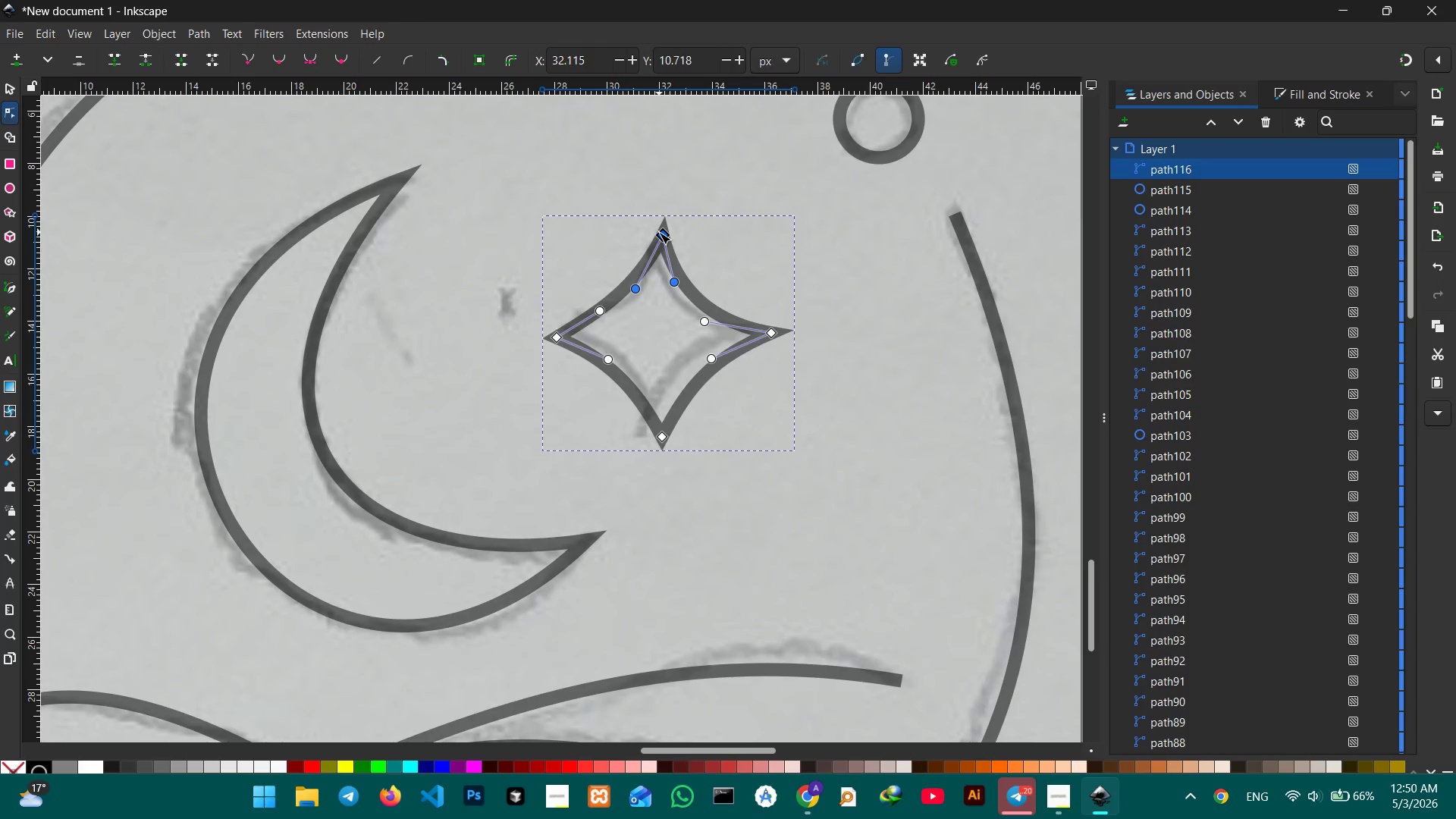 
left_click_drag(start_coordinate=[774, 335], to_coordinate=[766, 334])
 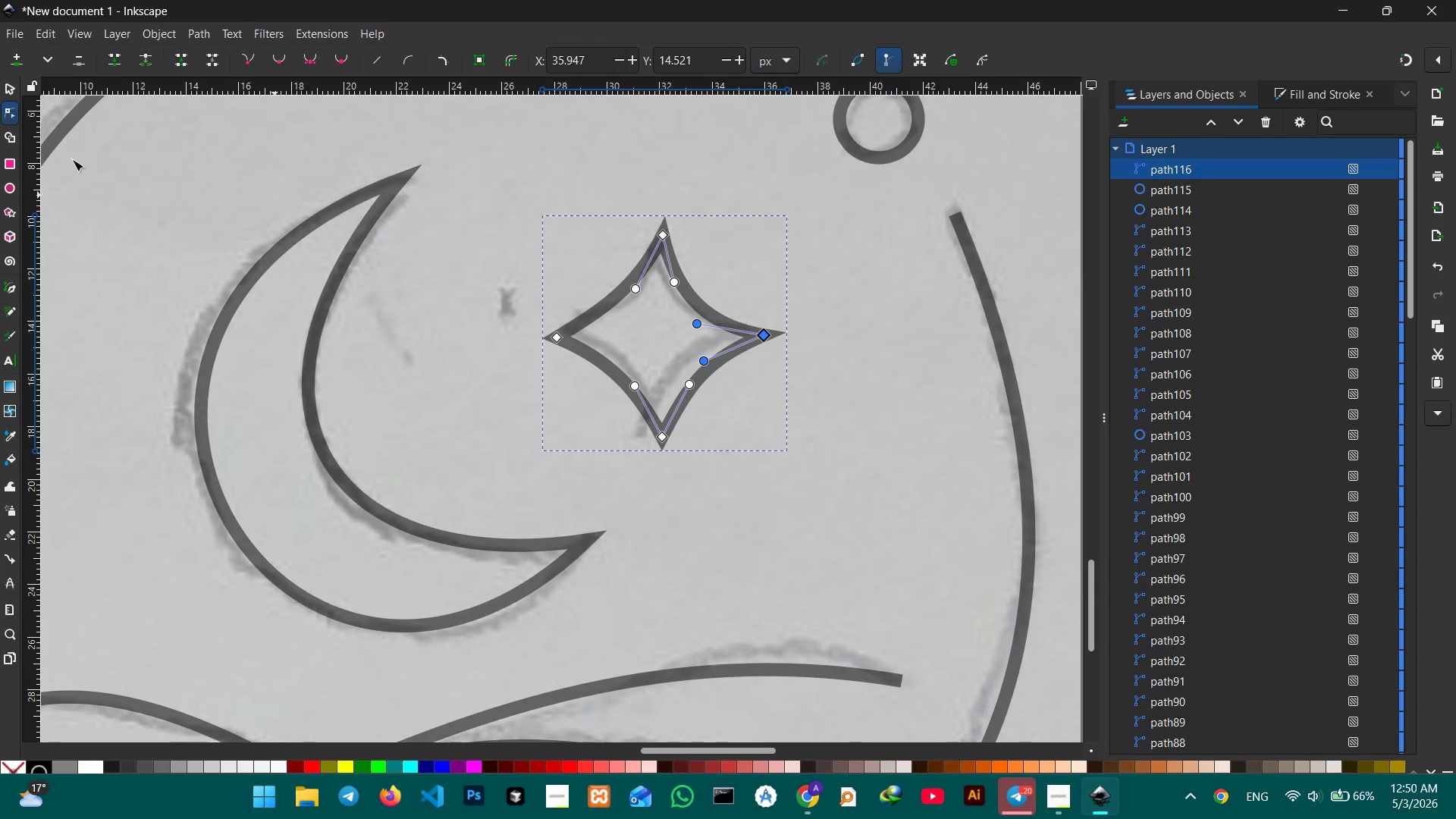 
left_click([8, 83])
 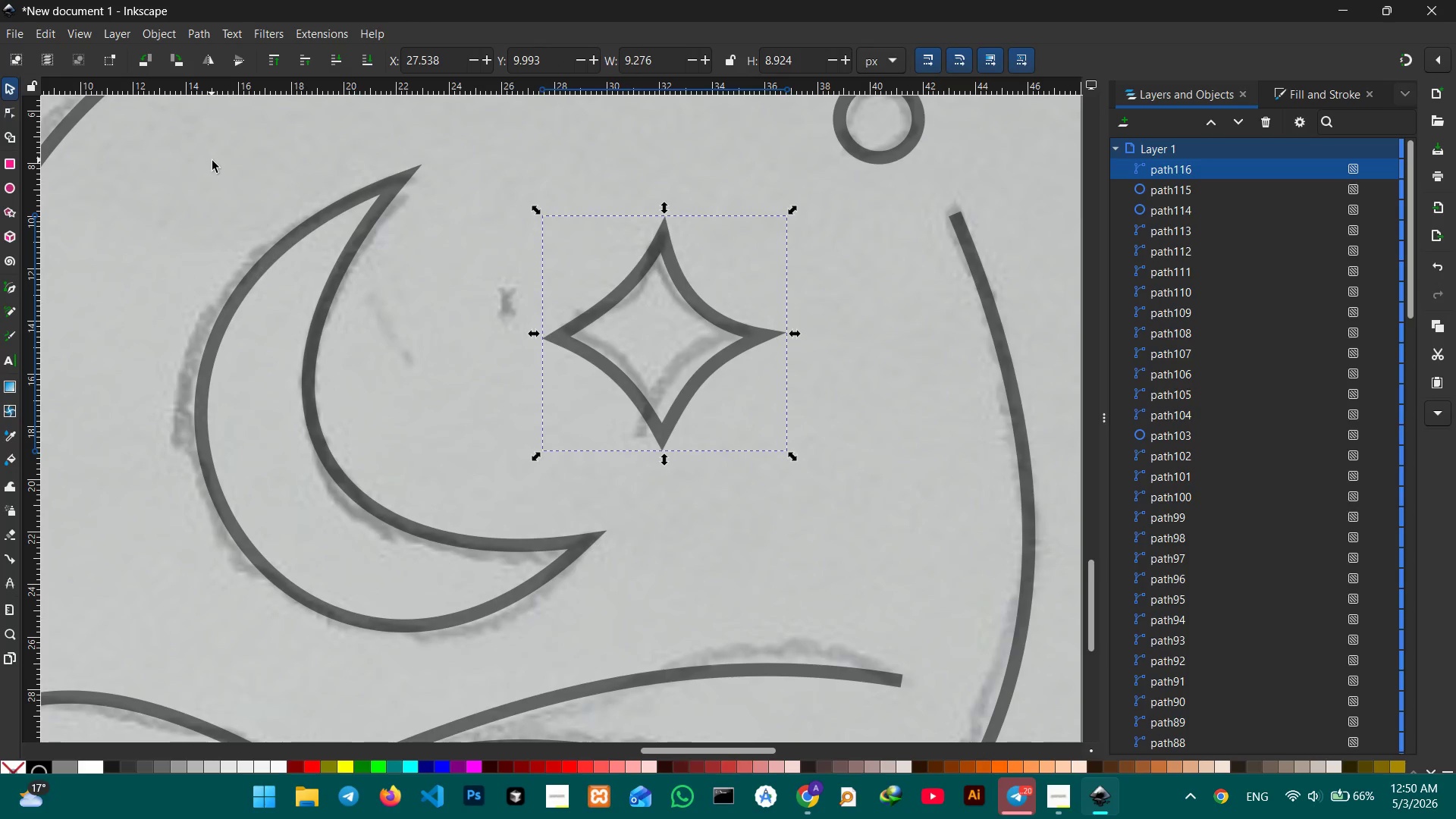 
left_click([212, 161])
 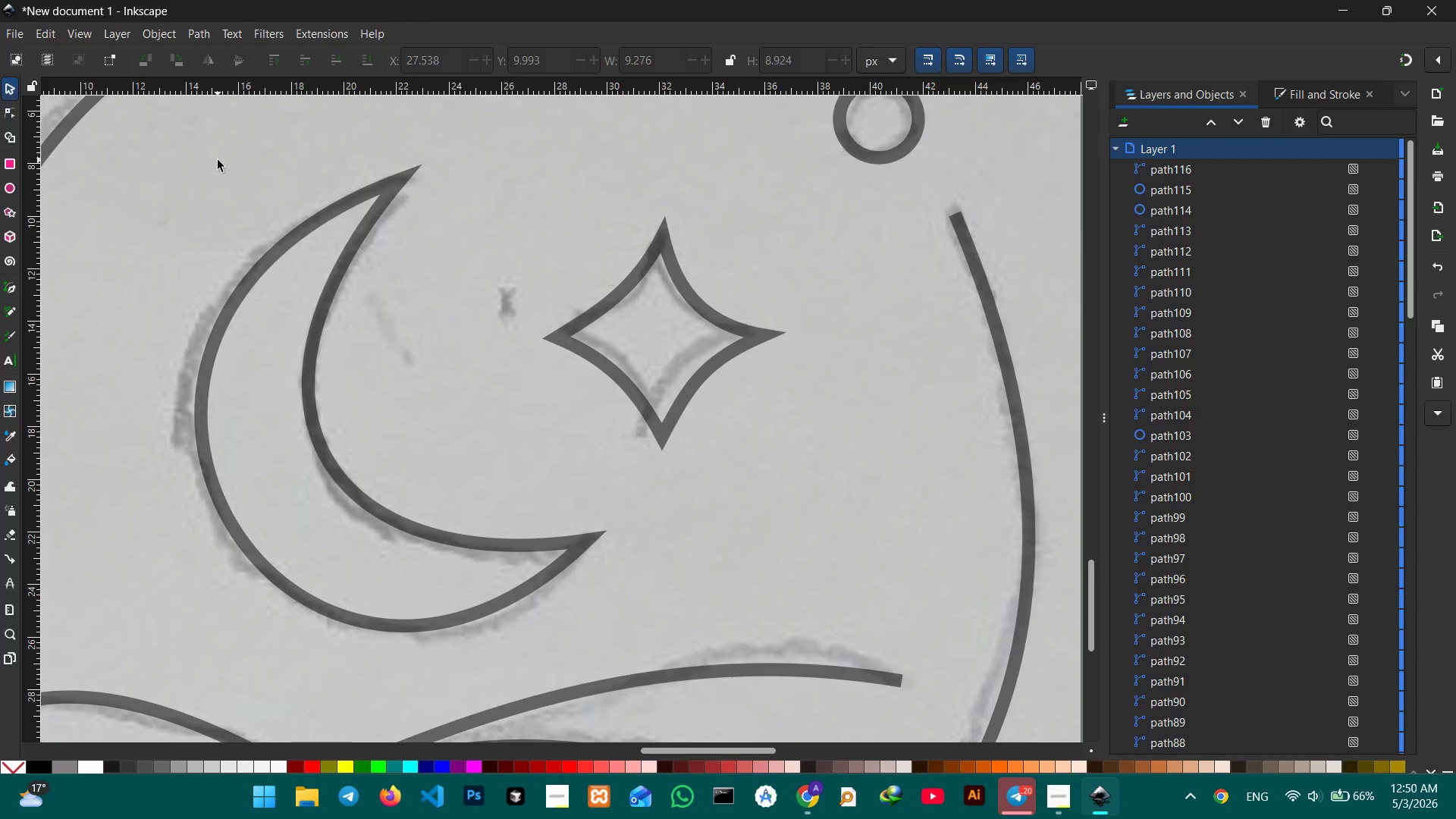 
hold_key(key=ControlLeft, duration=0.42)
 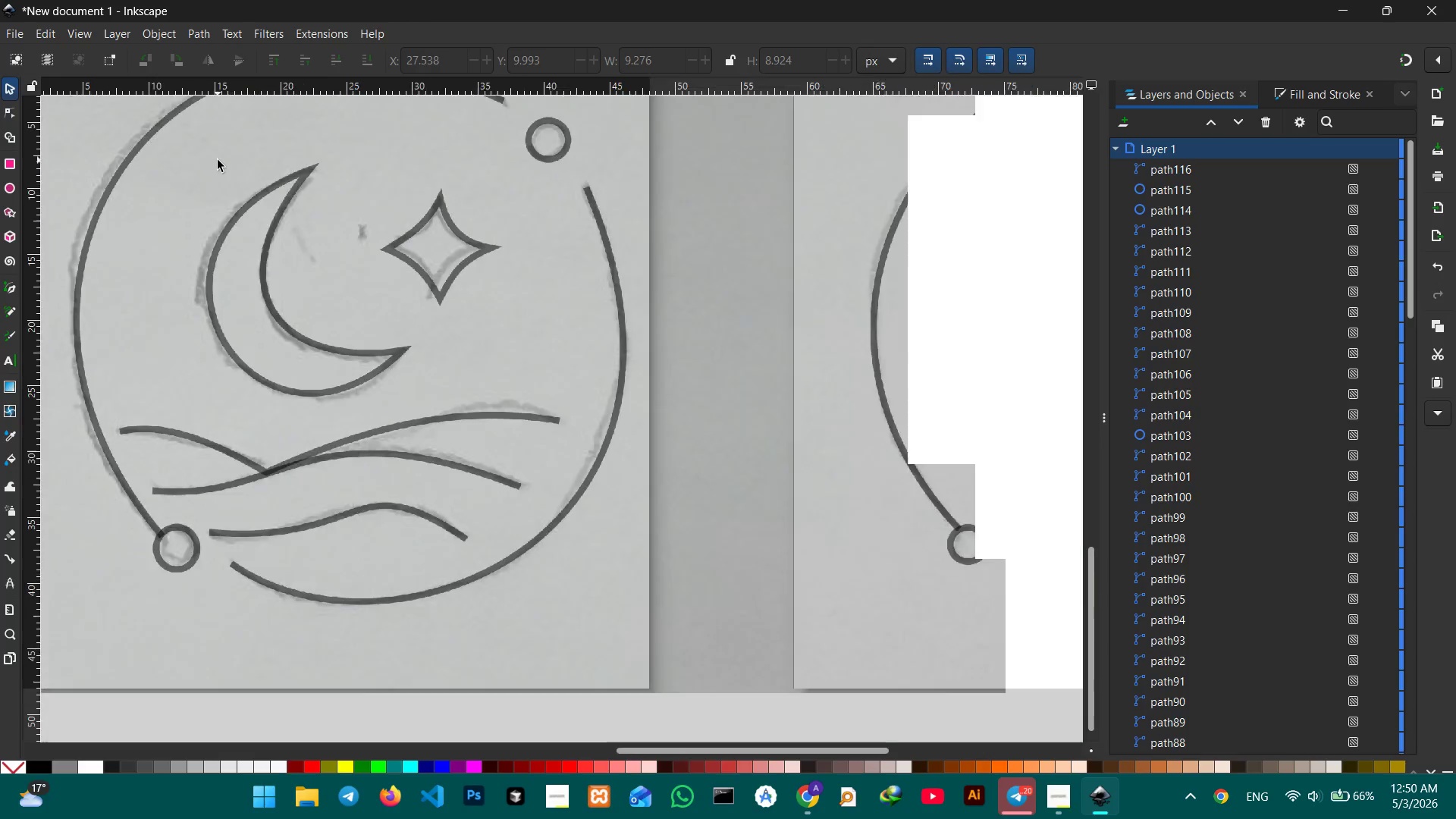 
hold_key(key=ControlLeft, duration=0.36)
scroll: coordinate [218, 160], scroll_direction: down, amount: 5.0
 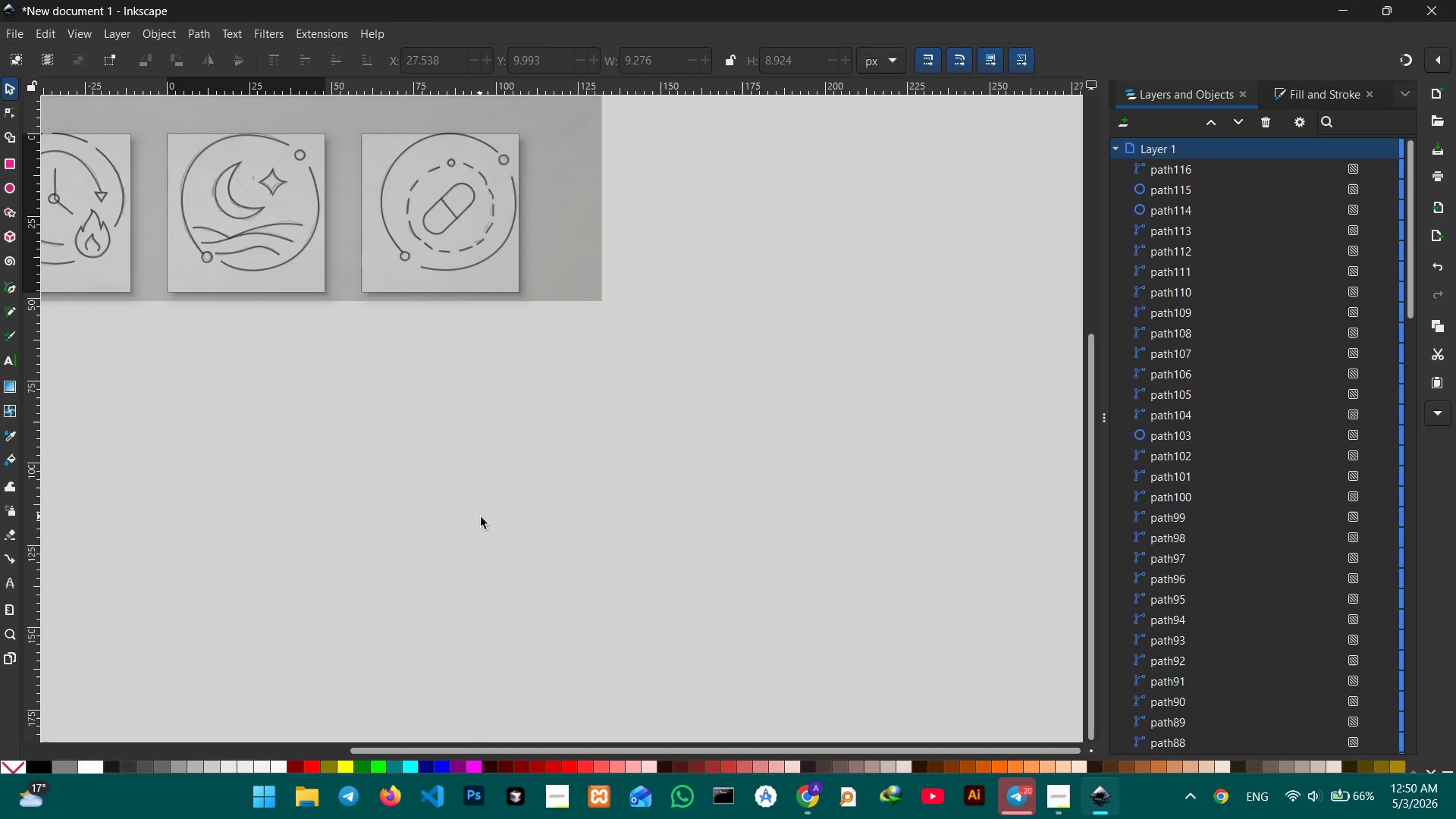 
hold_key(key=Space, duration=1.52)
 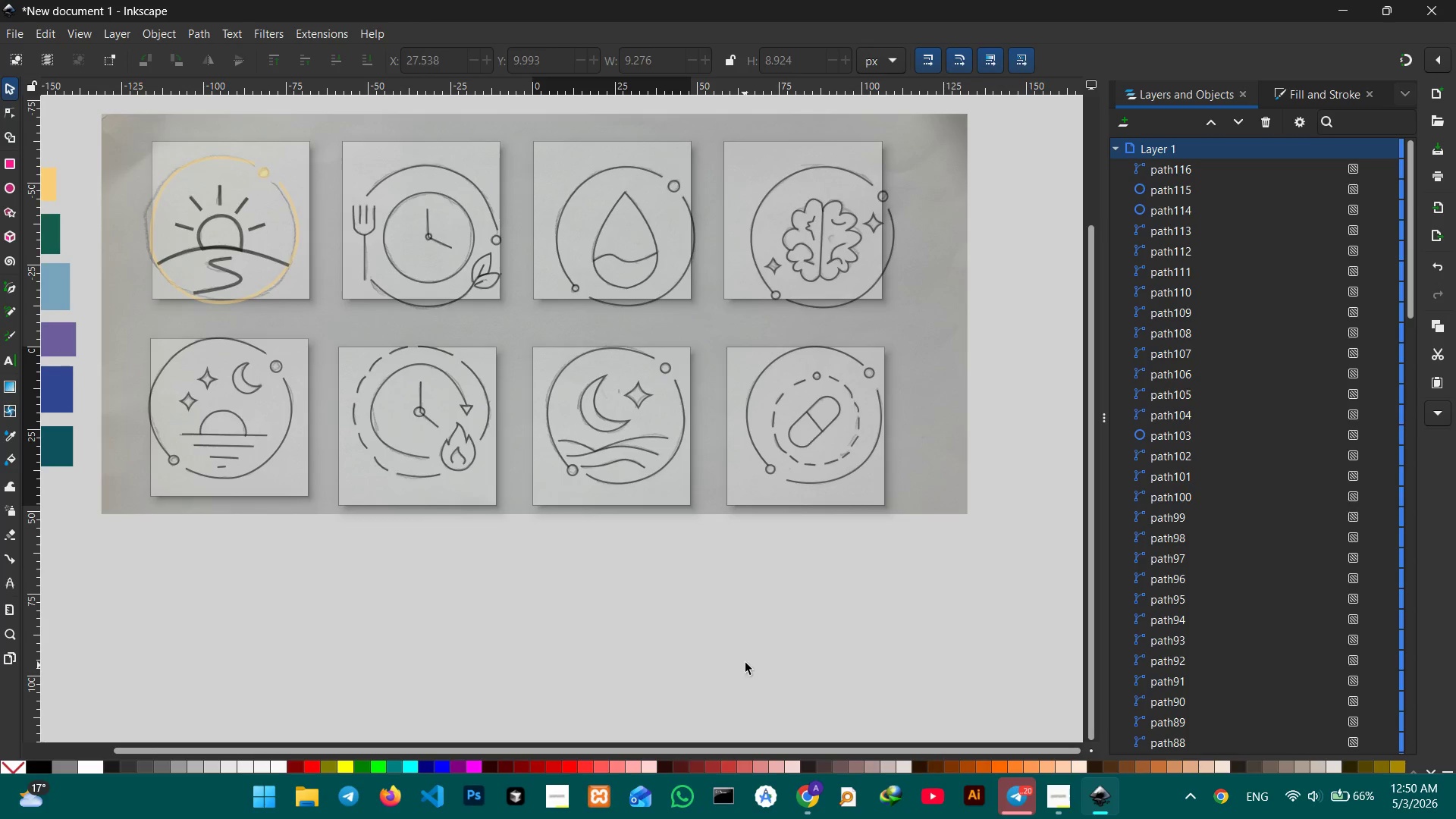 
left_click_drag(start_coordinate=[379, 452], to_coordinate=[745, 664])
 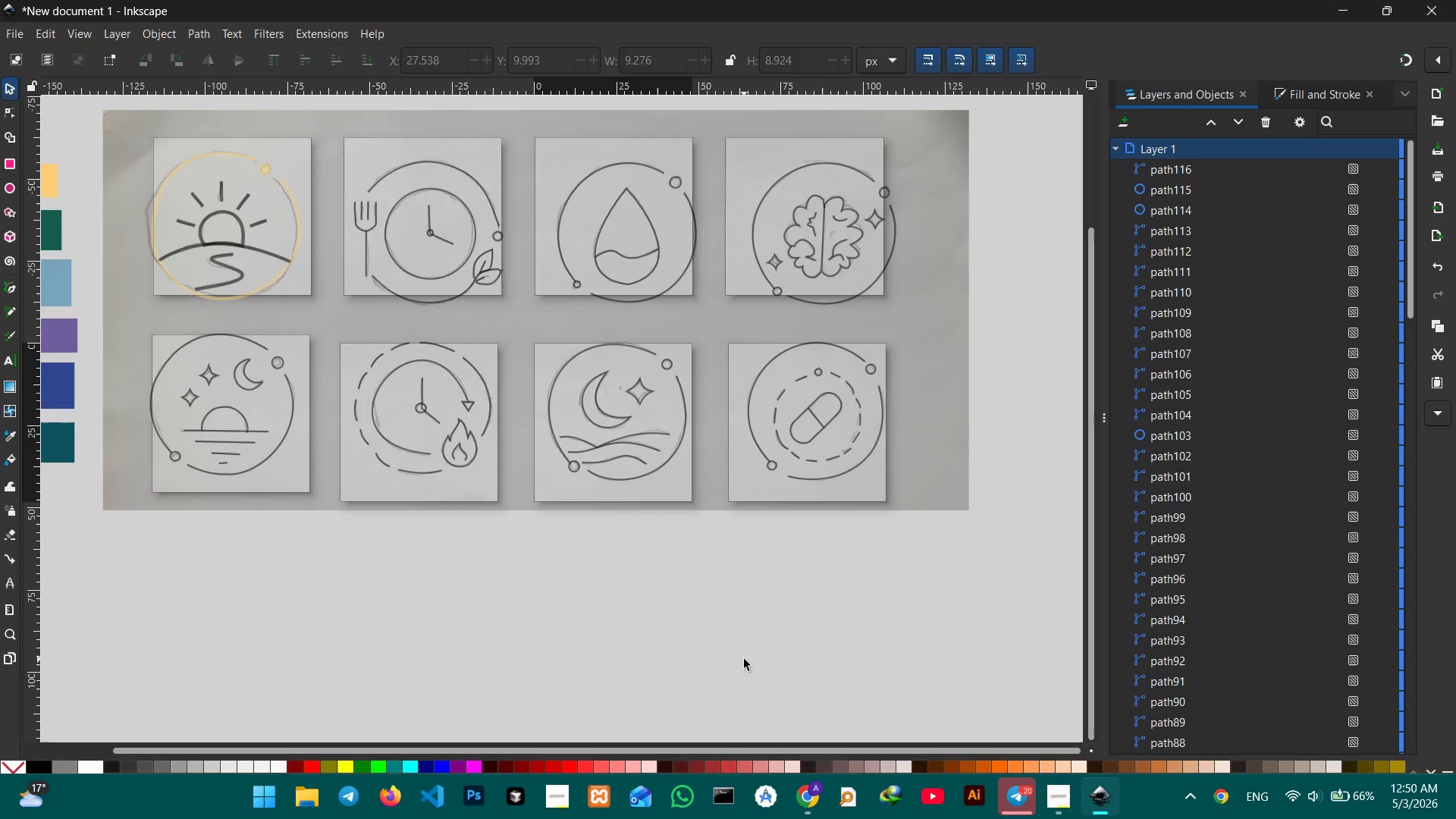 
hold_key(key=Space, duration=0.72)
 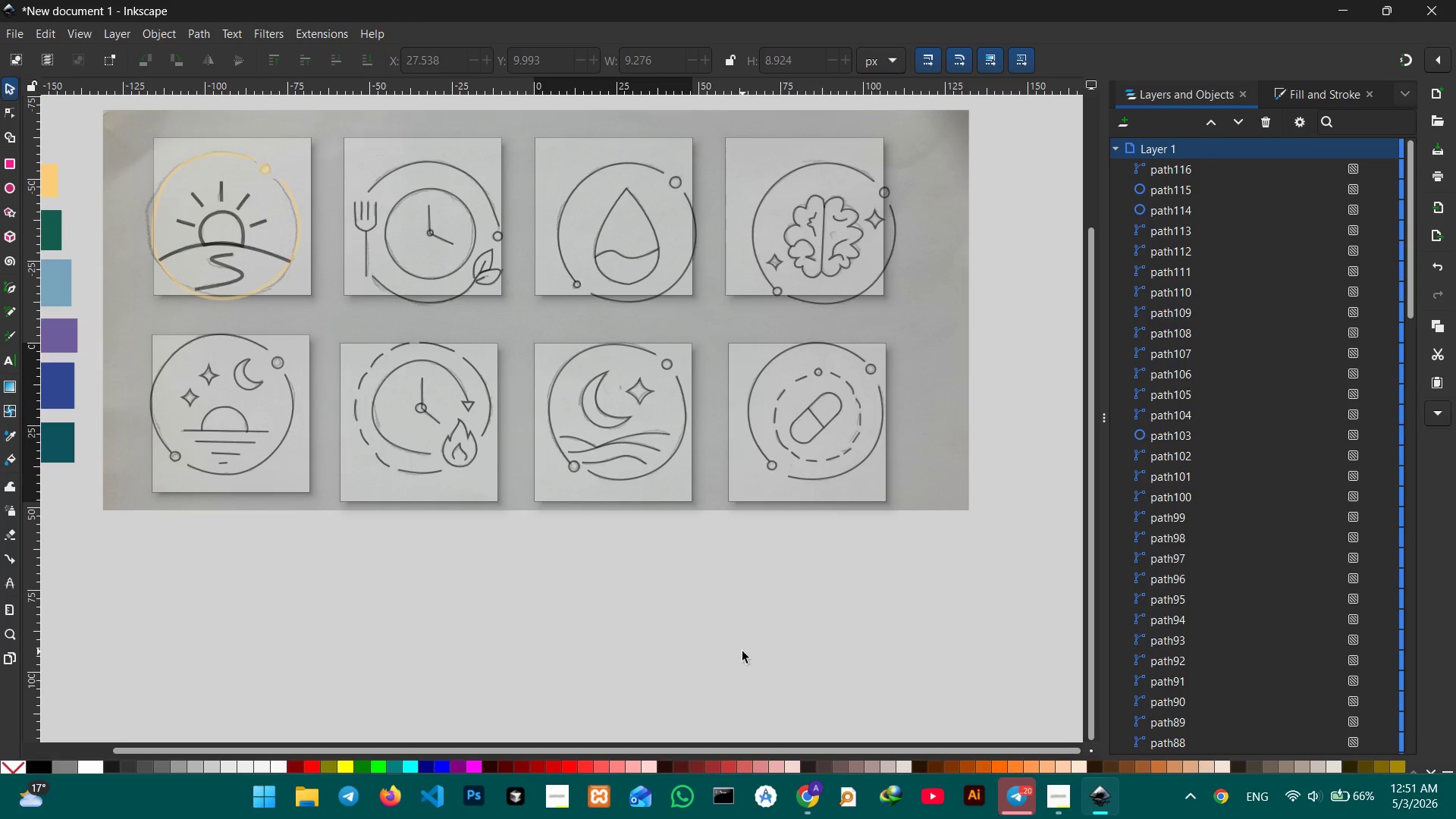 
scroll: coordinate [1262, 496], scroll_direction: down, amount: 10.0
 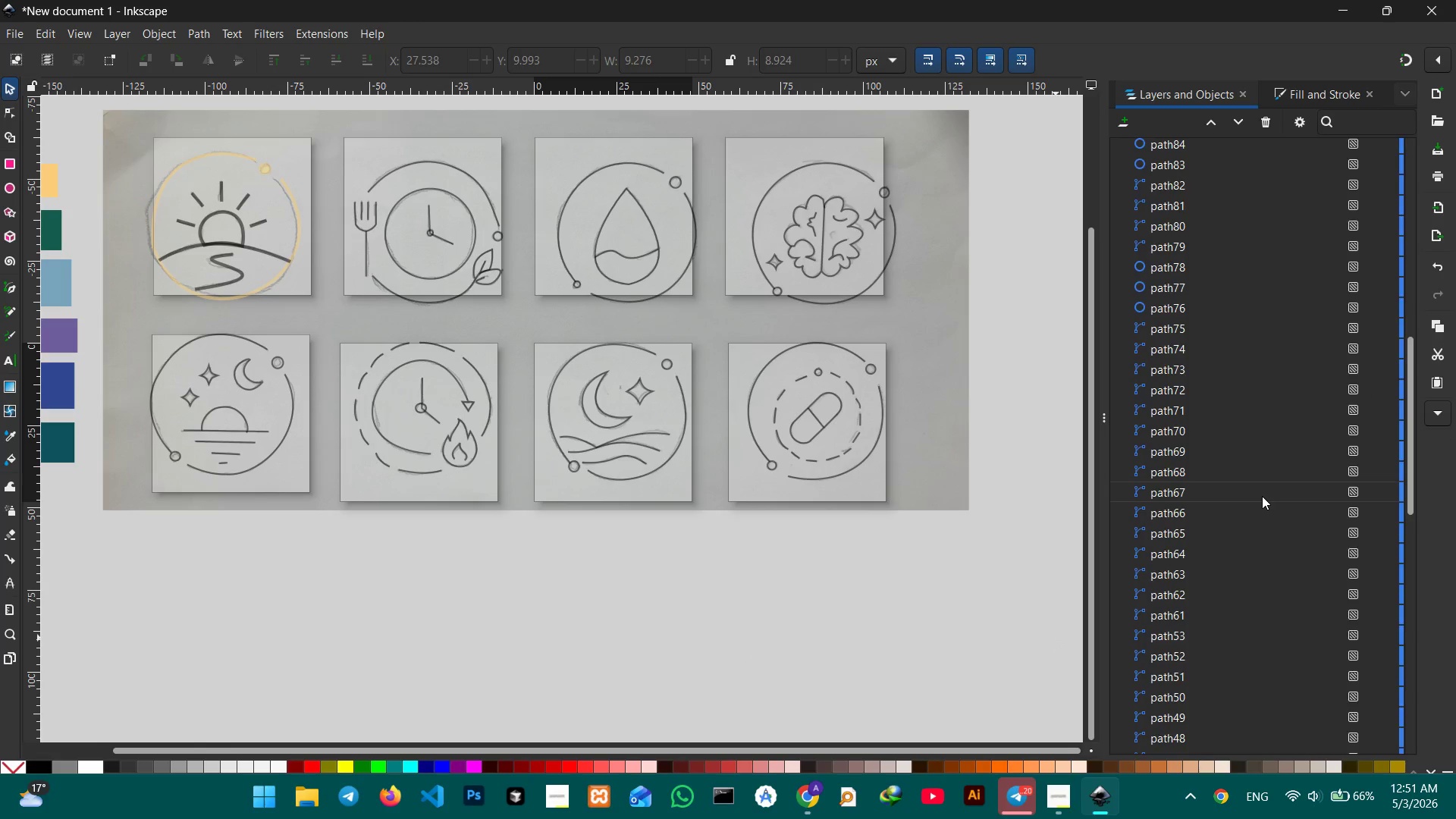 
scroll: coordinate [1262, 496], scroll_direction: up, amount: 3.0
 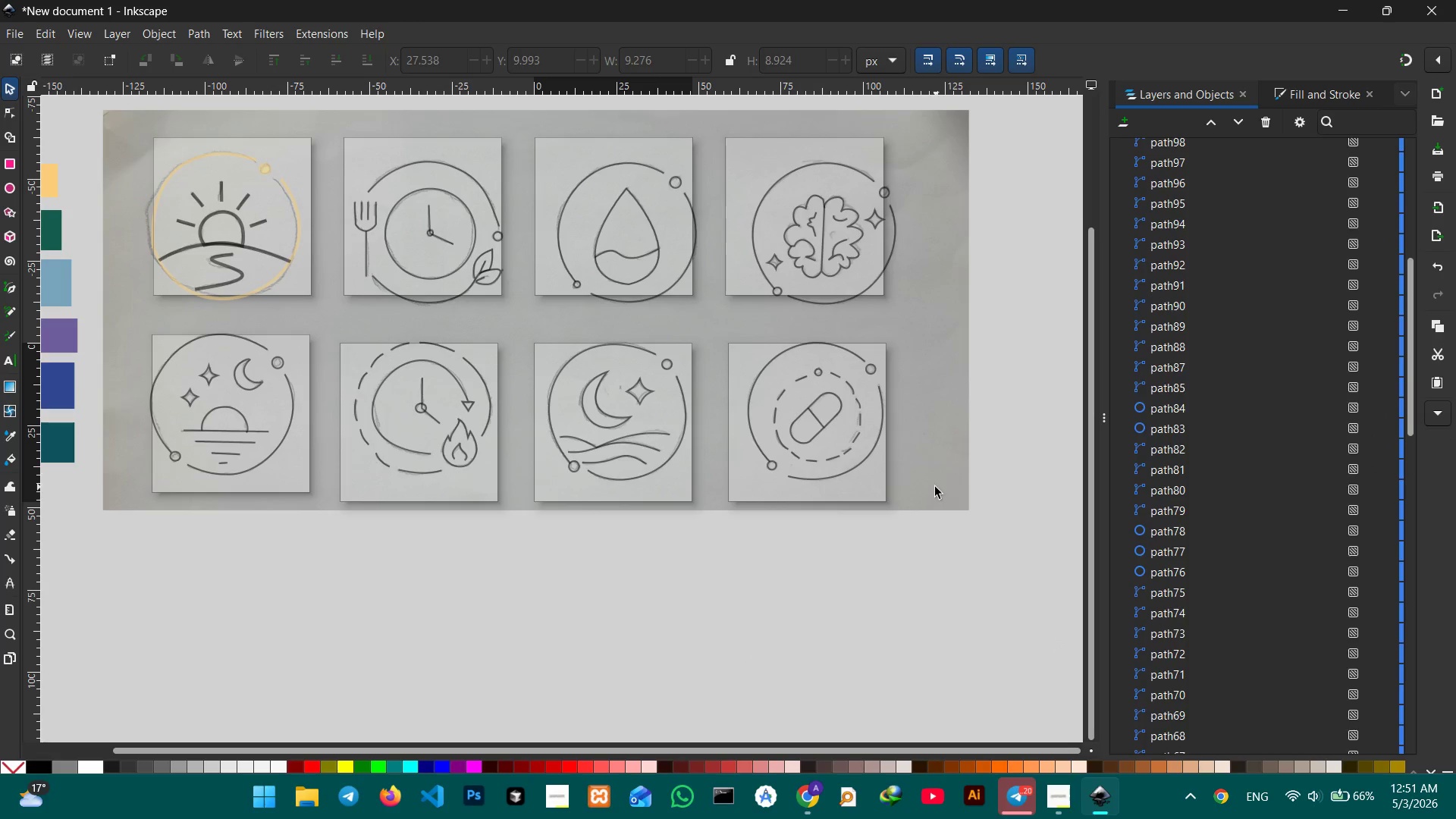 
left_click([916, 480])
 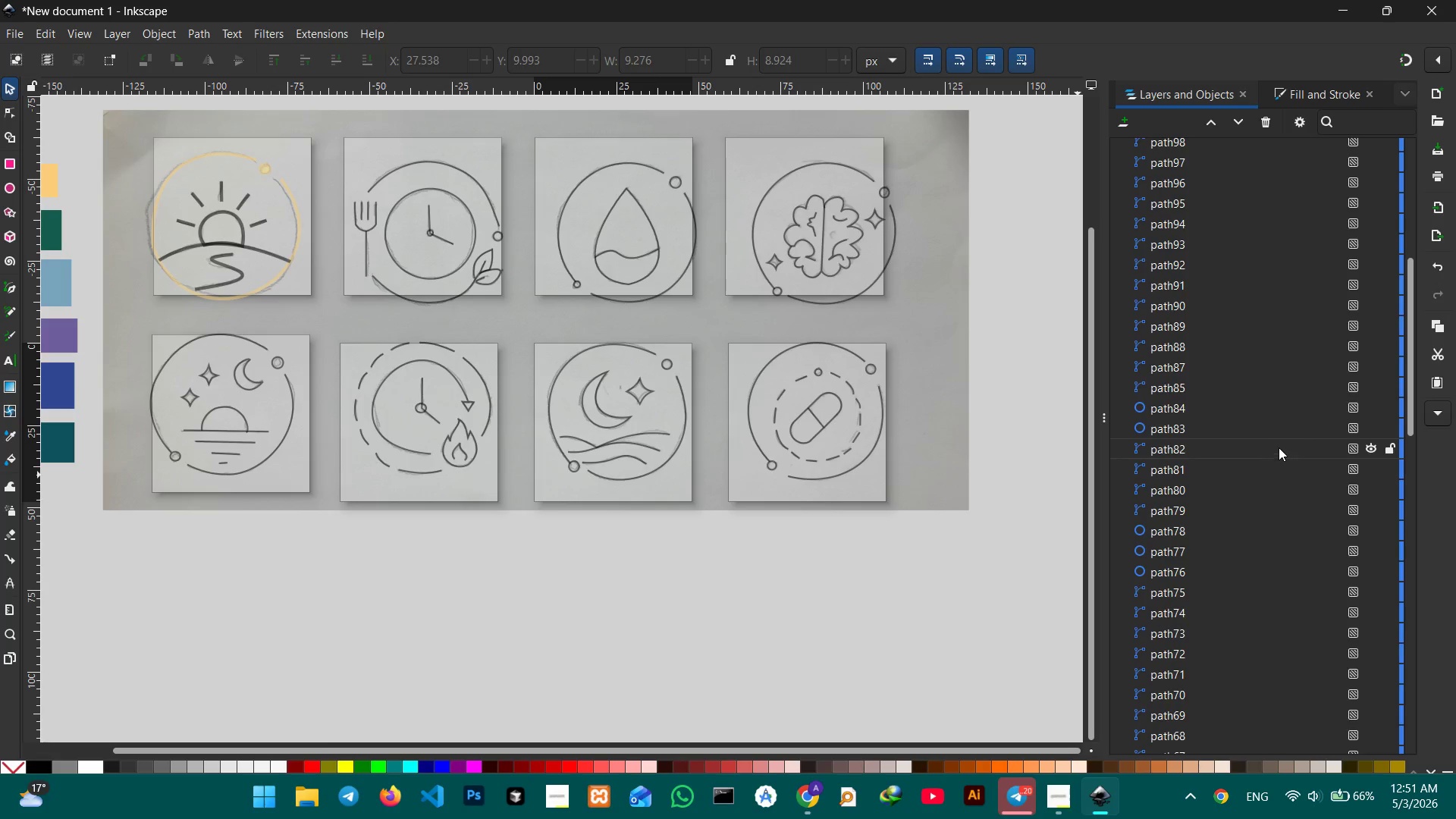 
scroll: coordinate [1279, 447], scroll_direction: down, amount: 19.0
 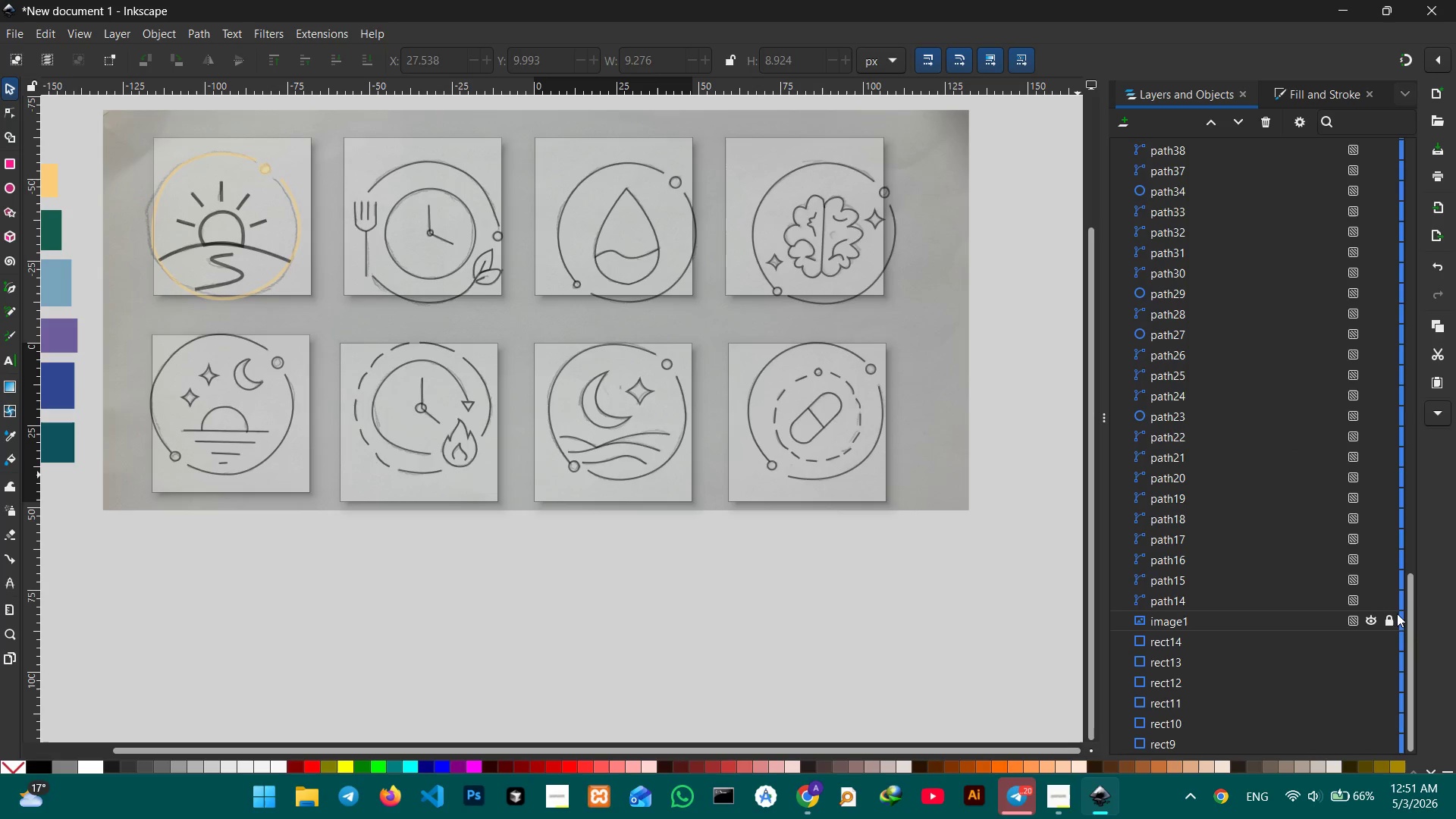 
left_click([1397, 616])
 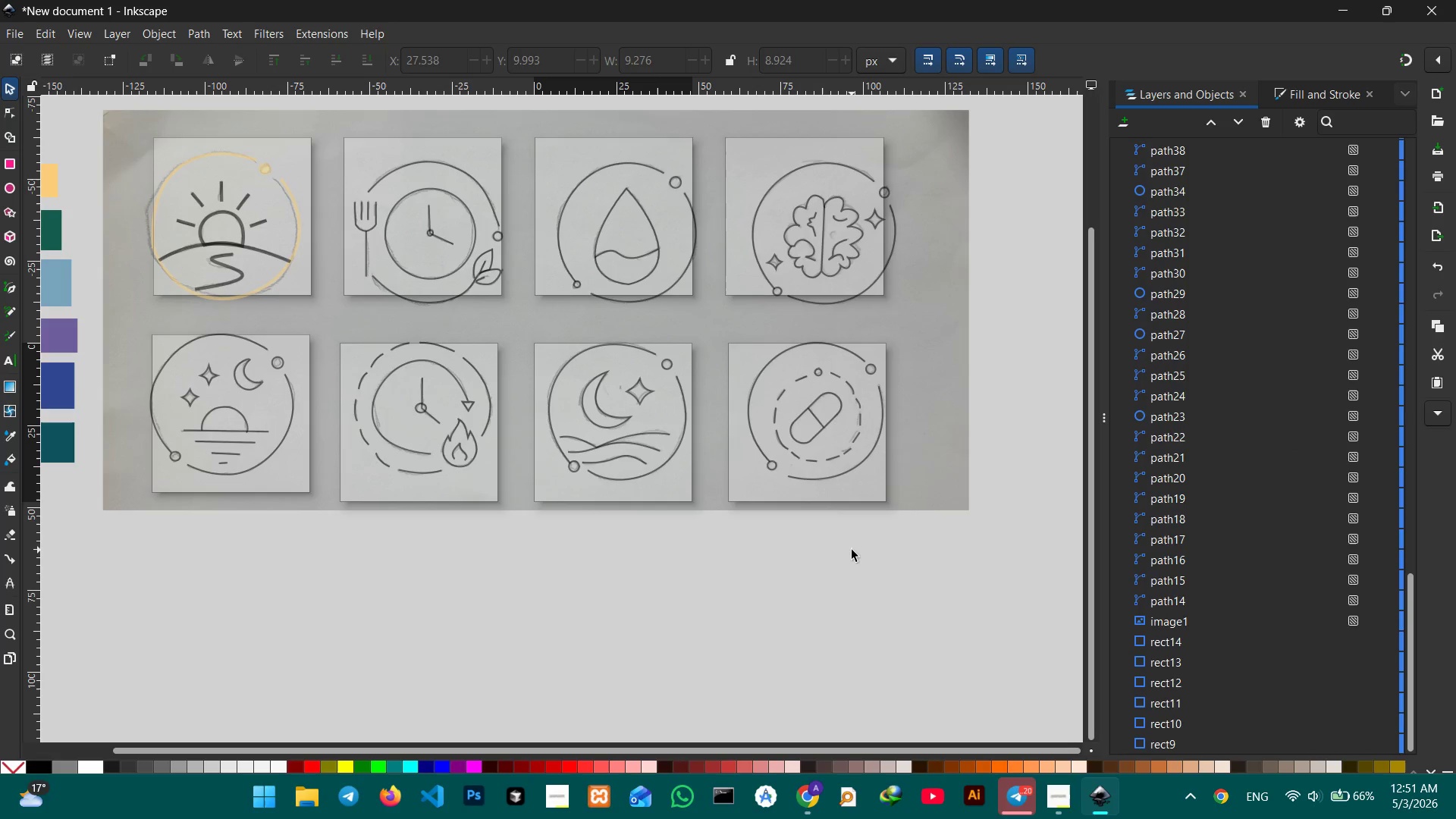 
double_click([939, 497])
 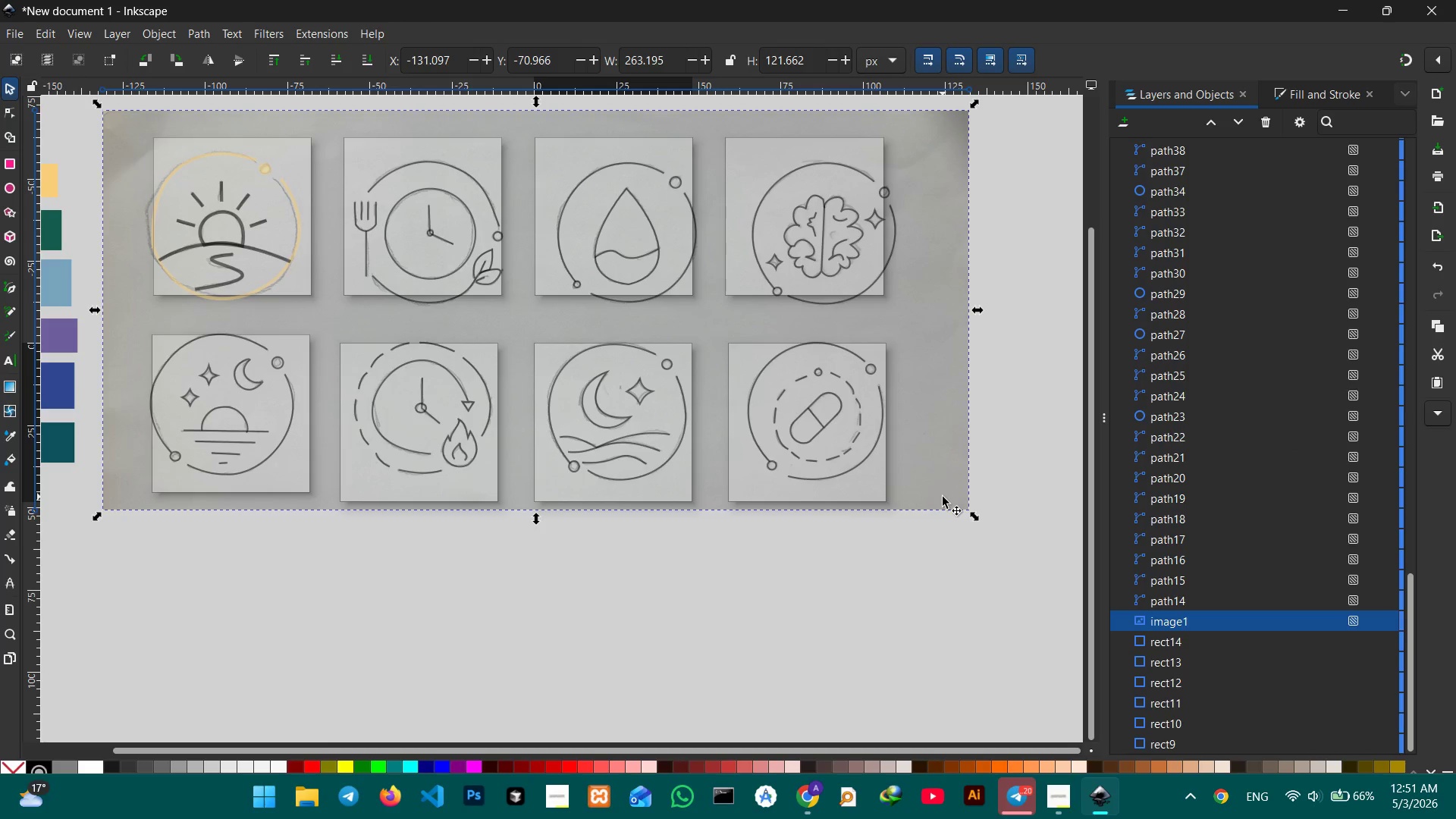 
key(Backspace)
 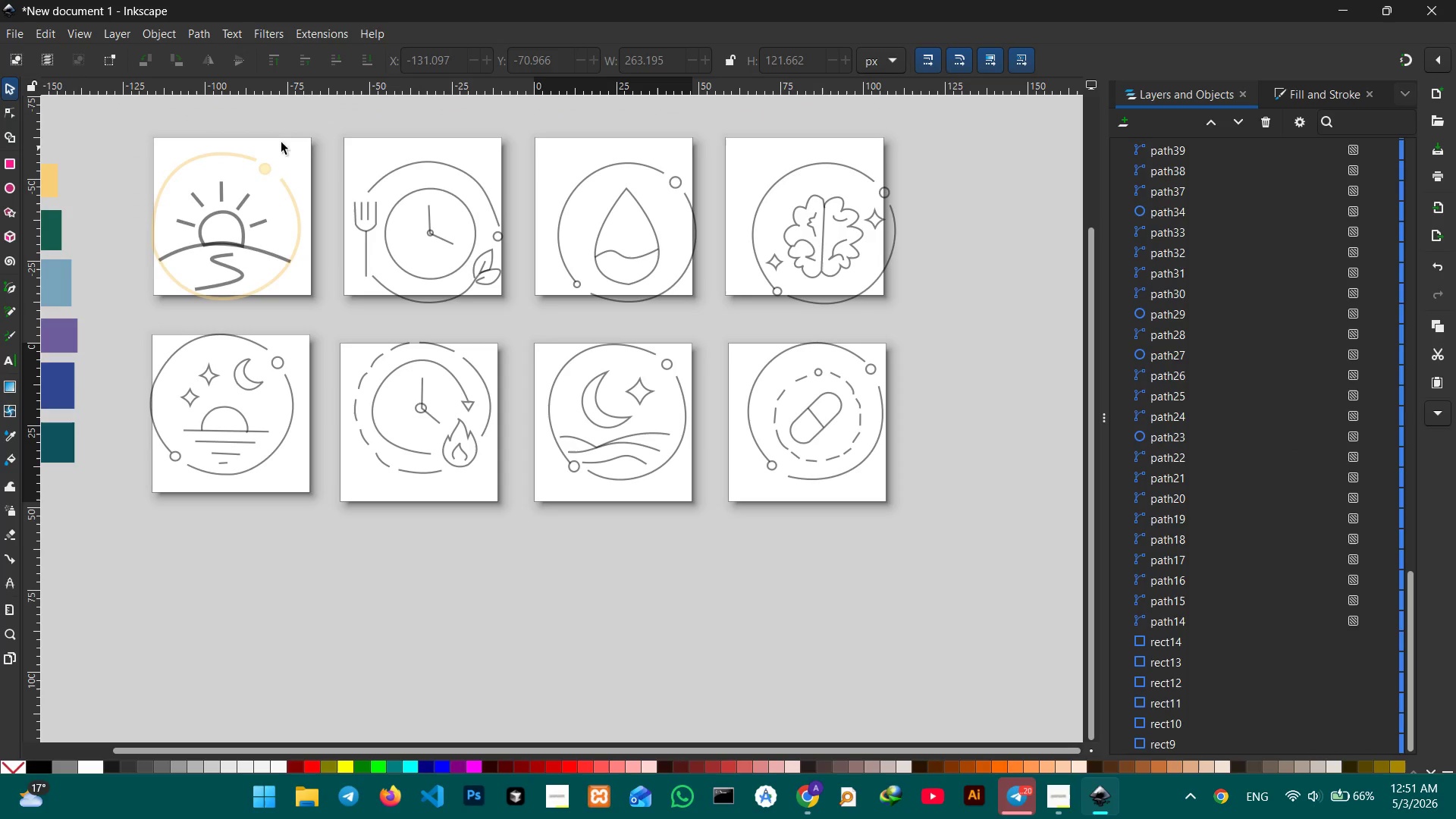 
left_click_drag(start_coordinate=[344, 148], to_coordinate=[494, 315])
 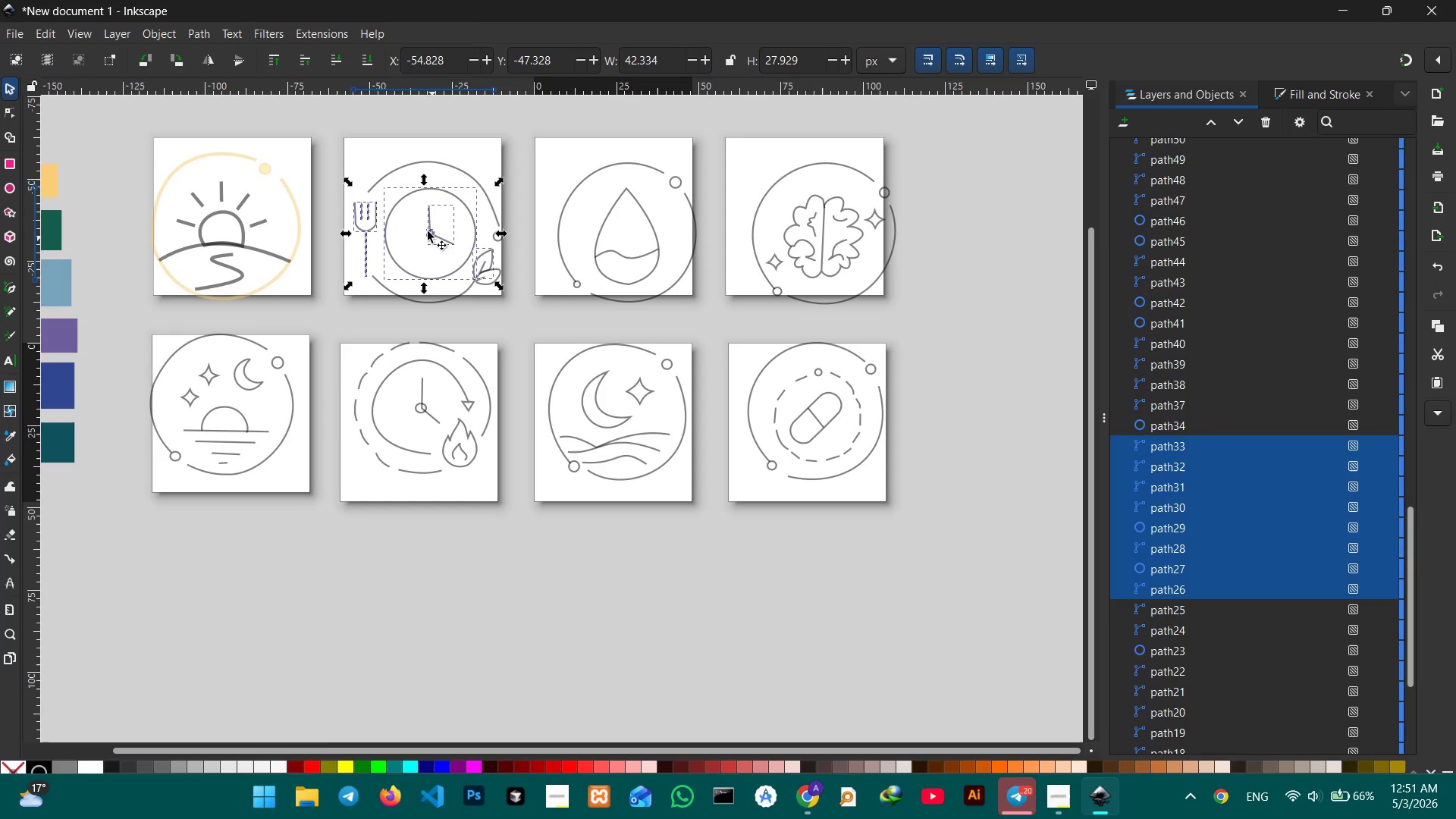 
left_click_drag(start_coordinate=[368, 159], to_coordinate=[522, 328])
 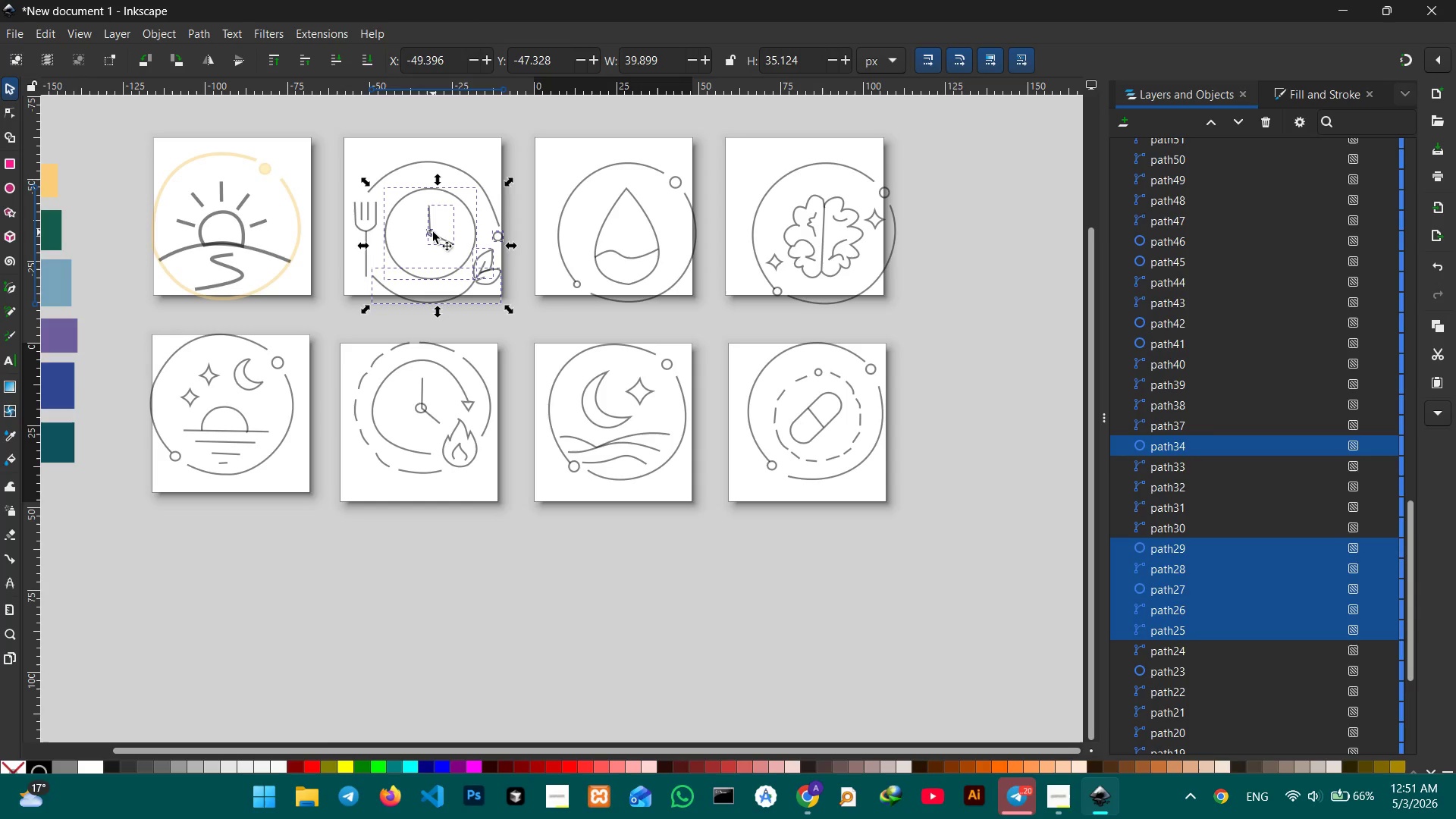 
left_click_drag(start_coordinate=[433, 231], to_coordinate=[429, 213])
 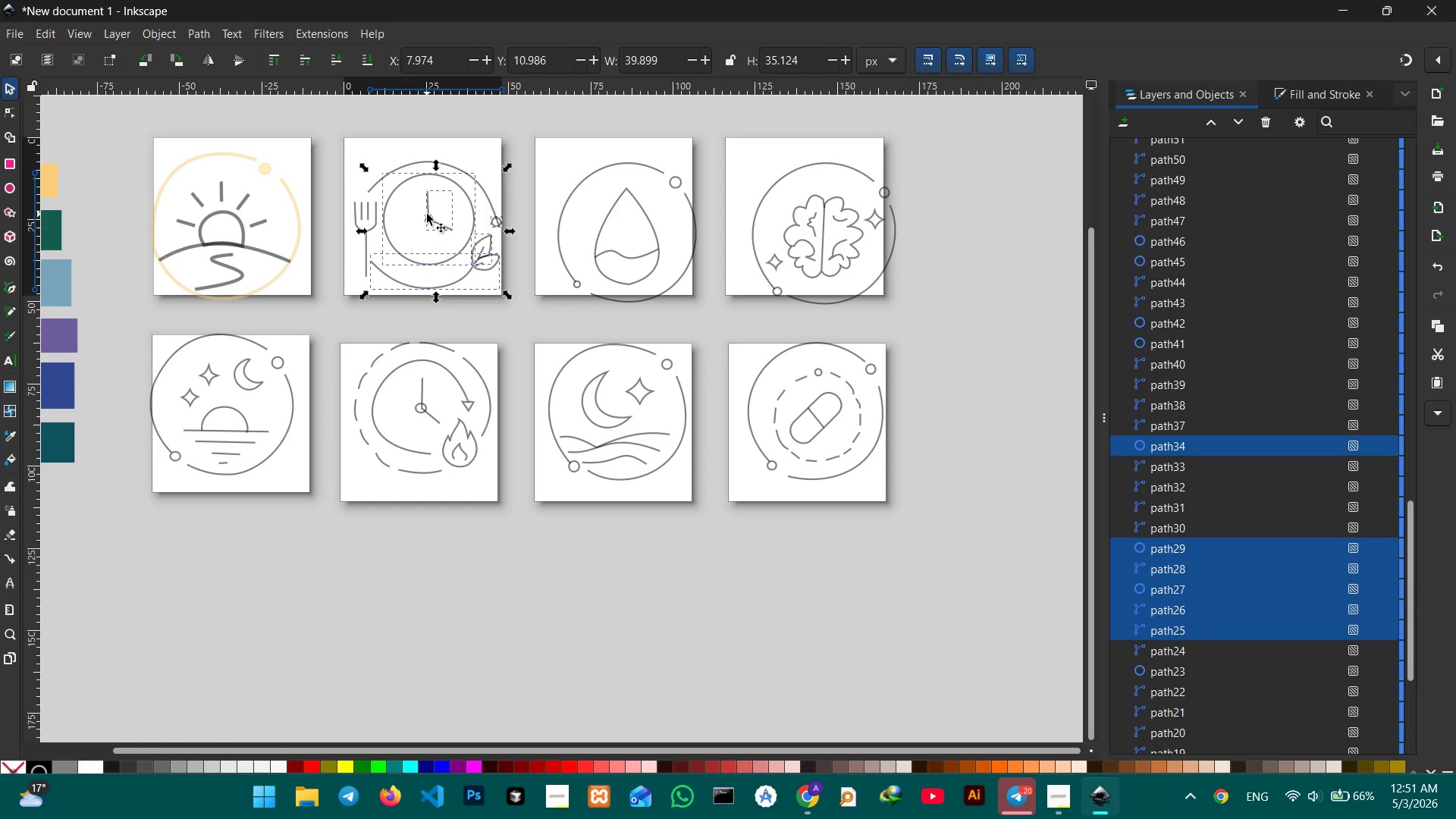 
key(Control+Z)
 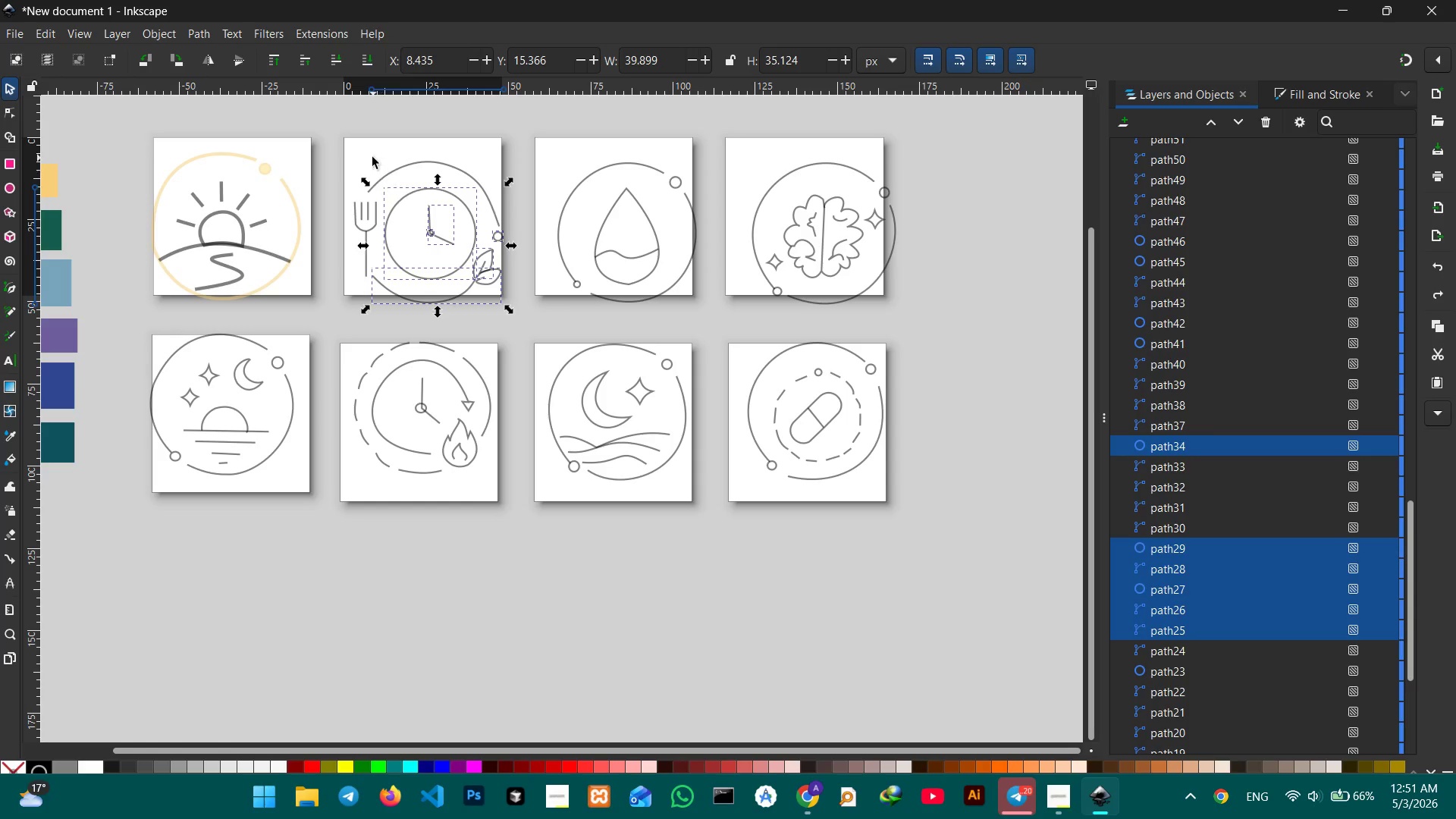 
left_click([342, 151])
 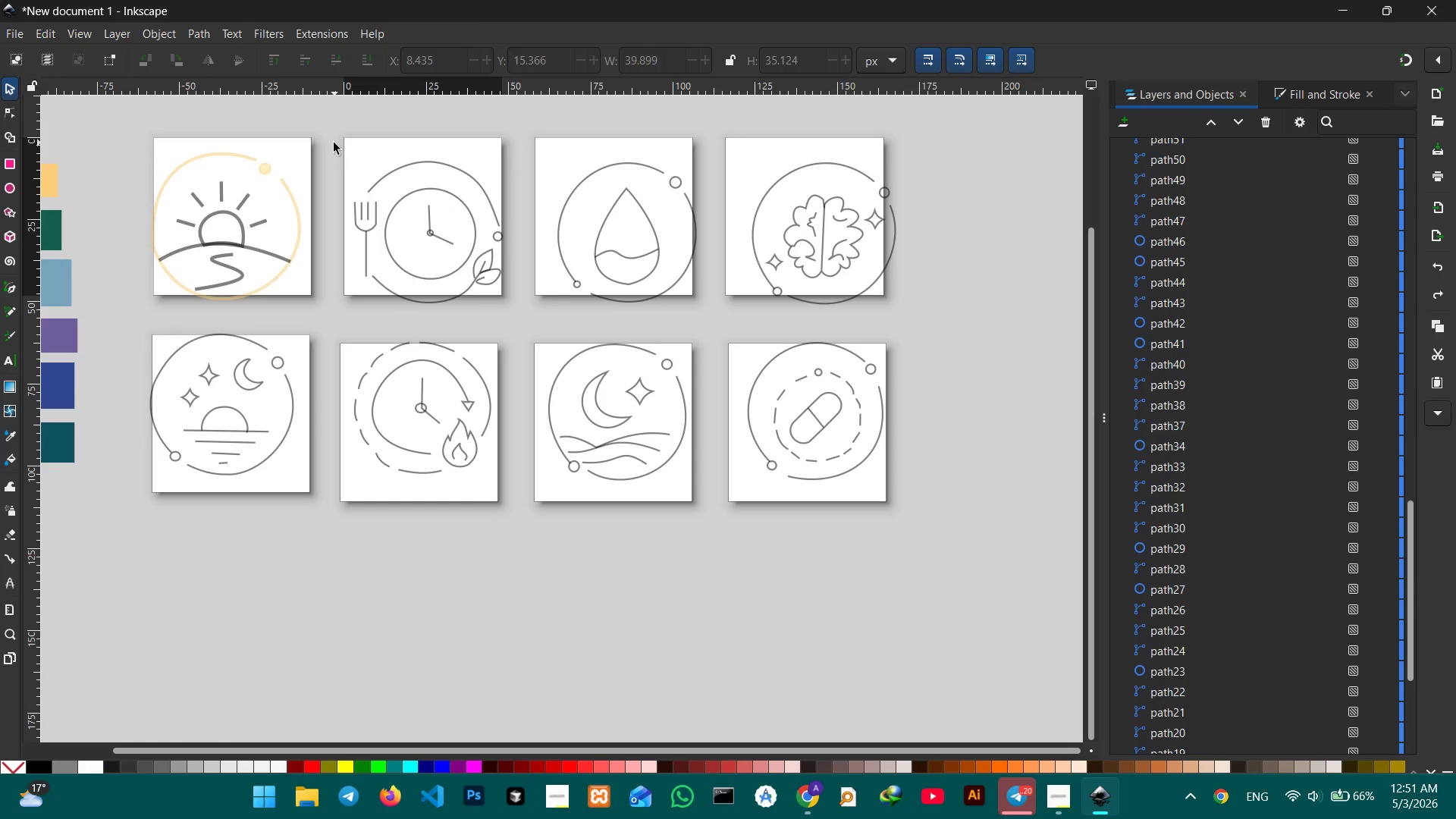 
left_click_drag(start_coordinate=[334, 137], to_coordinate=[529, 327])
 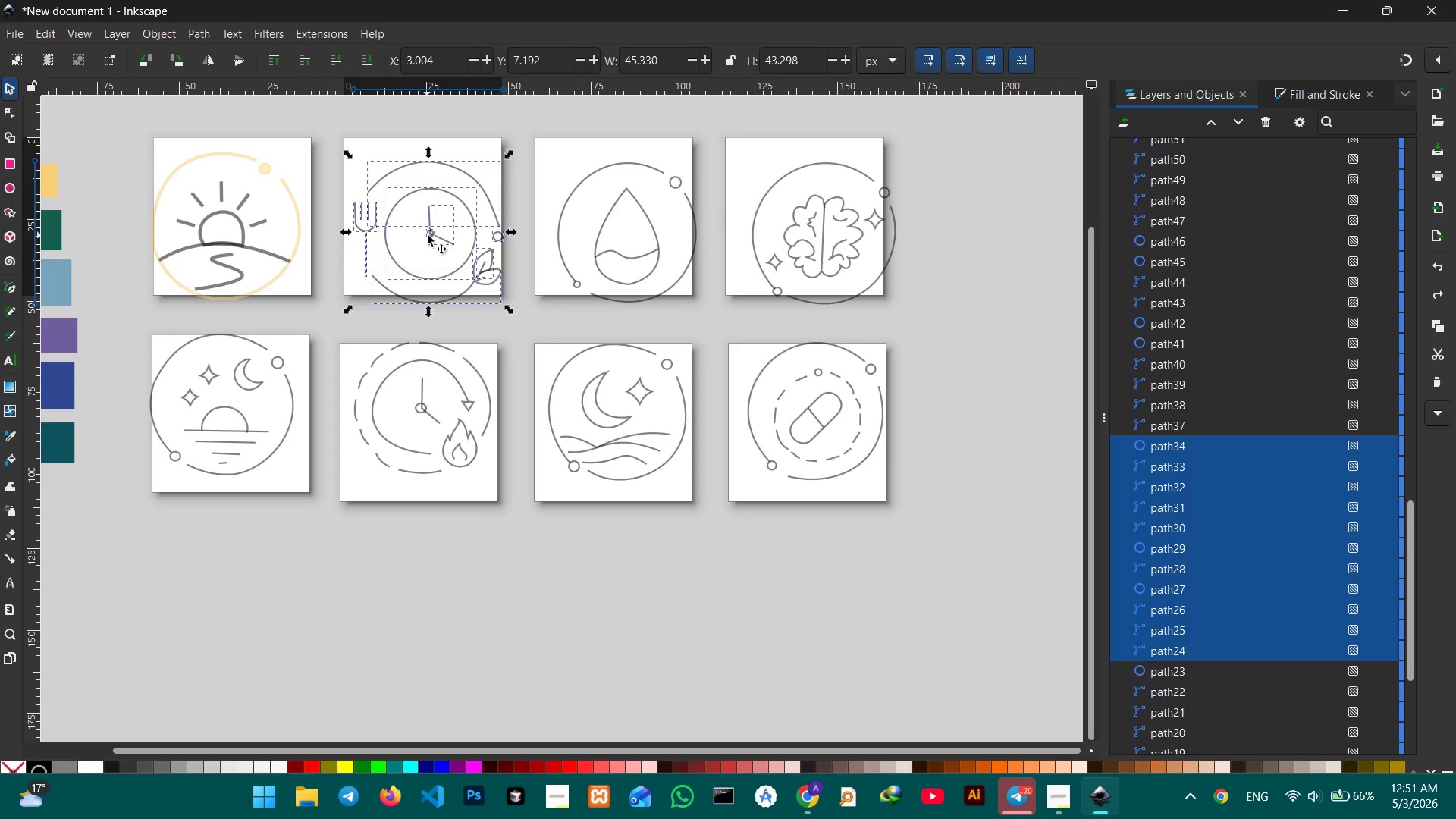 
left_click_drag(start_coordinate=[431, 233], to_coordinate=[425, 217])
 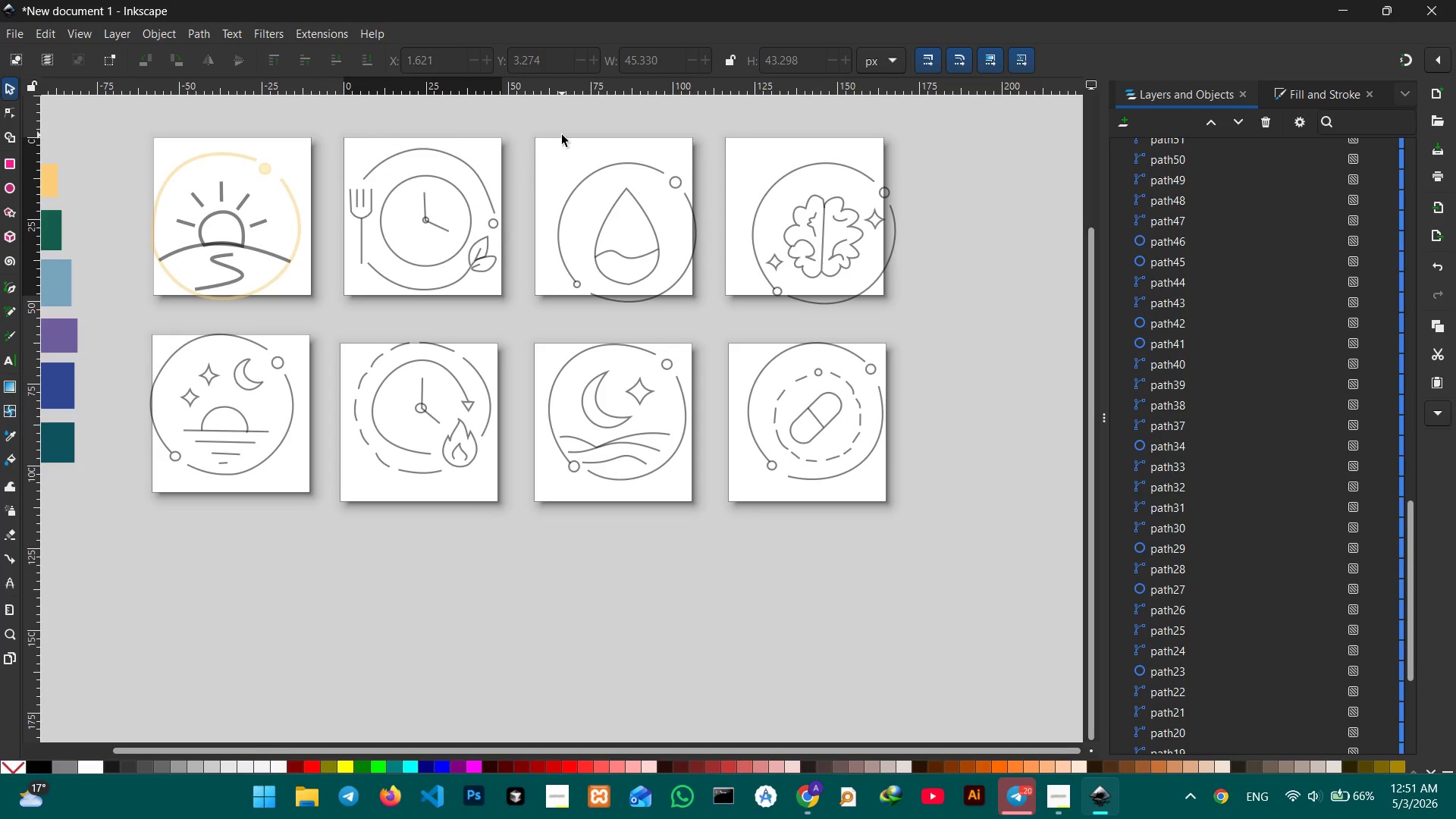 
left_click_drag(start_coordinate=[542, 143], to_coordinate=[716, 325])
 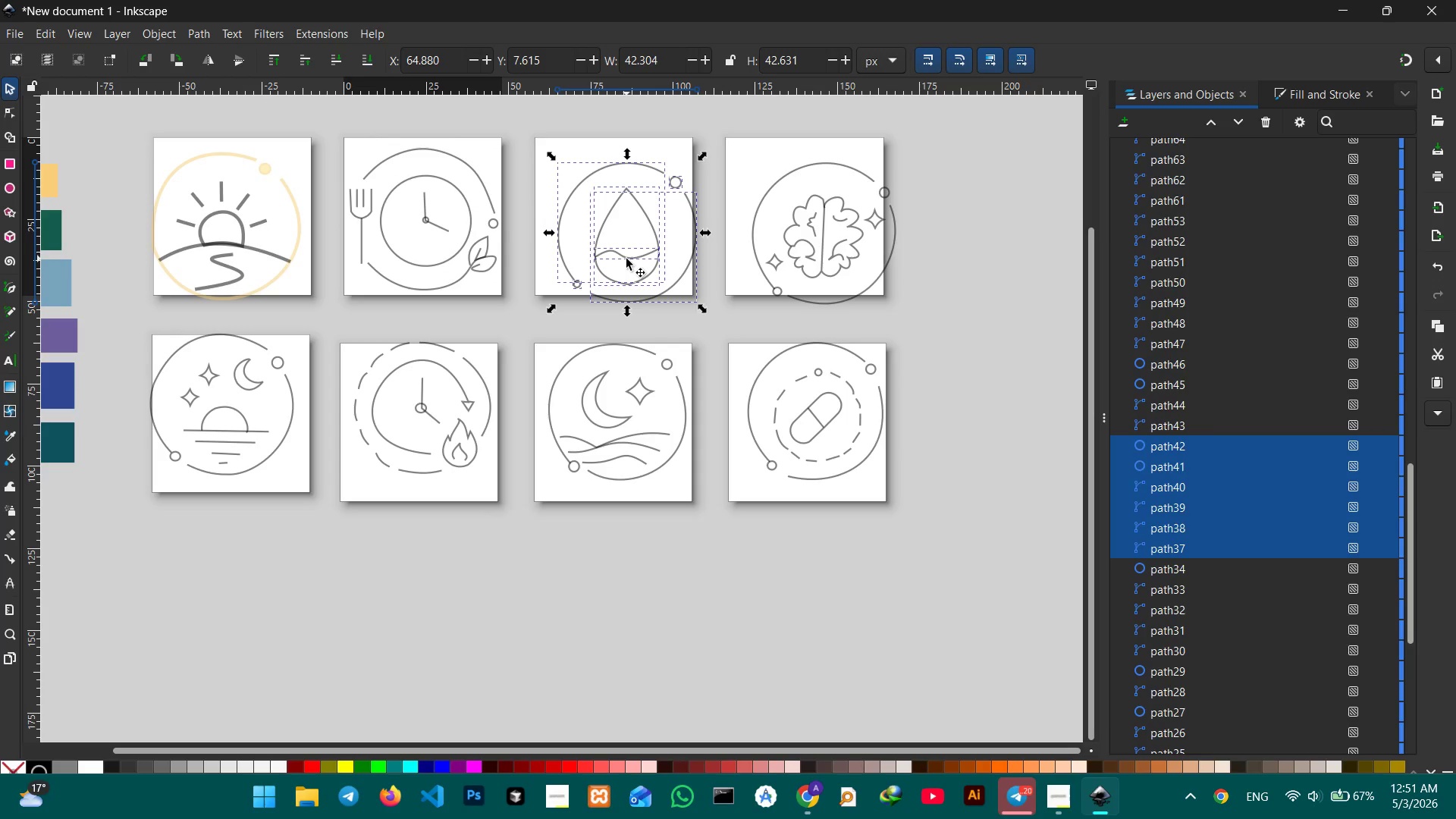 
left_click_drag(start_coordinate=[626, 259], to_coordinate=[618, 241])
 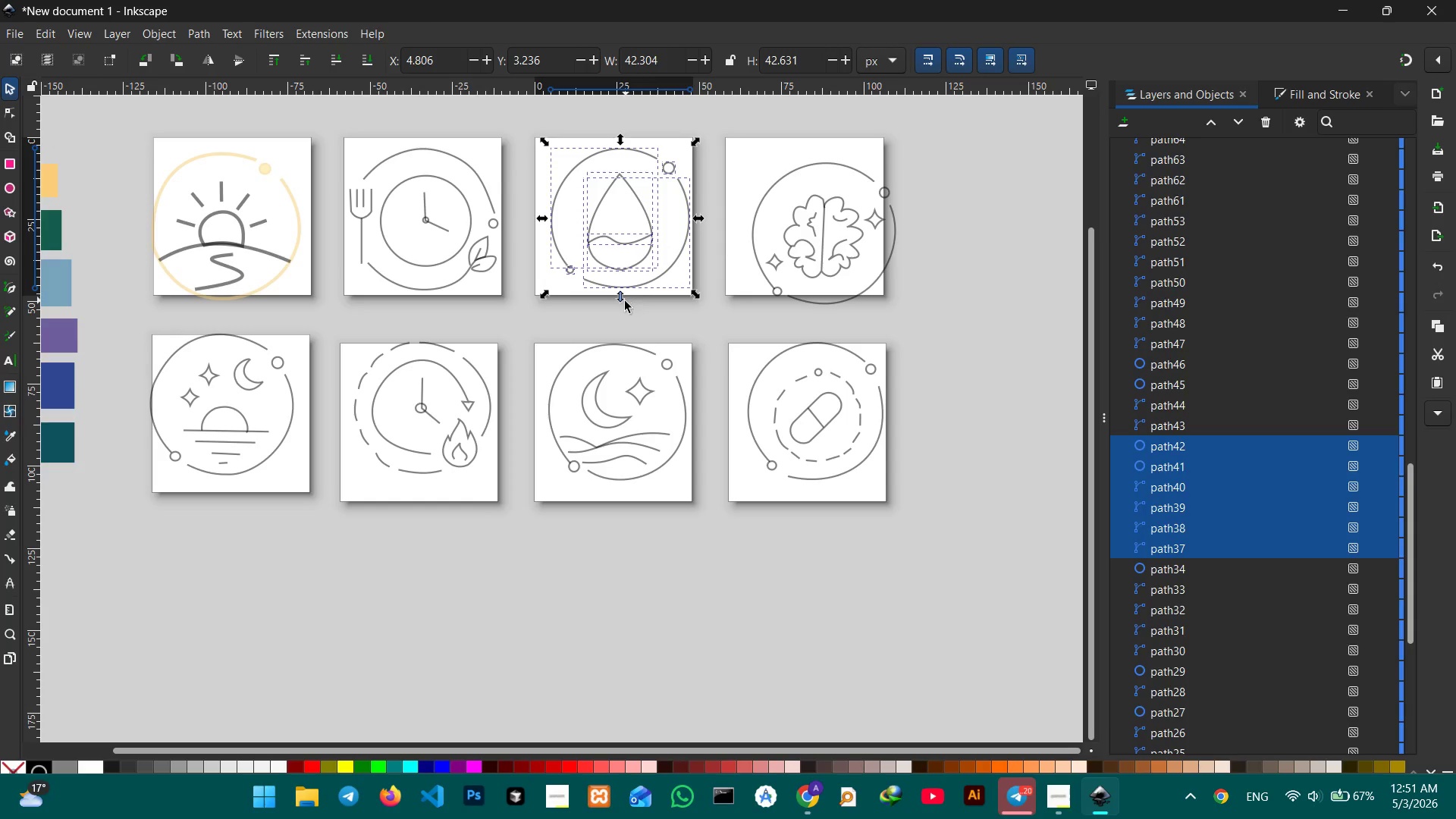 
left_click_drag(start_coordinate=[625, 301], to_coordinate=[625, 309])
 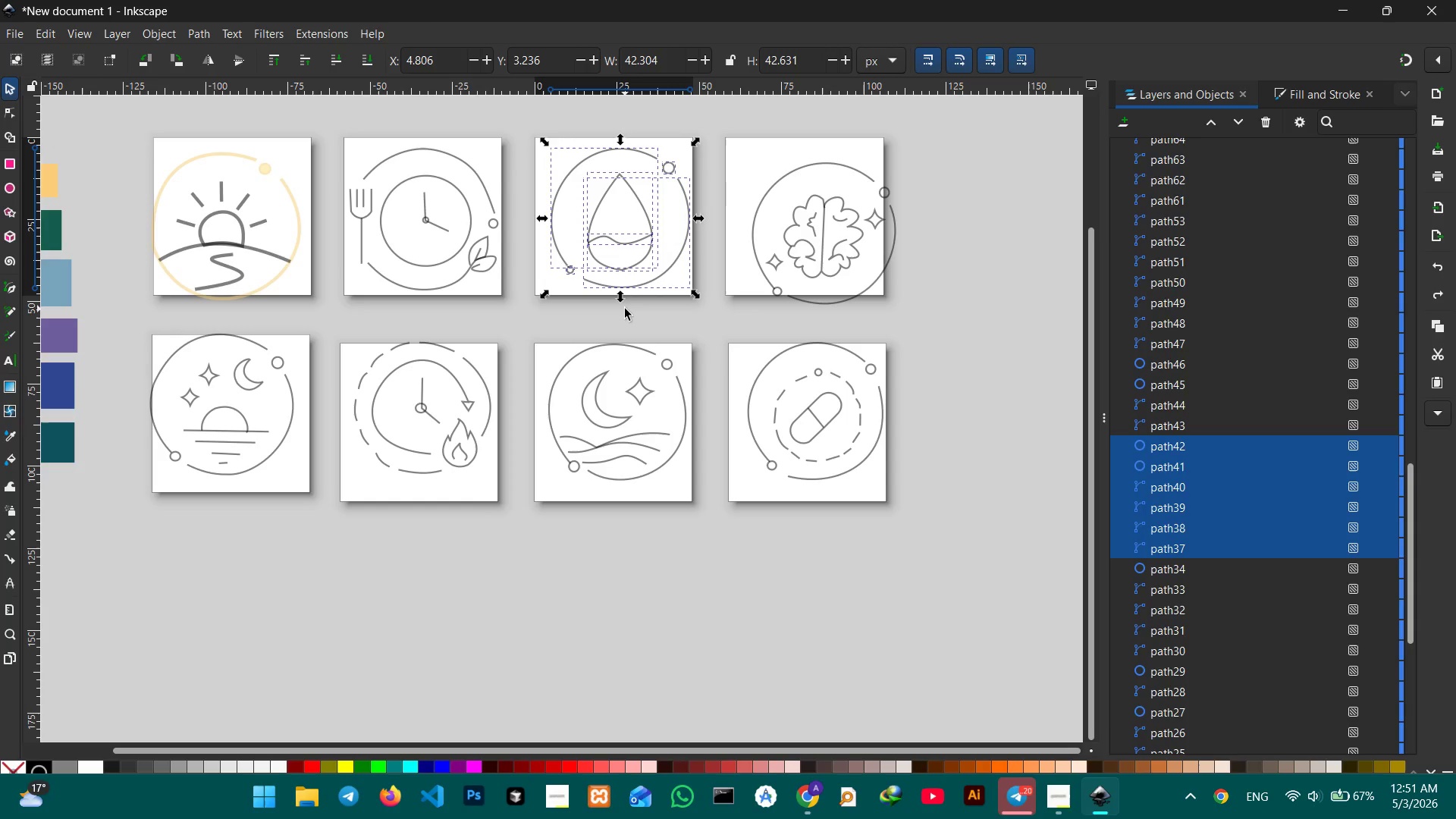 
hold_key(key=ShiftLeft, duration=1.02)
 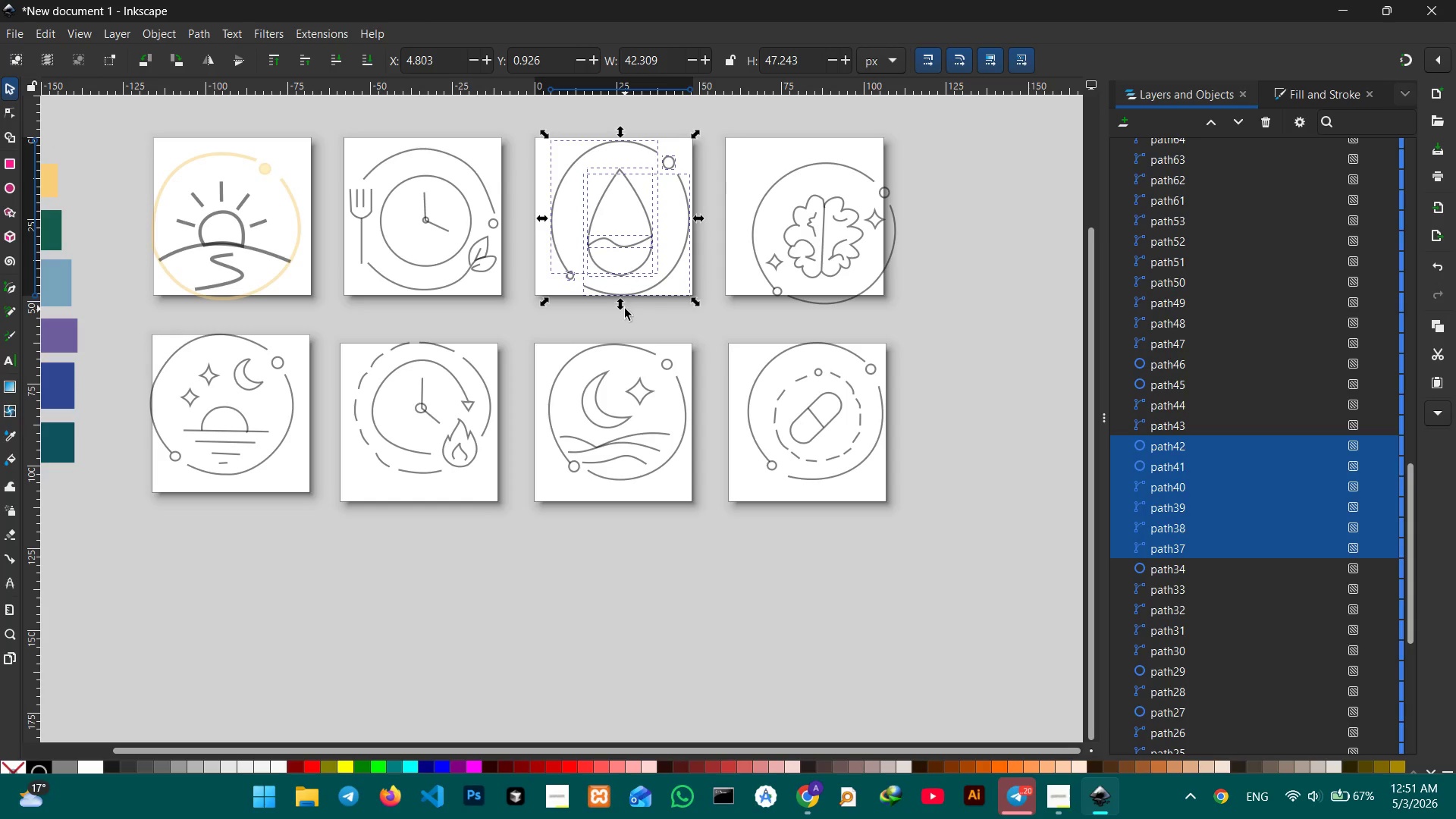 
key(Control+Z)
 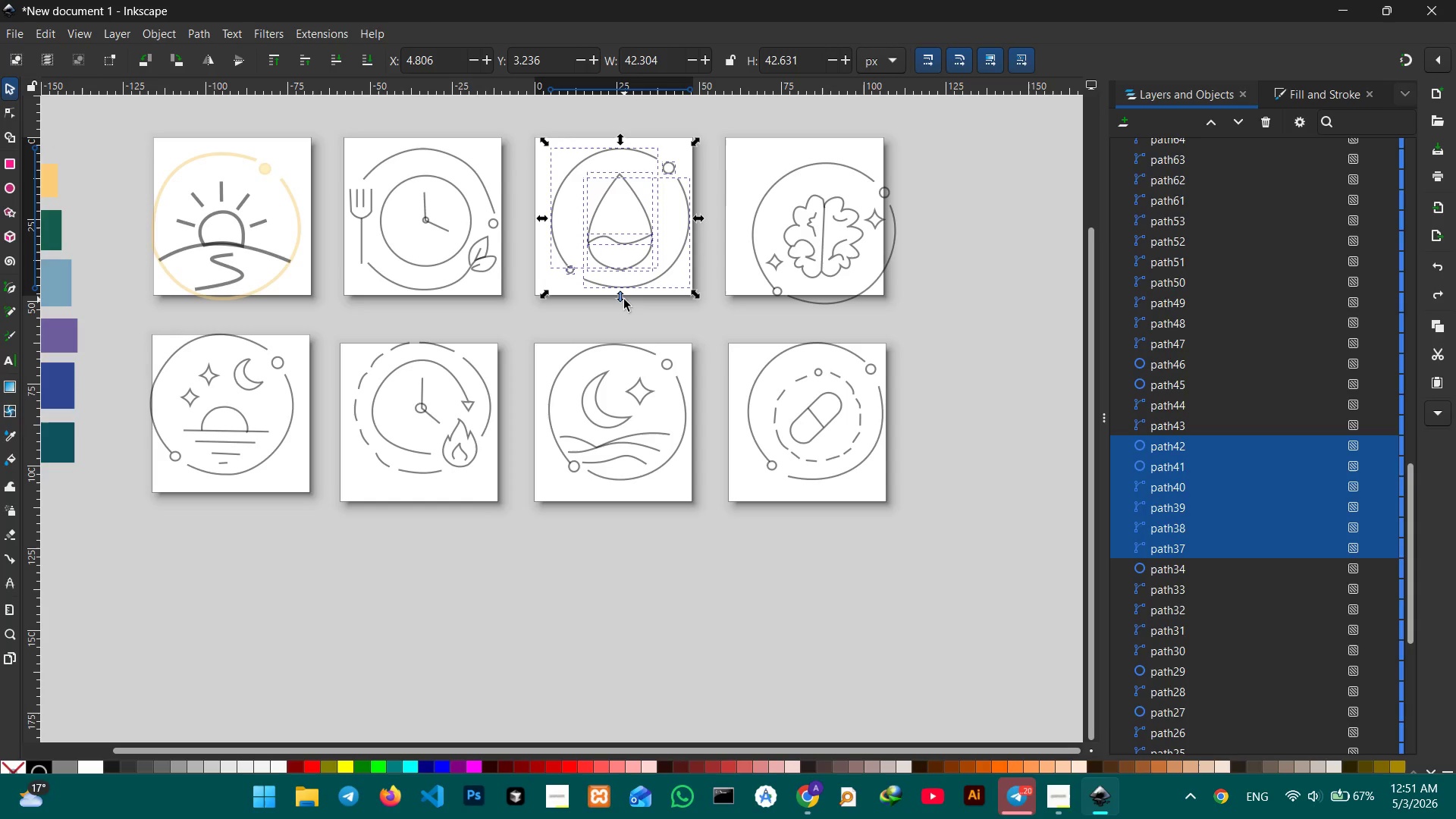 
key(Shift+ShiftLeft)
 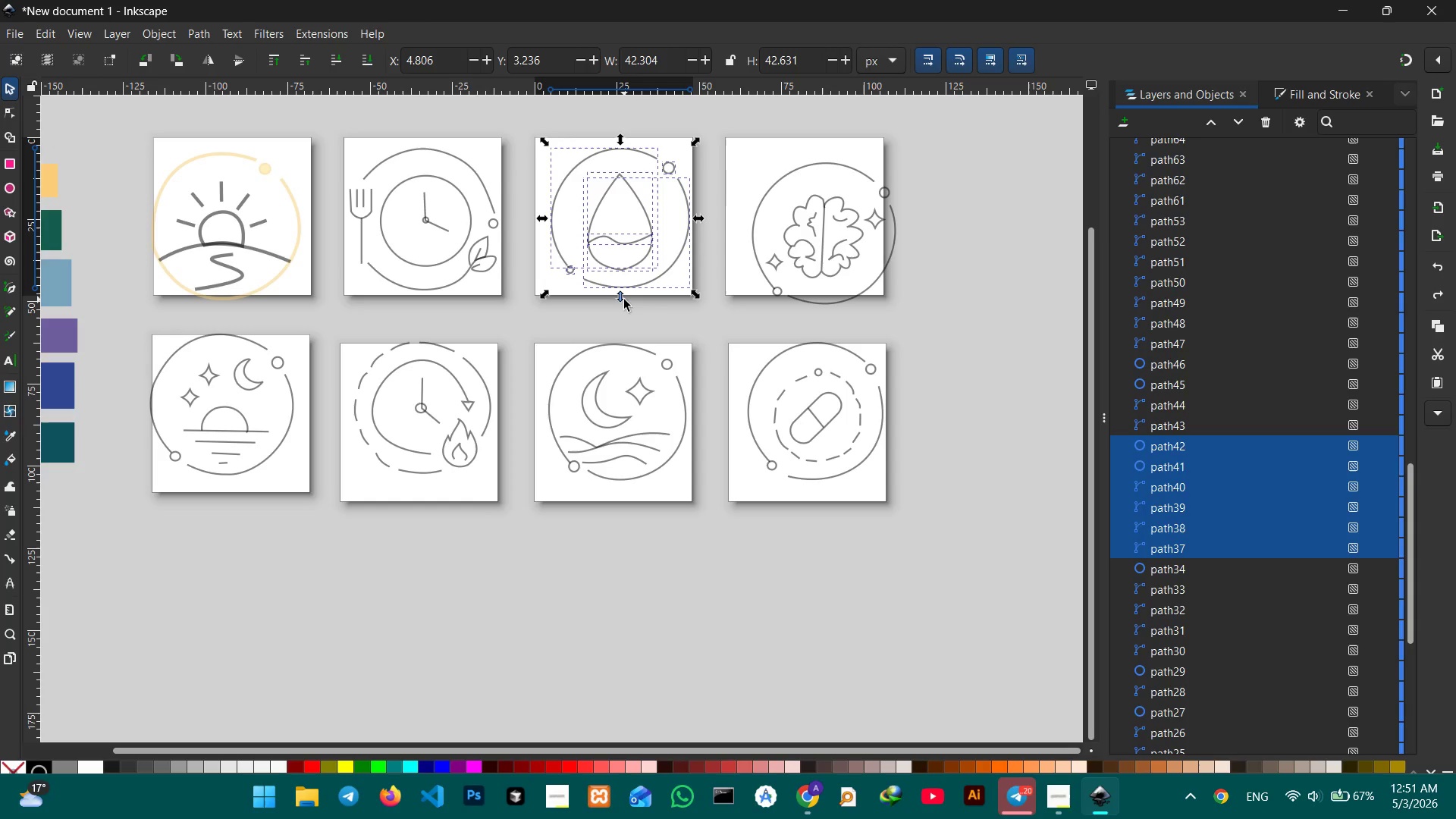 
hold_key(key=ControlLeft, duration=1.19)
left_click_drag(start_coordinate=[624, 300], to_coordinate=[624, 306])
 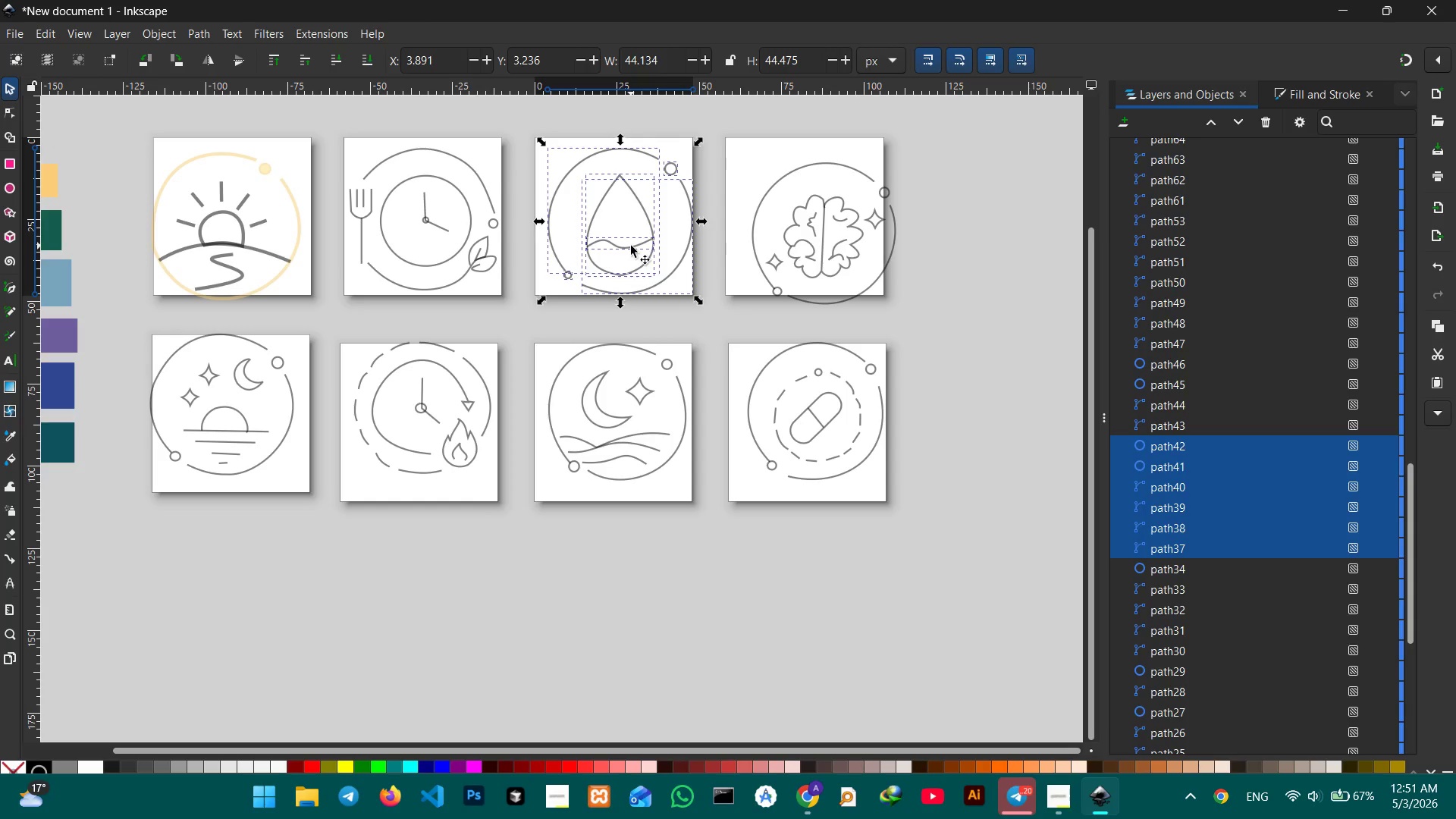 
left_click_drag(start_coordinate=[631, 246], to_coordinate=[625, 239])
 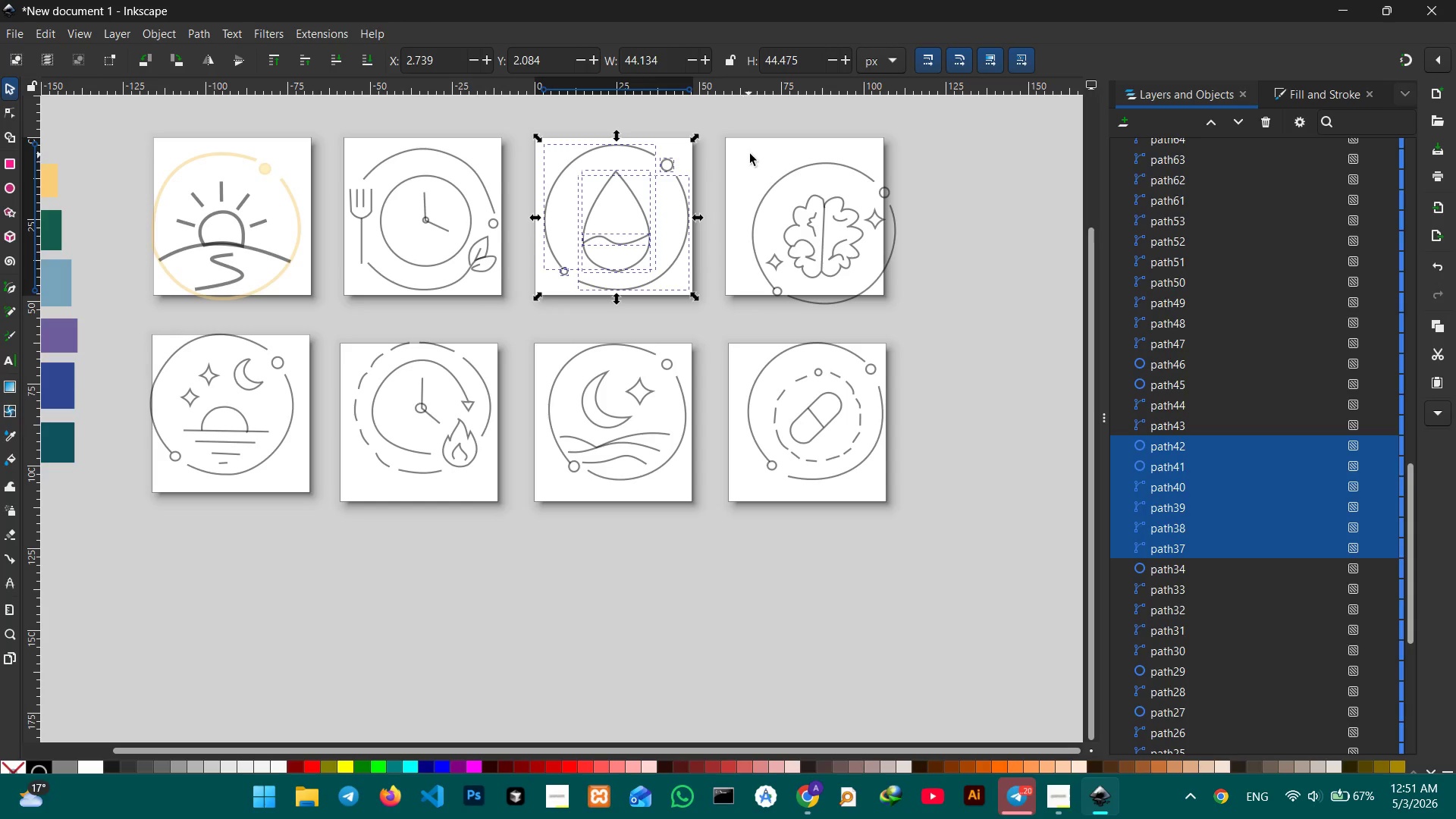 
left_click_drag(start_coordinate=[750, 146], to_coordinate=[927, 336])
 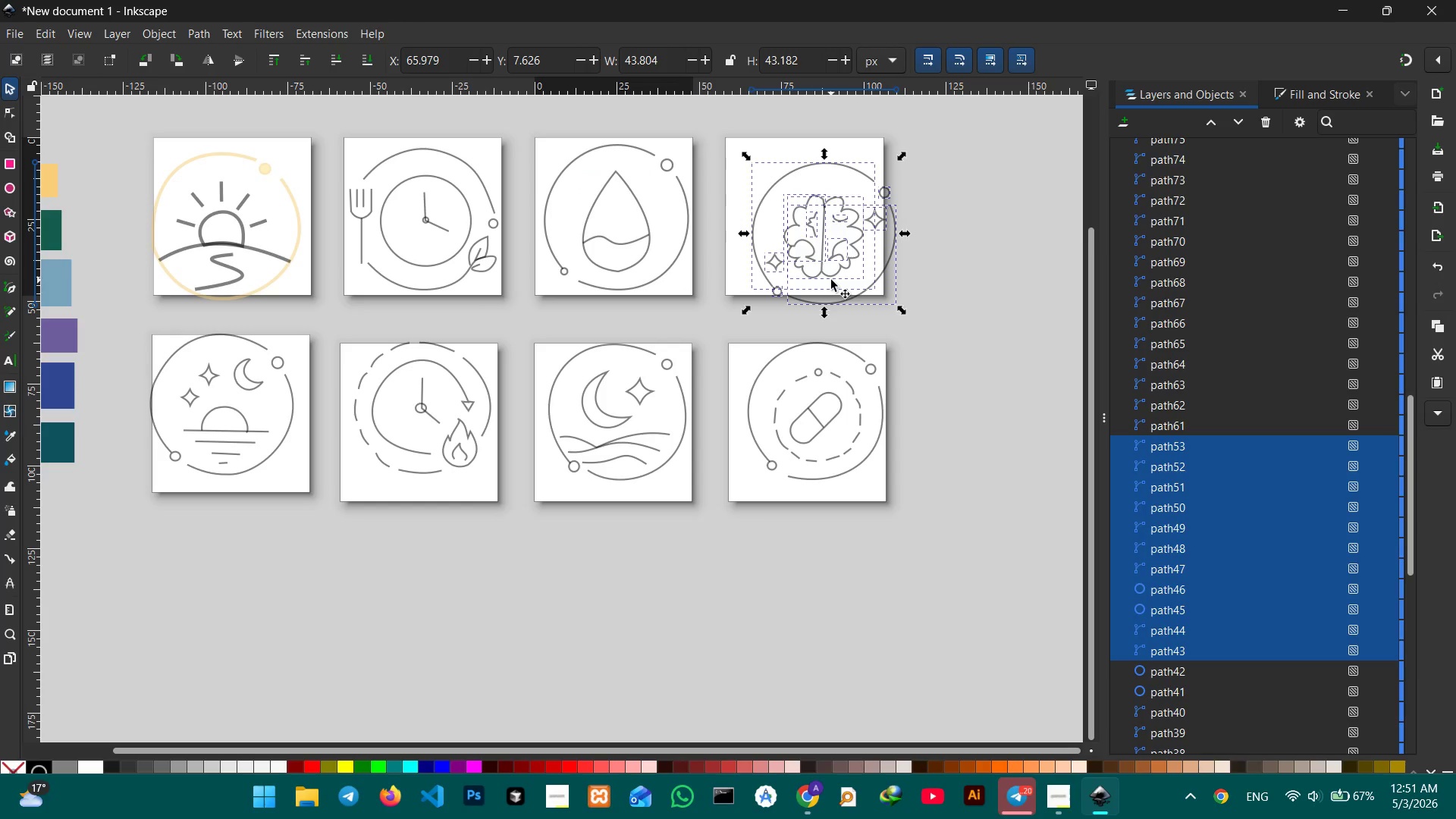 
left_click_drag(start_coordinate=[832, 277], to_coordinate=[816, 253])
 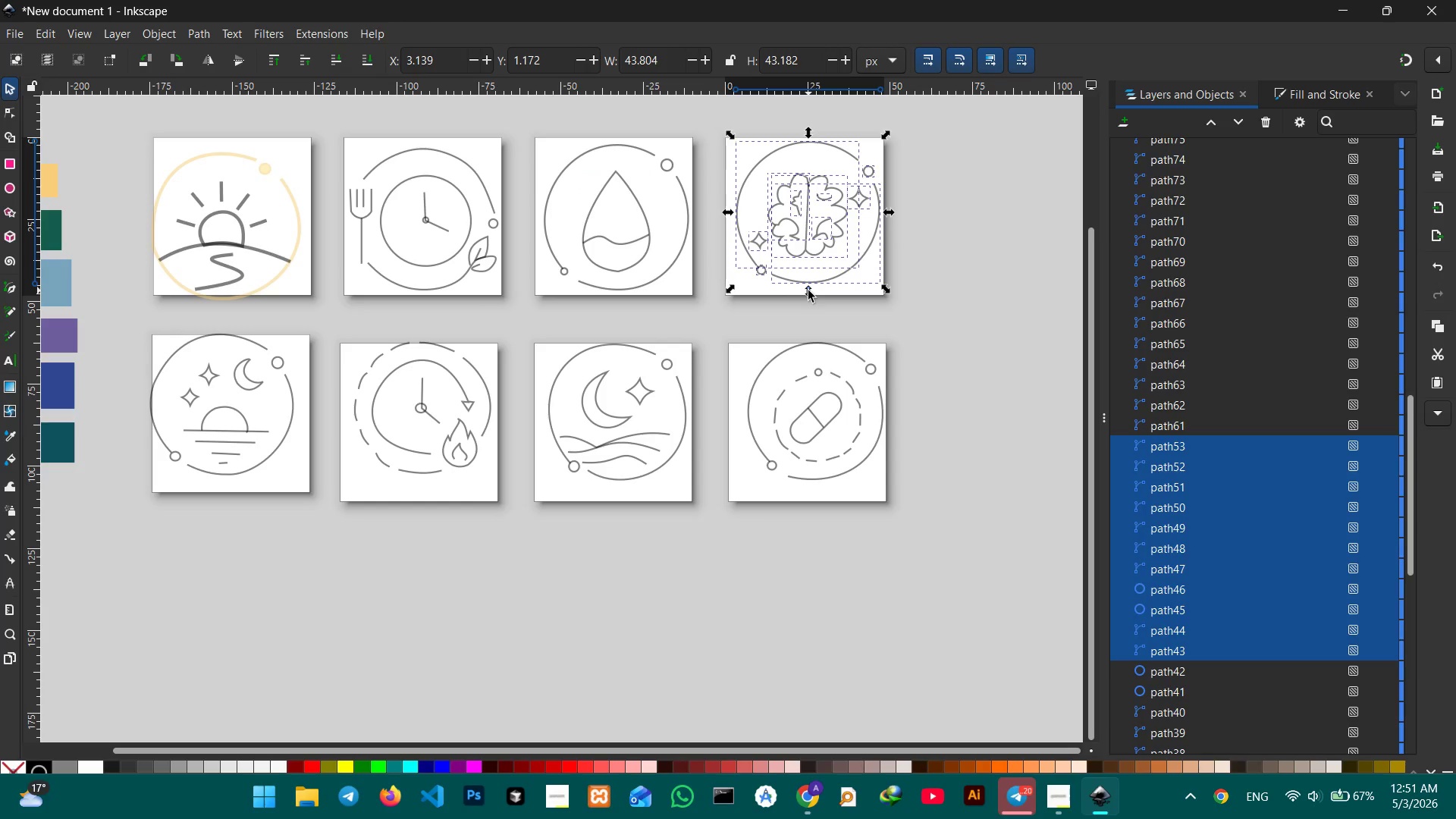 
hold_key(key=ControlLeft, duration=1.23)
left_click_drag(start_coordinate=[808, 290], to_coordinate=[808, 299])
 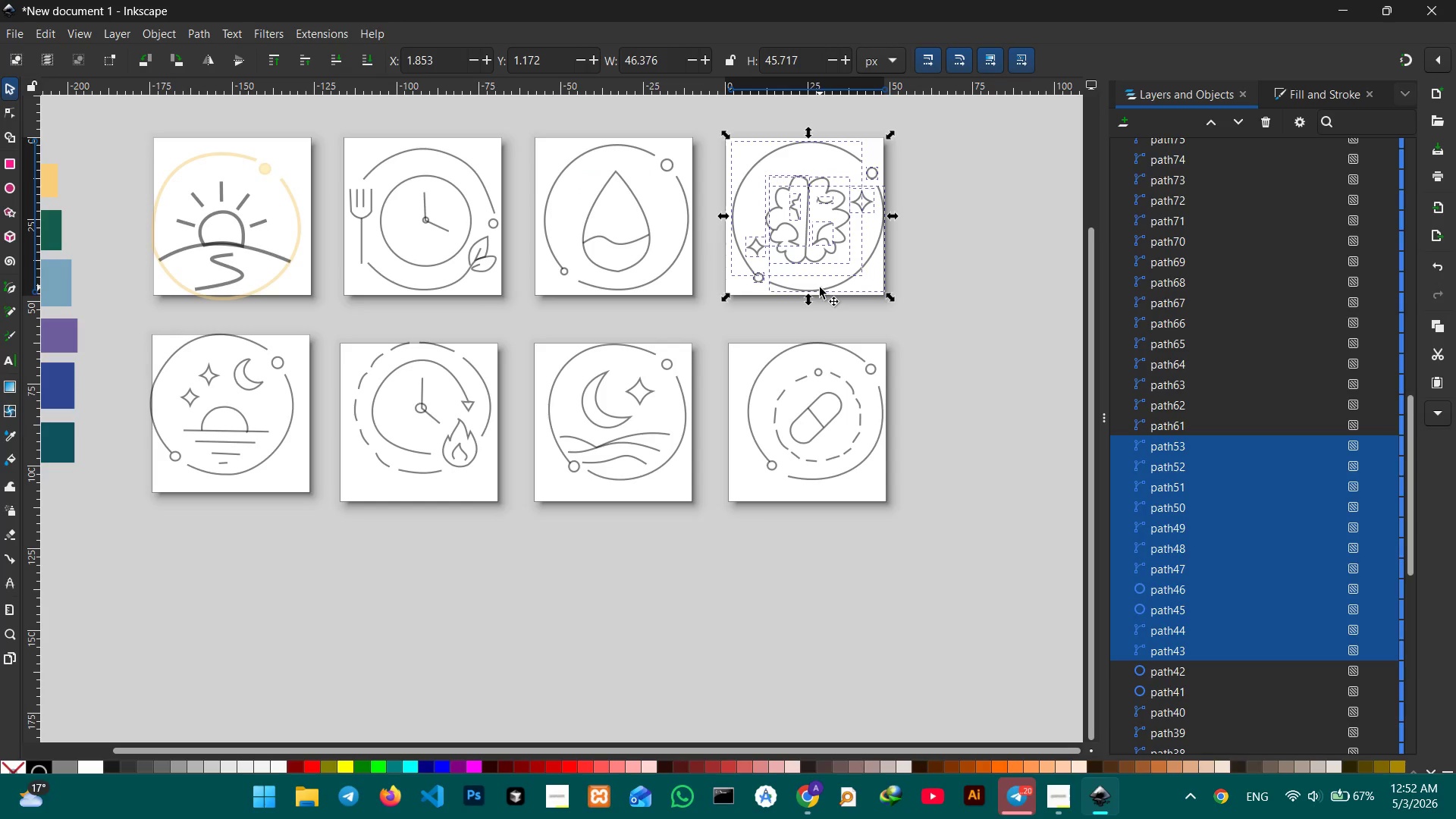 
left_click_drag(start_coordinate=[821, 289], to_coordinate=[815, 284])
 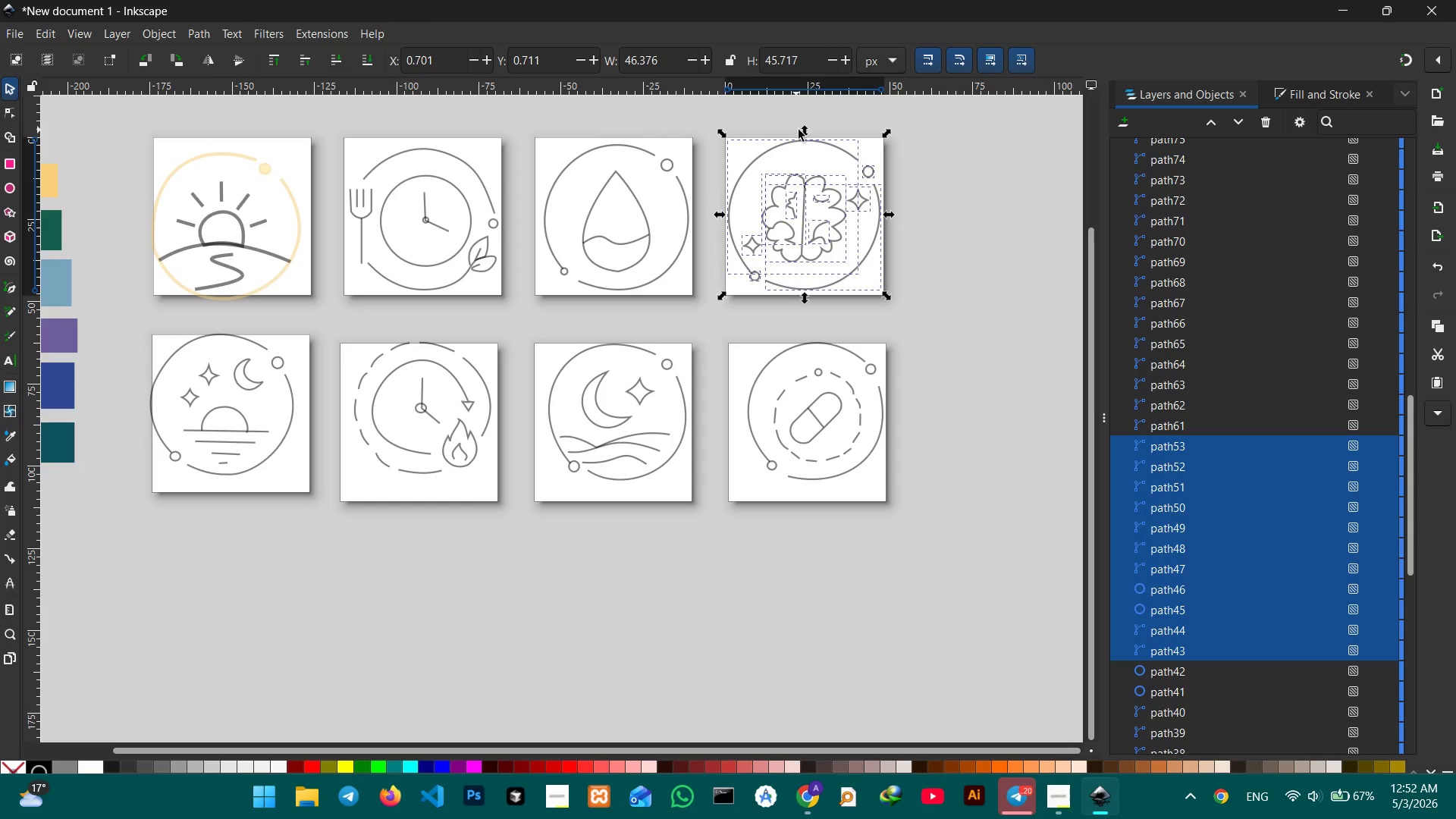 
hold_key(key=ControlLeft, duration=1.89)
left_click_drag(start_coordinate=[801, 130], to_coordinate=[800, 134])
 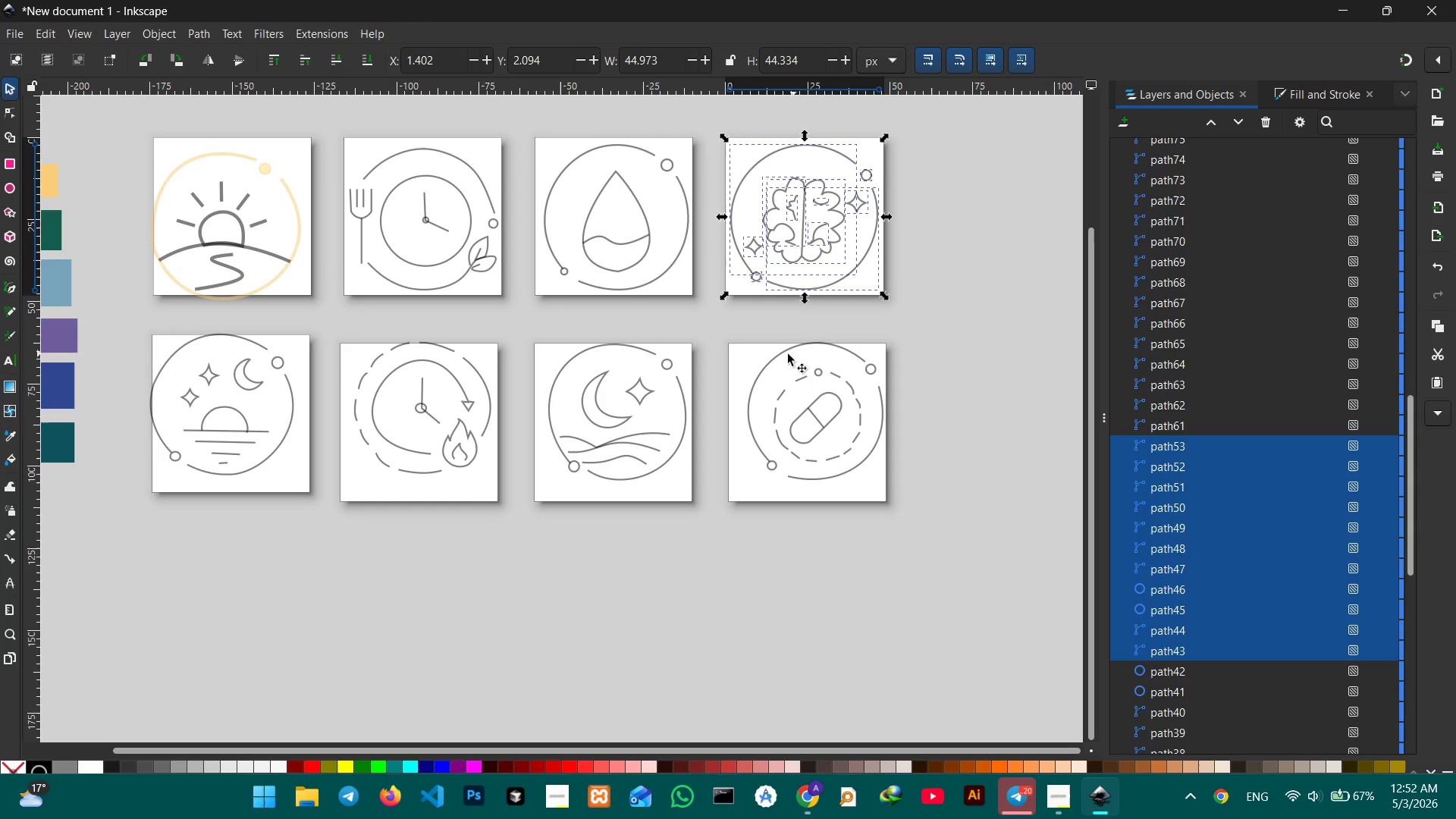 
left_click_drag(start_coordinate=[738, 334], to_coordinate=[916, 533])
 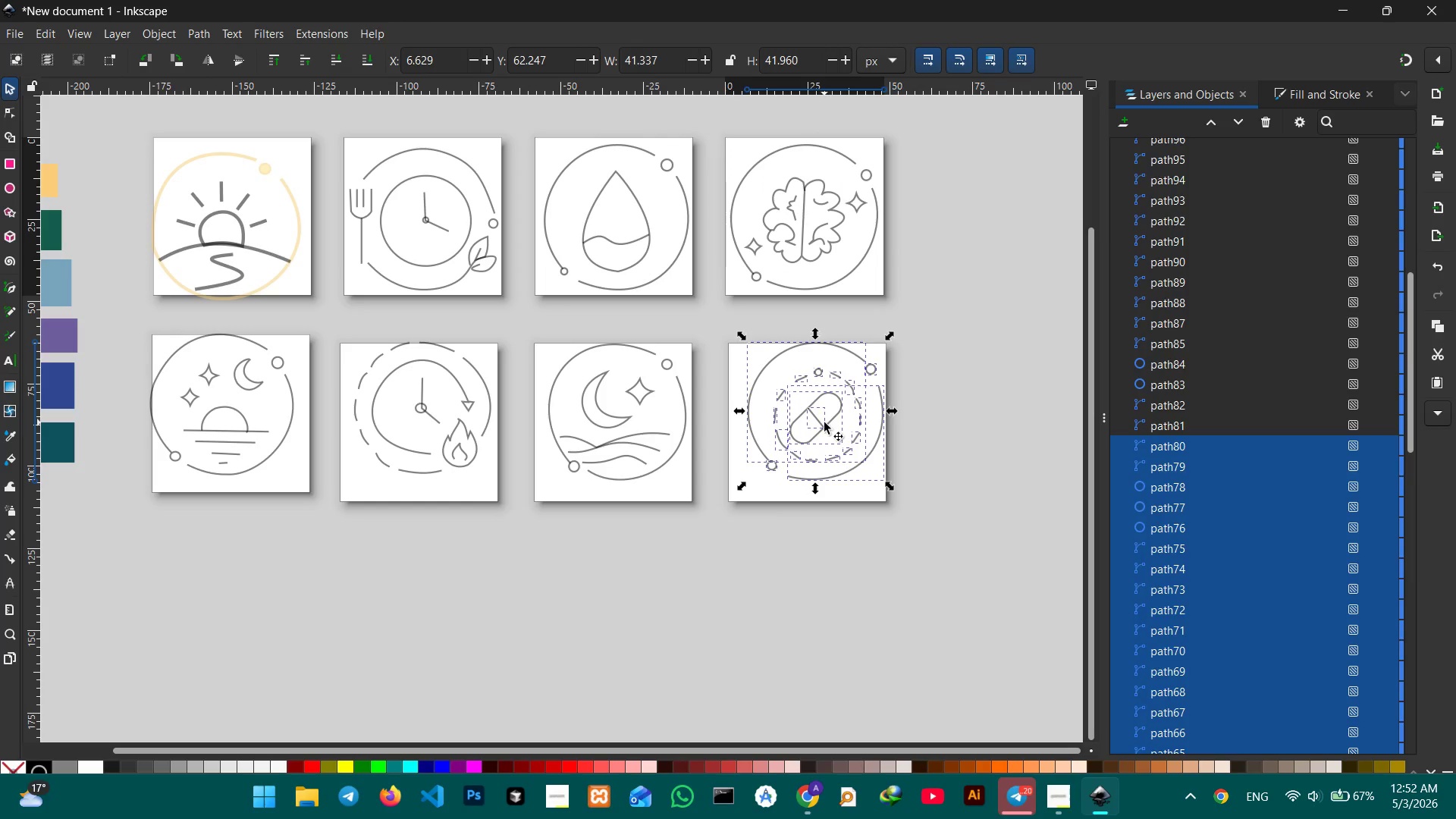 
left_click_drag(start_coordinate=[824, 426], to_coordinate=[817, 445])
 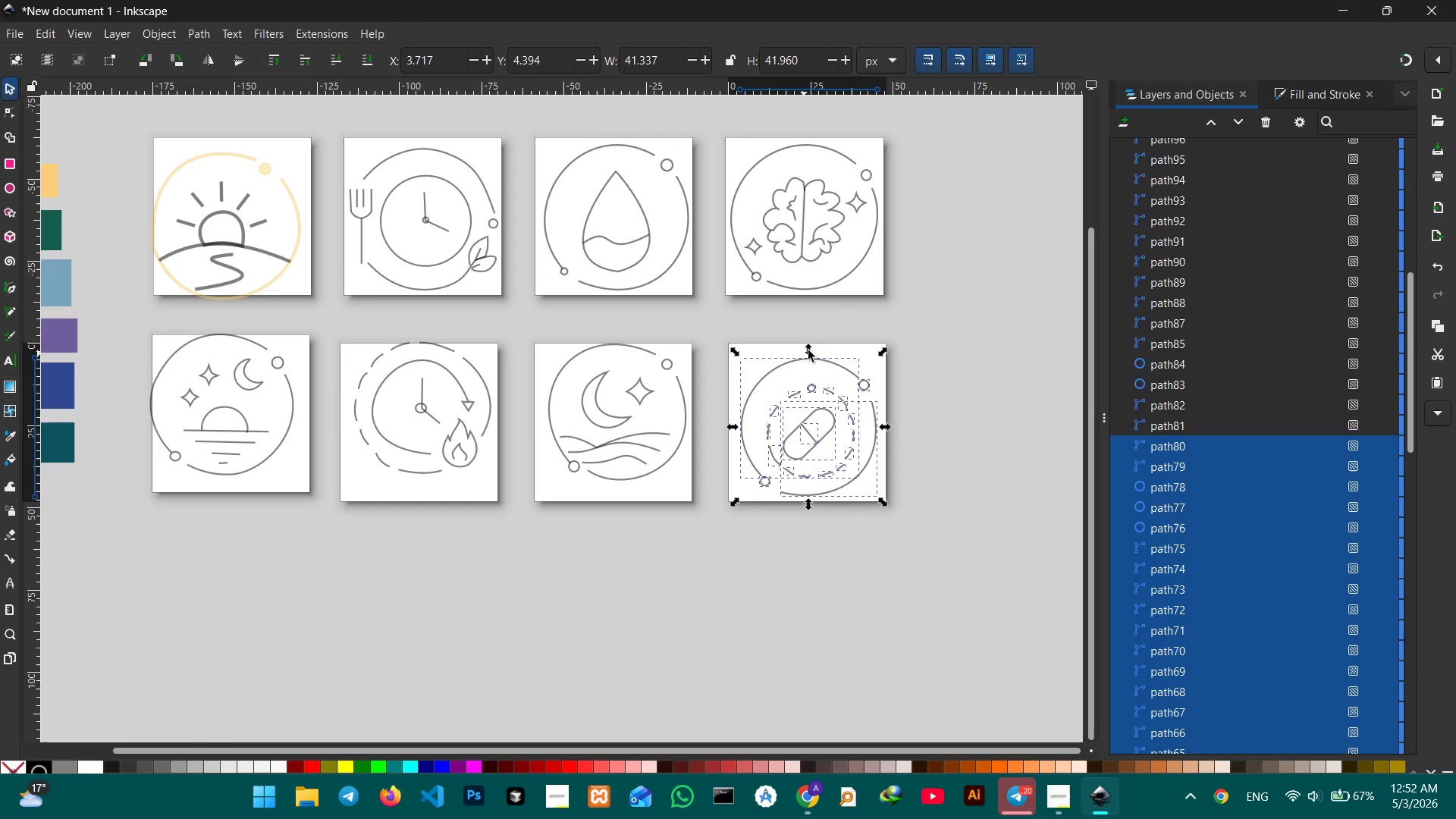 
hold_key(key=ControlLeft, duration=3.41)
left_click_drag(start_coordinate=[811, 350], to_coordinate=[814, 343])
 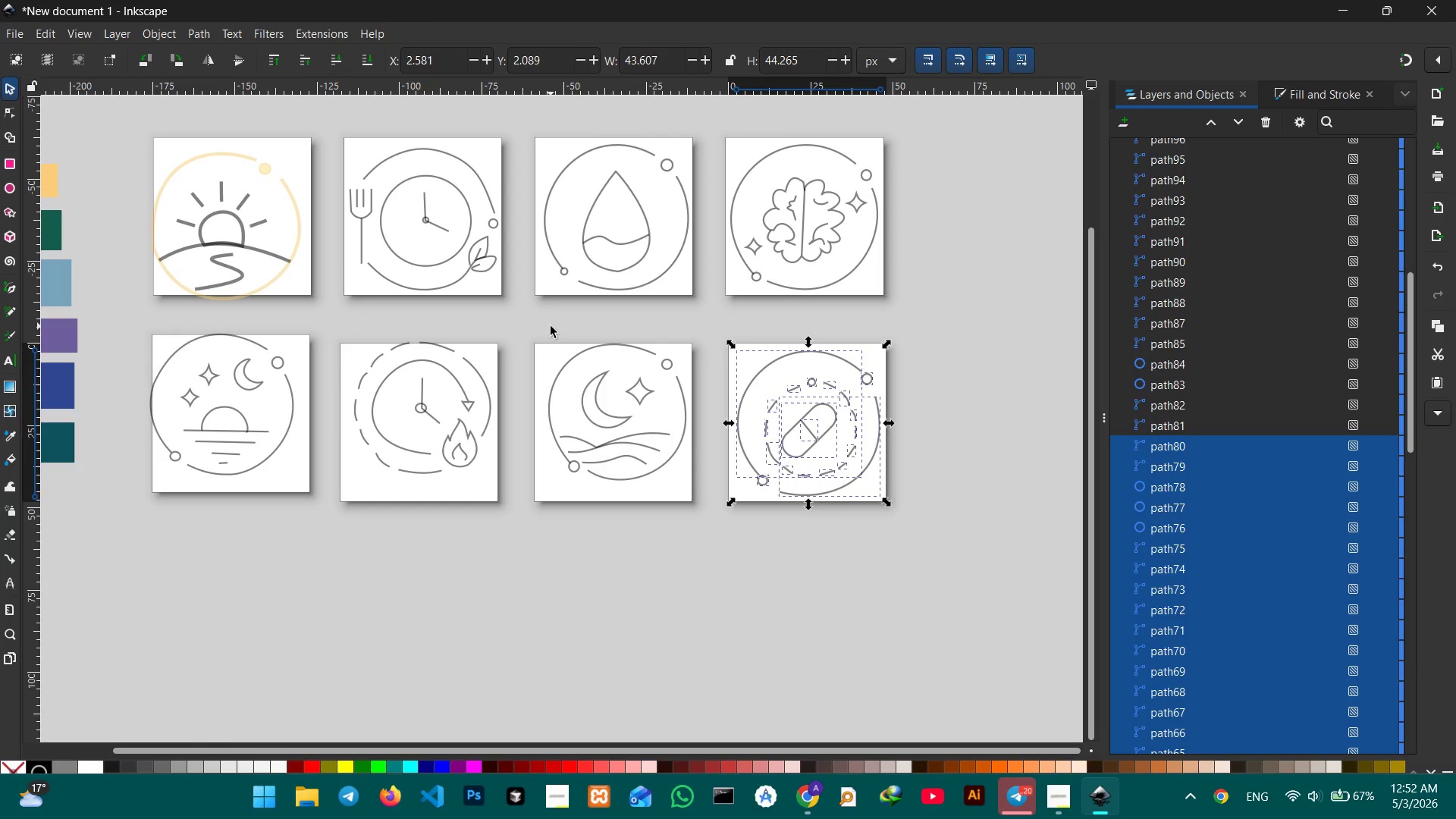 
left_click_drag(start_coordinate=[535, 311], to_coordinate=[696, 559])
 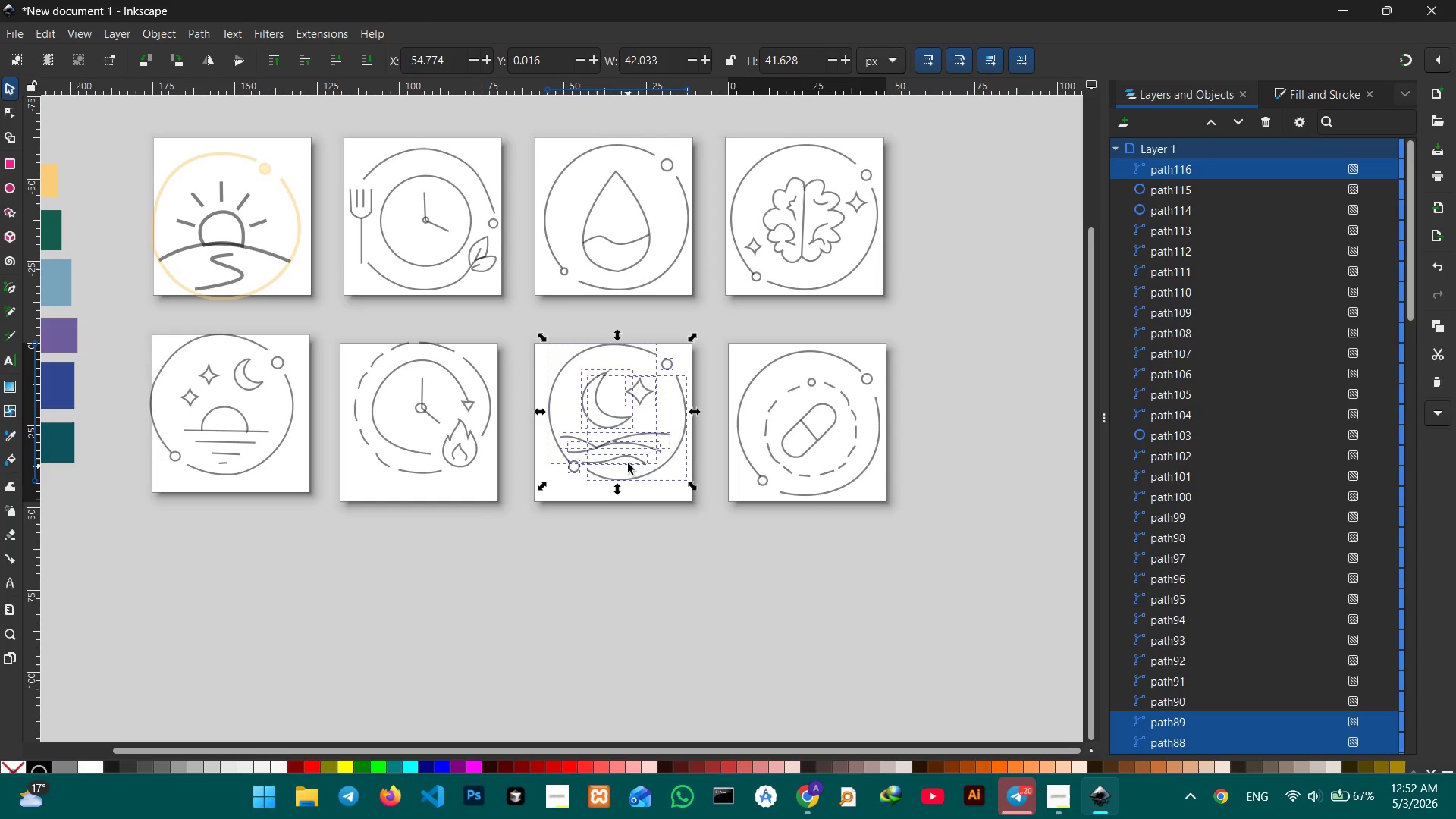 
left_click_drag(start_coordinate=[628, 457], to_coordinate=[626, 475])
 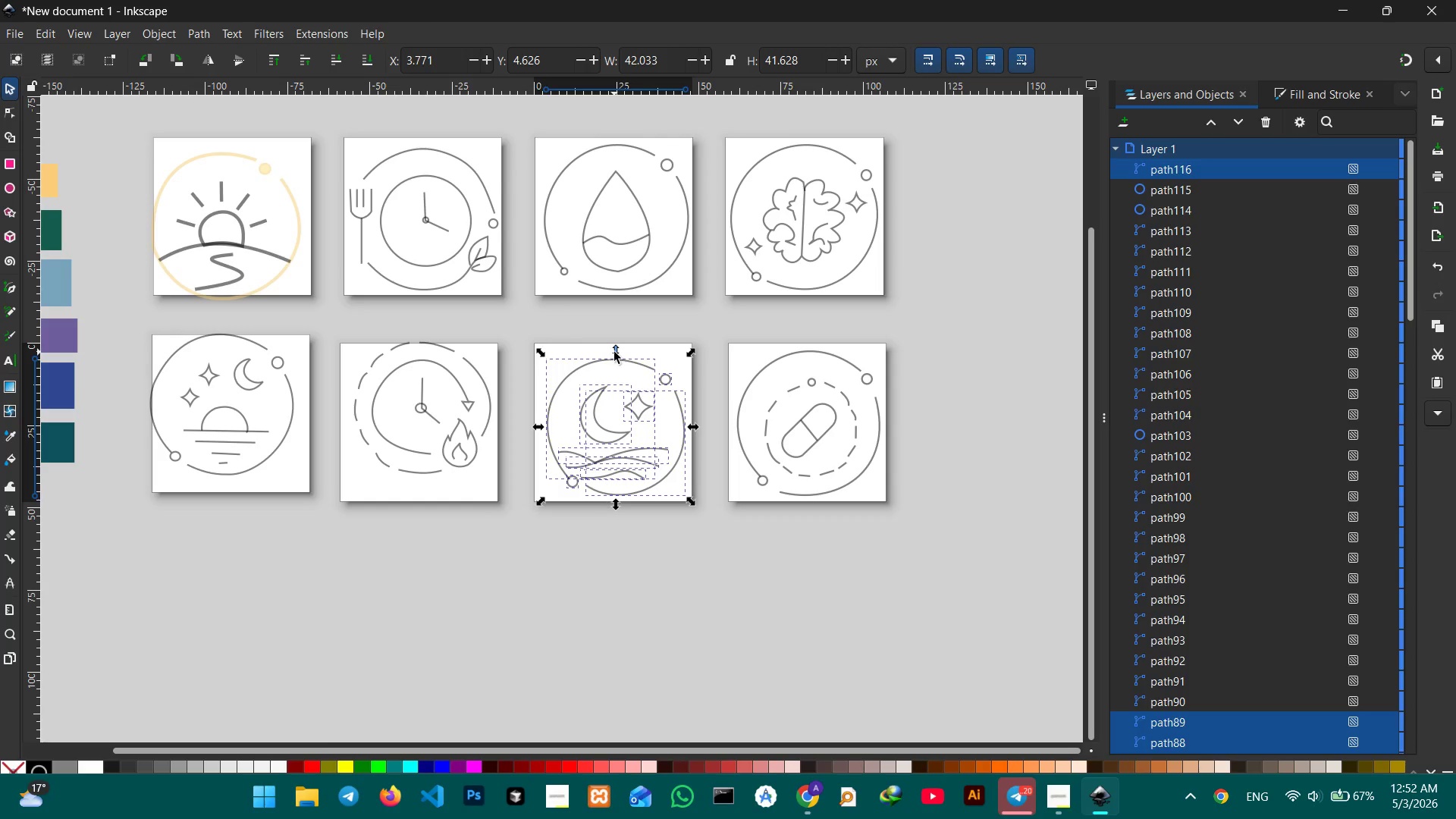 
left_click_drag(start_coordinate=[614, 352], to_coordinate=[617, 344])
 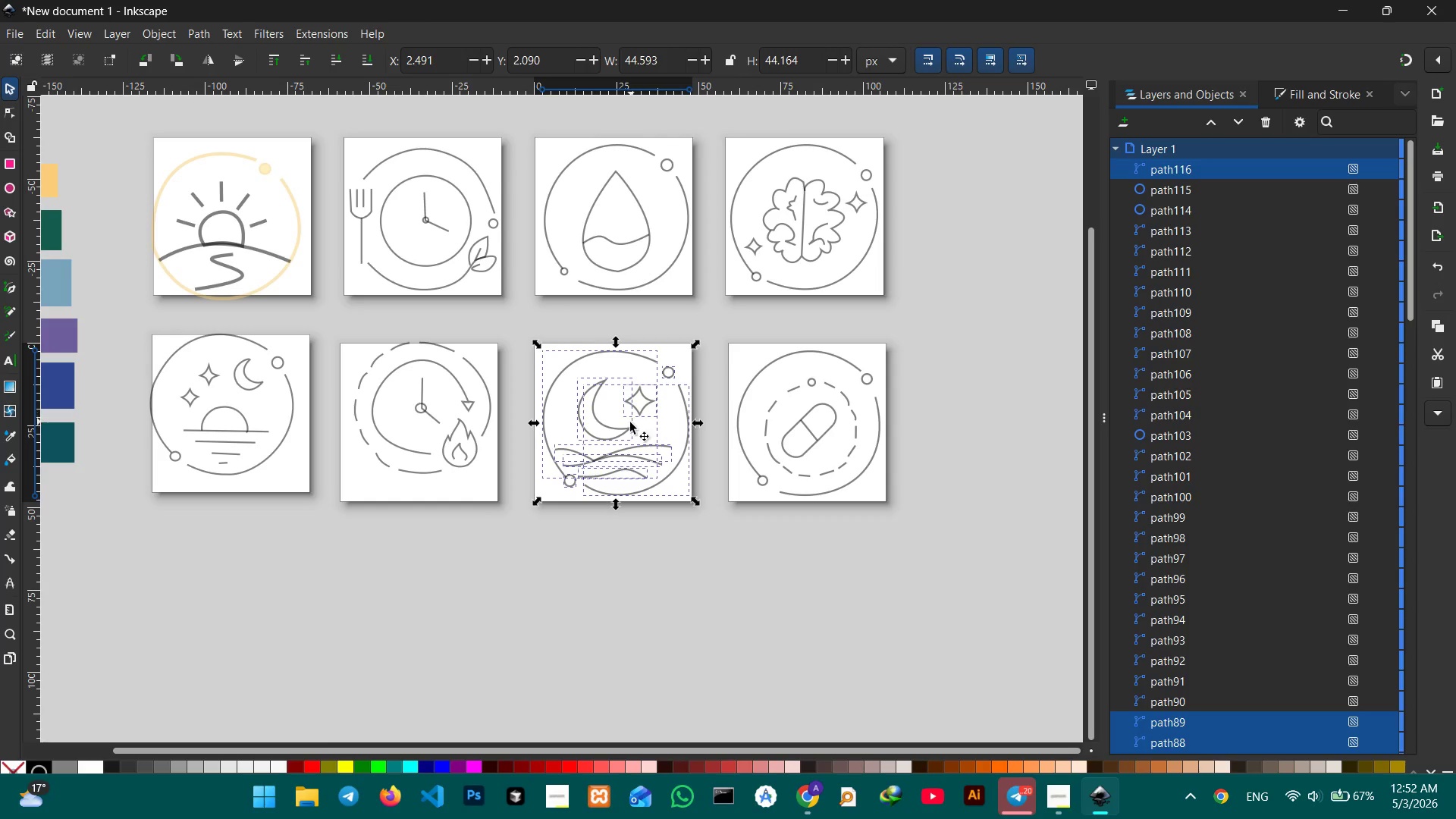 
hold_key(key=ControlLeft, duration=1.94)
 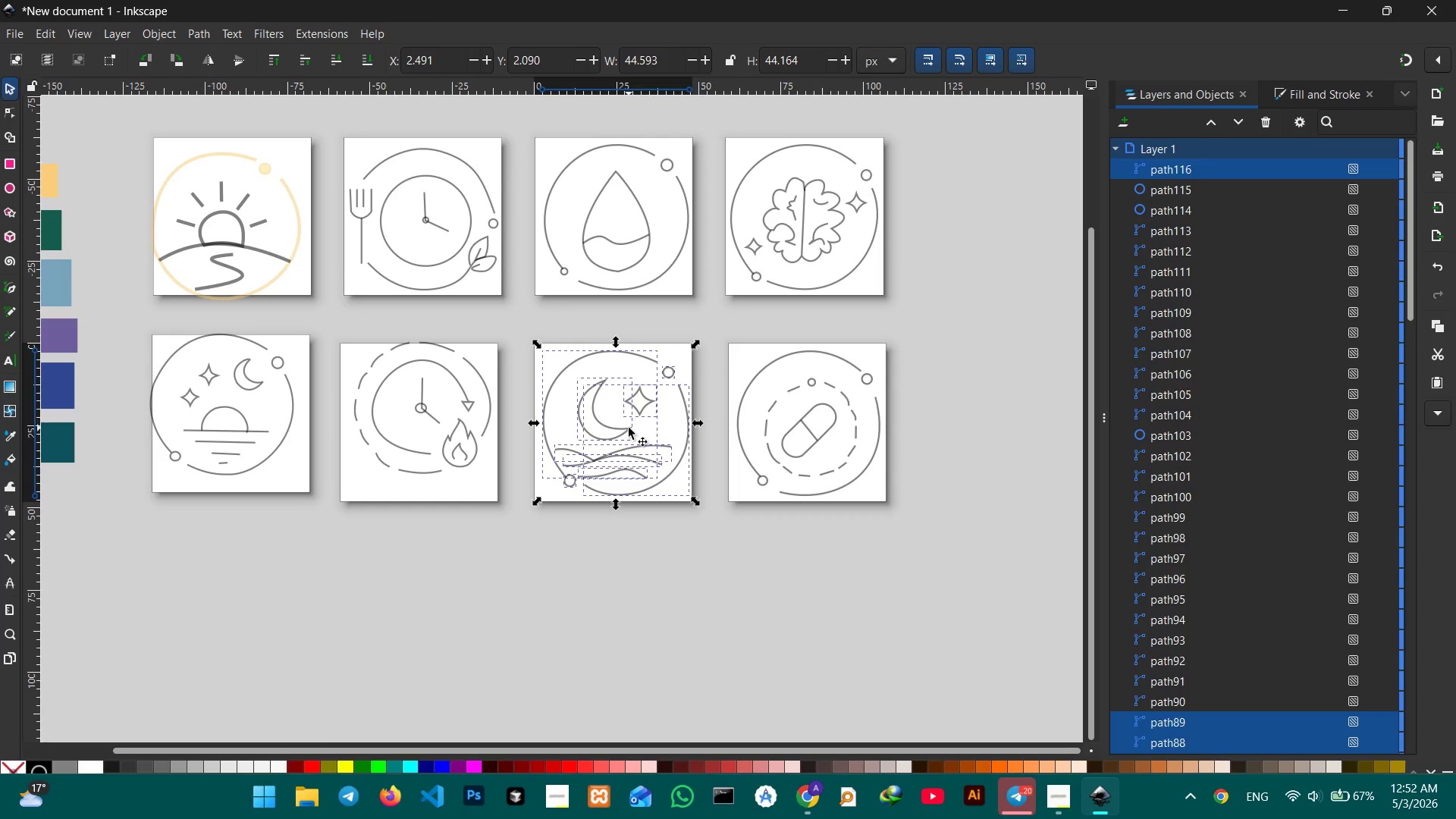 
left_click_drag(start_coordinate=[629, 428], to_coordinate=[623, 428])
 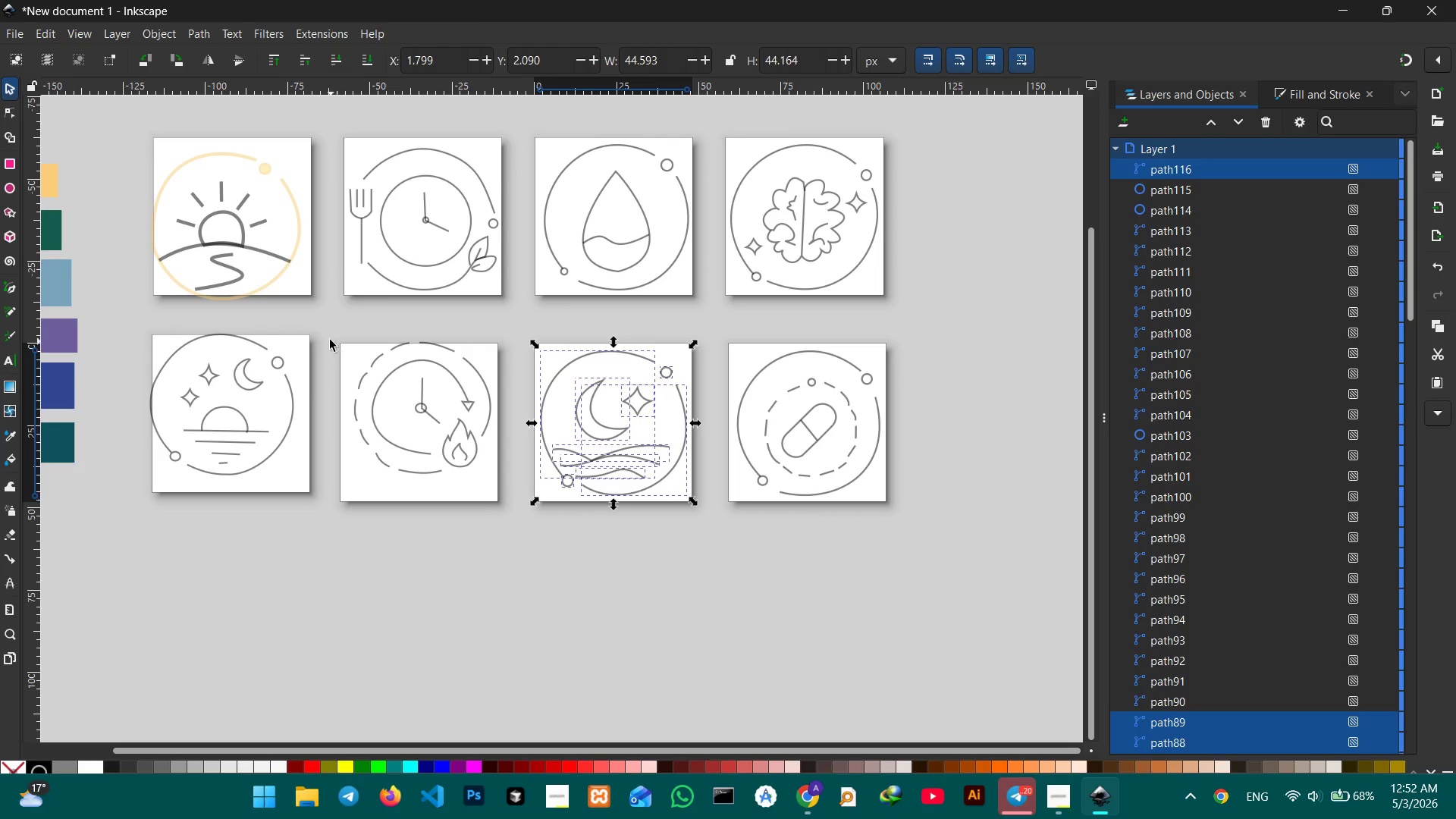 
left_click_drag(start_coordinate=[346, 331], to_coordinate=[496, 494])
 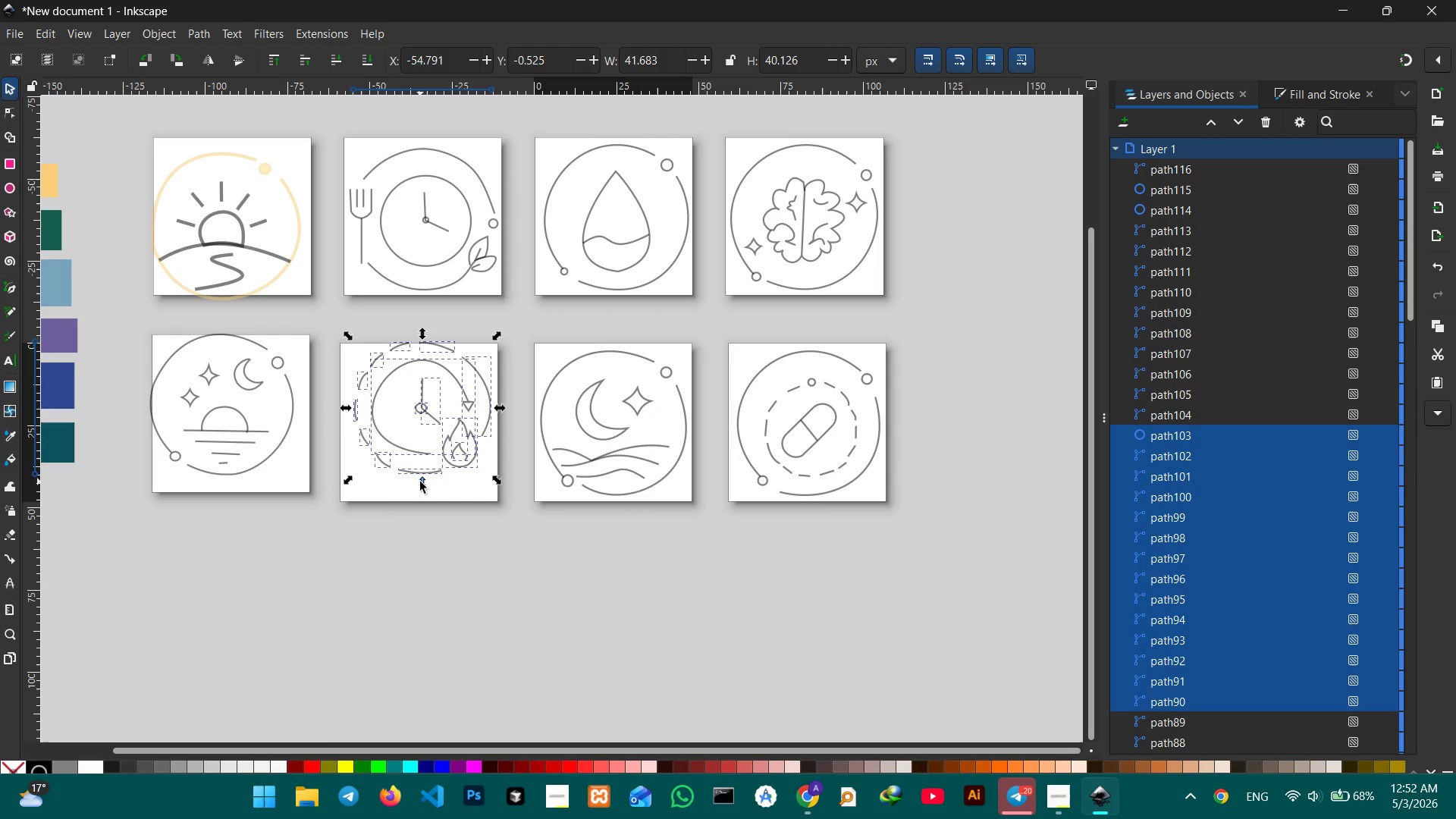 
hold_key(key=ControlLeft, duration=0.98)
left_click_drag(start_coordinate=[420, 482], to_coordinate=[422, 487])
 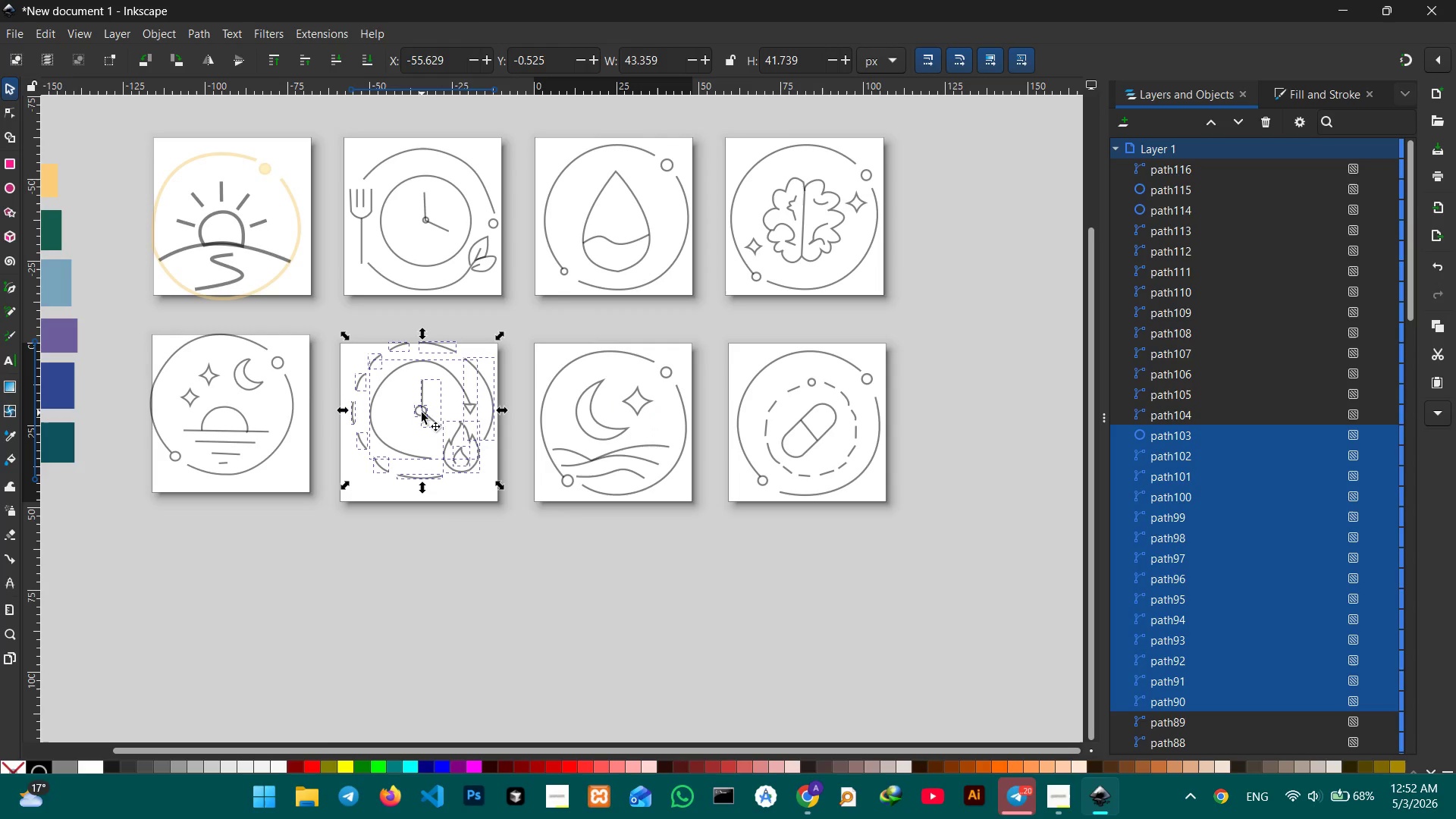 
left_click_drag(start_coordinate=[422, 413], to_coordinate=[419, 432])
 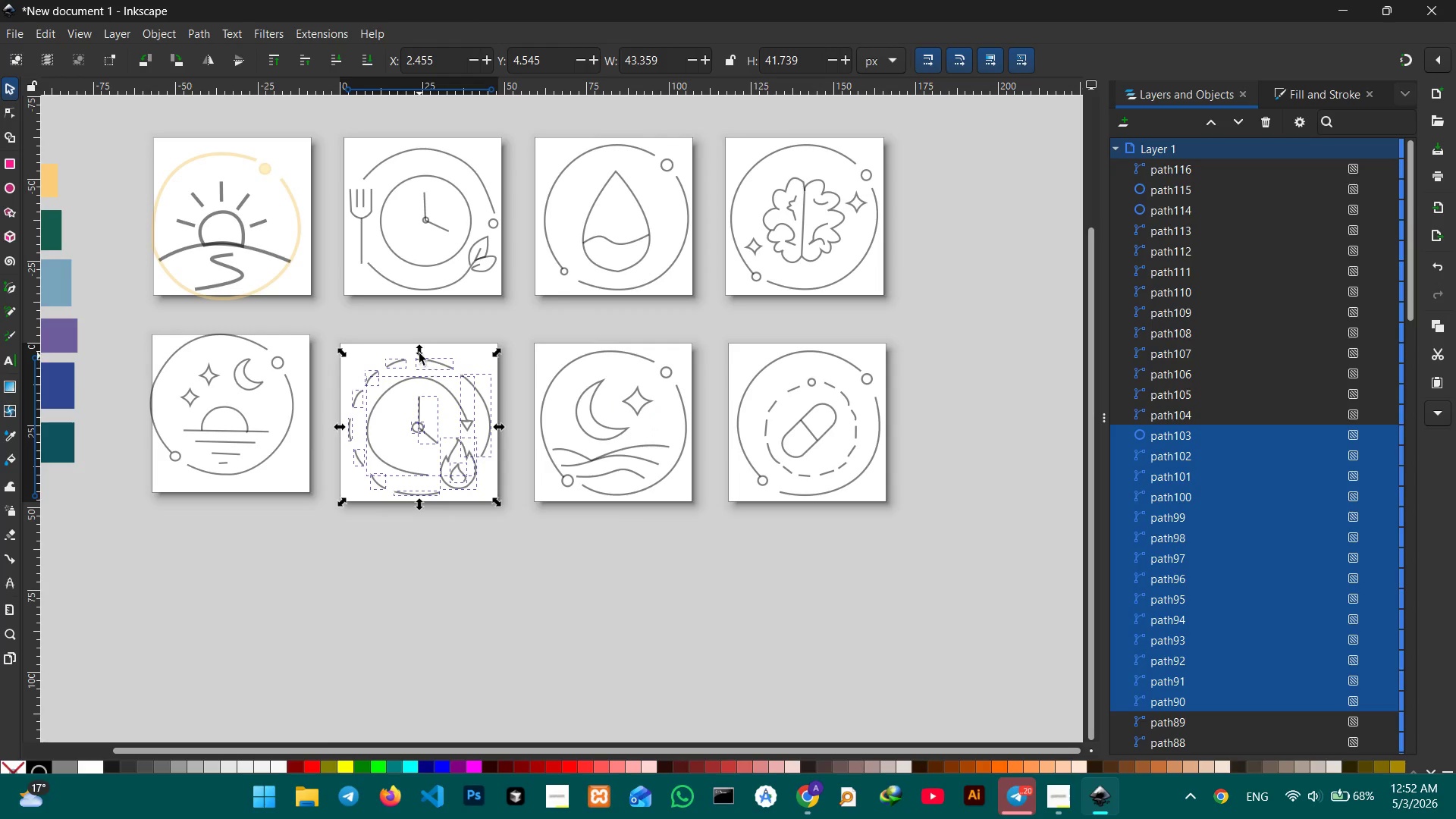 
hold_key(key=ControlLeft, duration=1.2)
left_click_drag(start_coordinate=[419, 352], to_coordinate=[420, 344])
 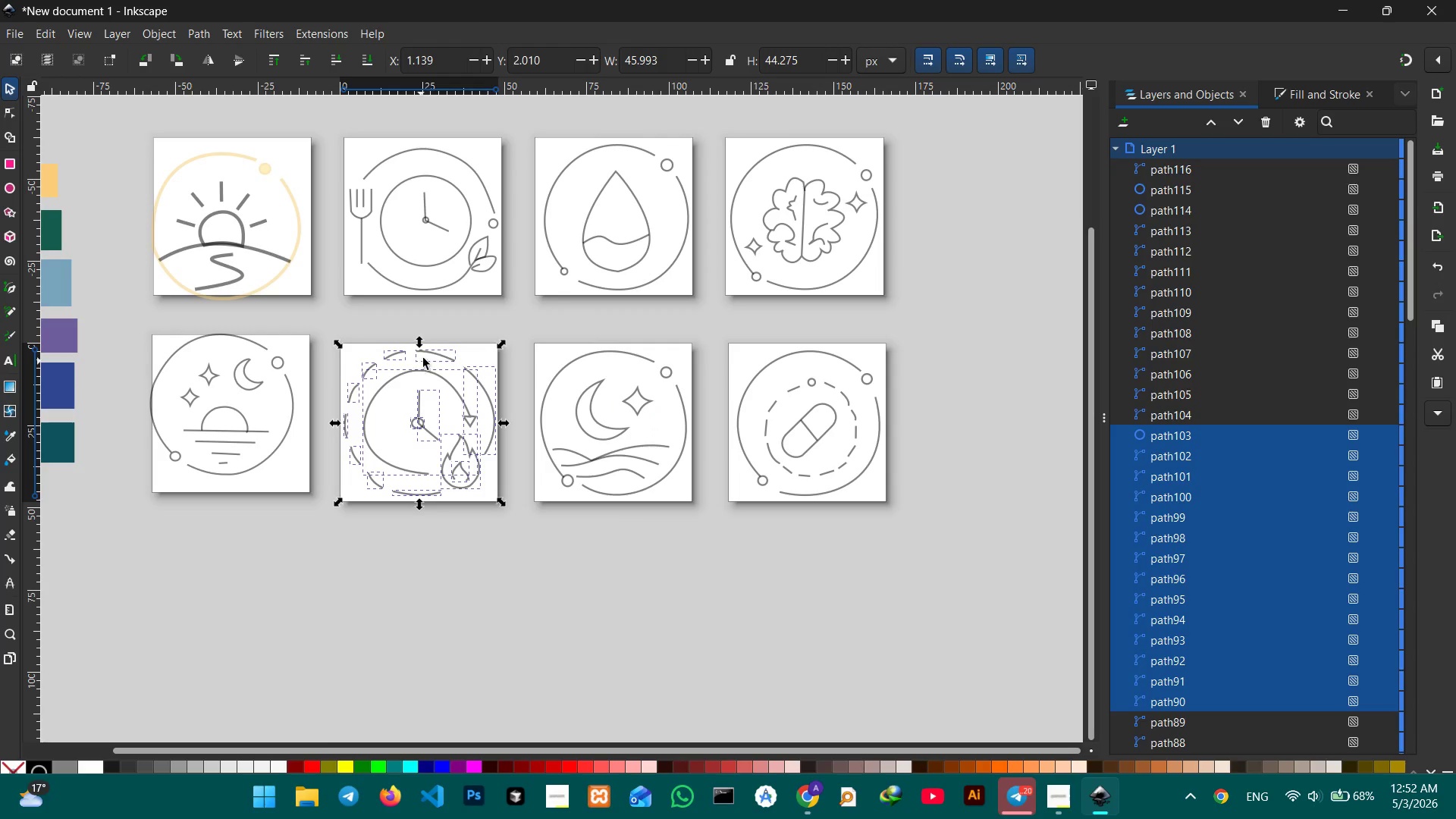 
hold_key(key=ControlLeft, duration=1.5)
left_click_drag(start_coordinate=[418, 342], to_coordinate=[420, 347])
 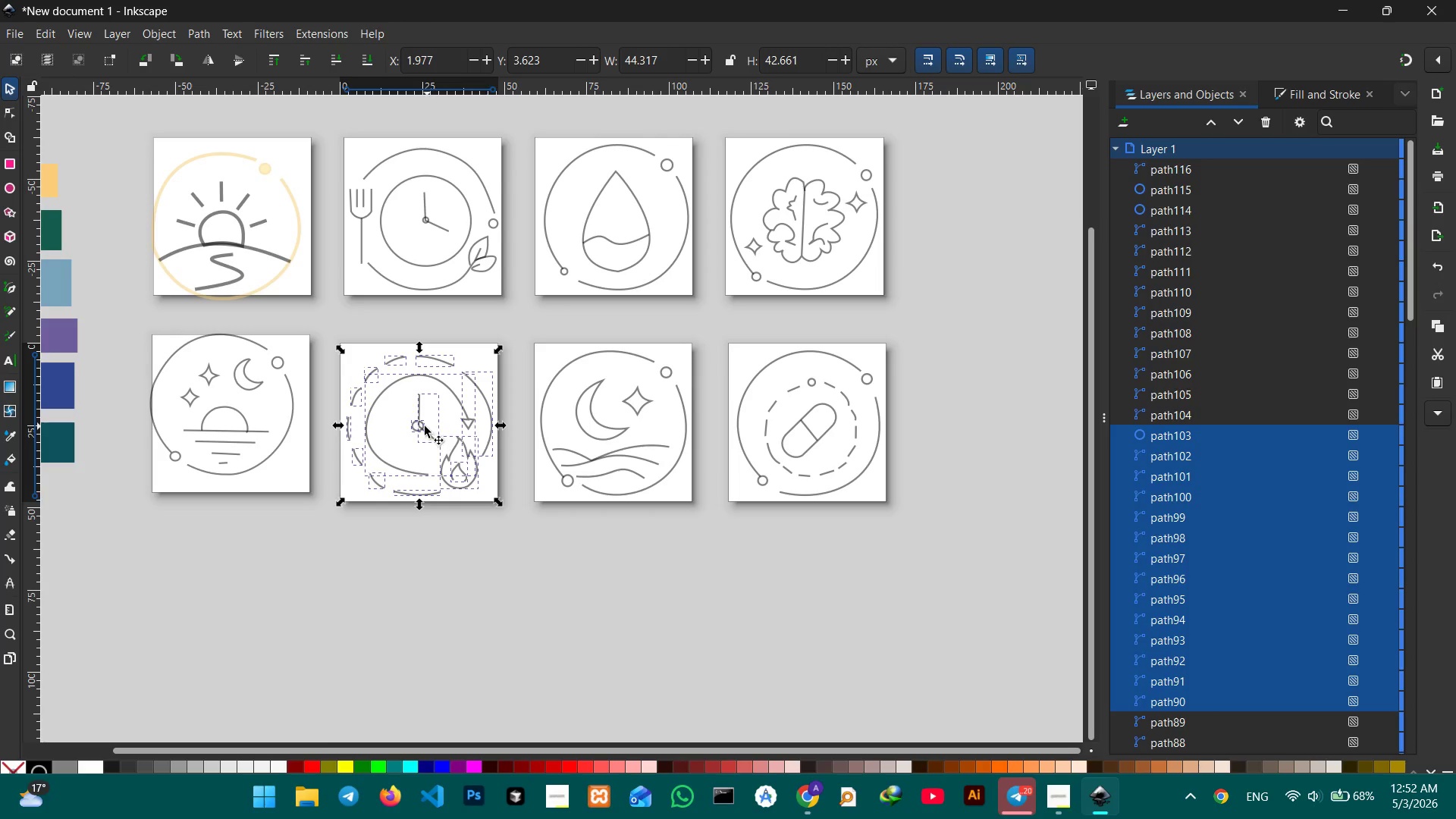 
left_click_drag(start_coordinate=[423, 427], to_coordinate=[423, 422])
 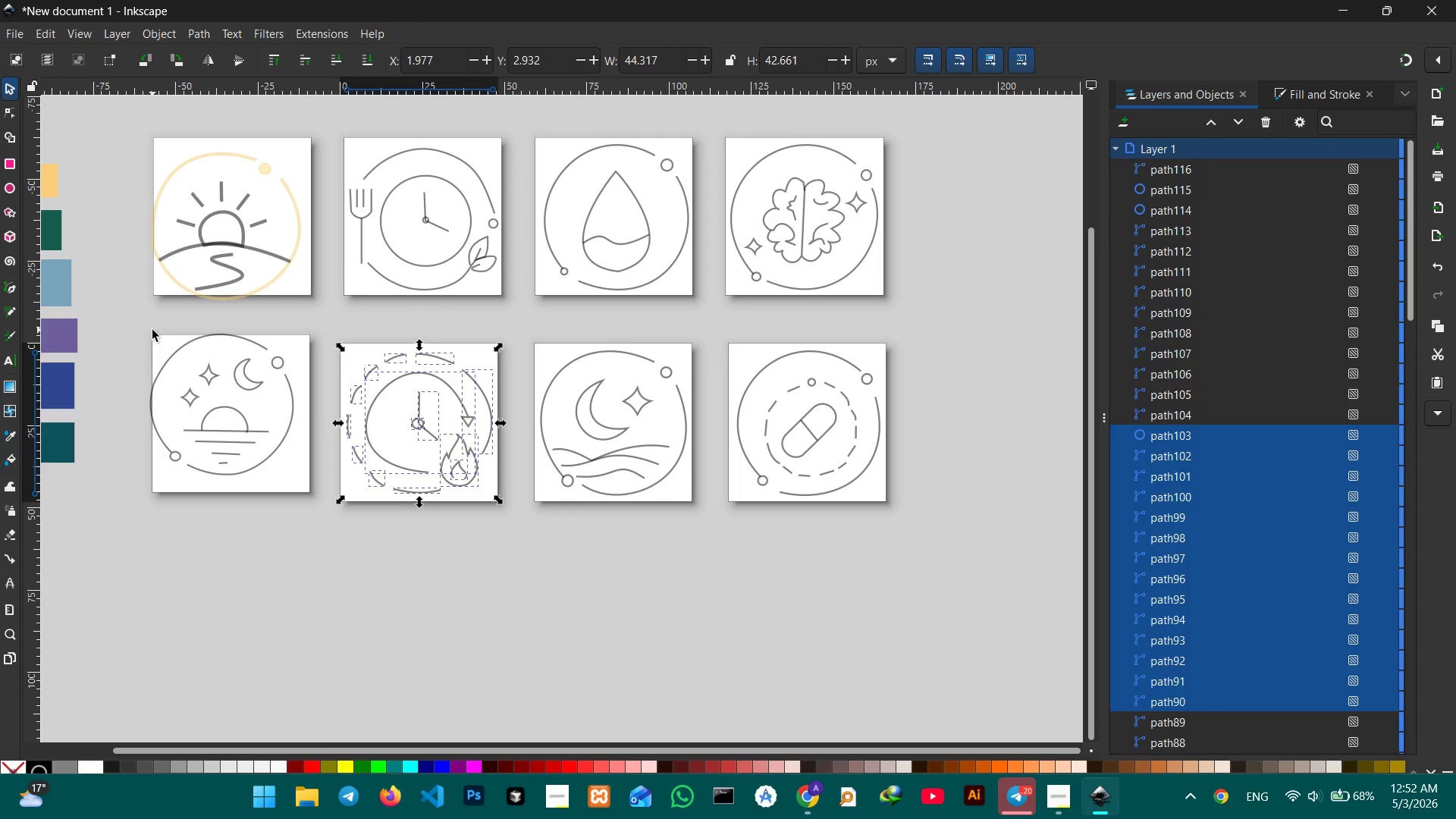 
left_click_drag(start_coordinate=[152, 326], to_coordinate=[303, 535])
 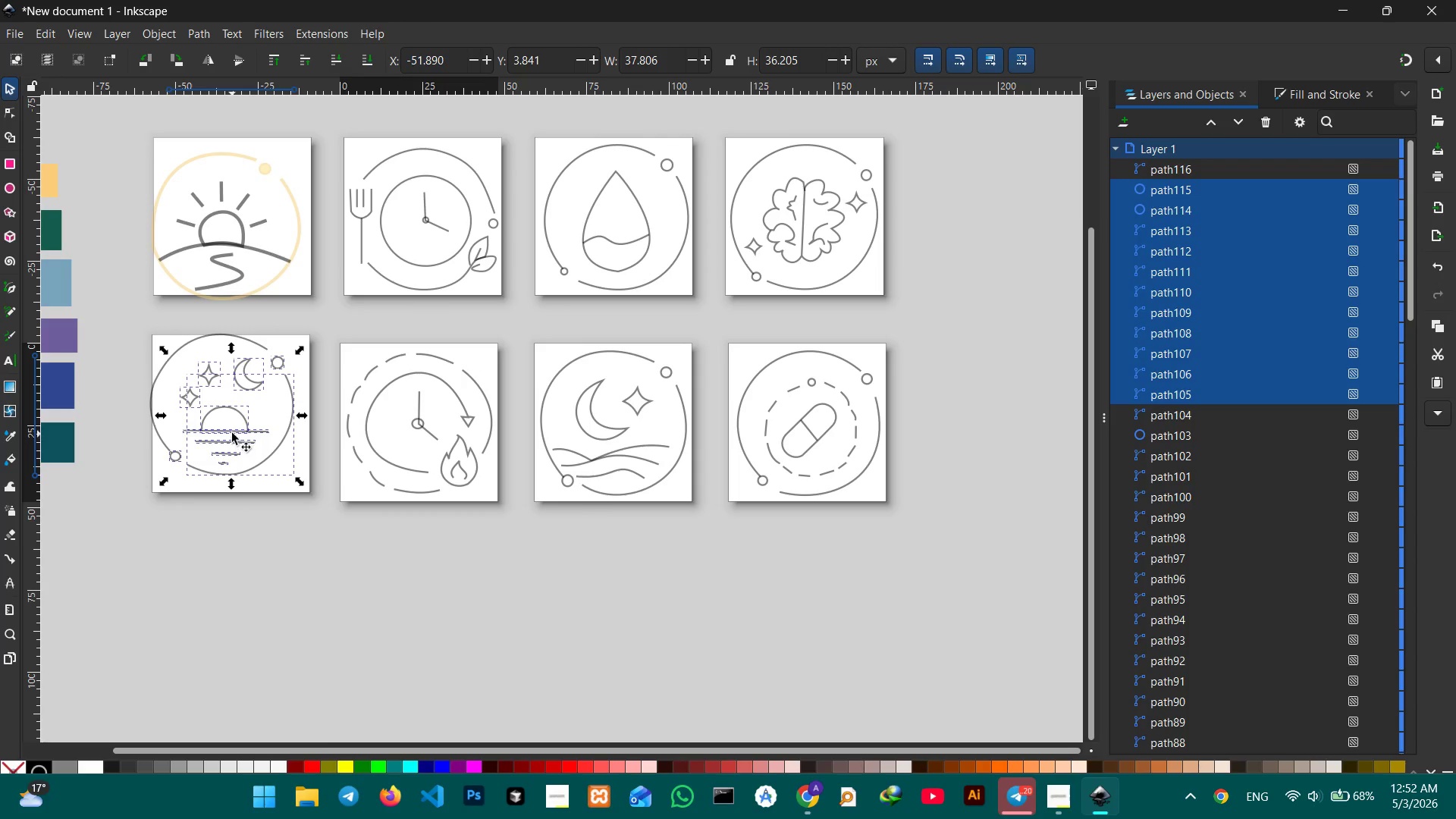 
left_click_drag(start_coordinate=[233, 430], to_coordinate=[240, 438])
 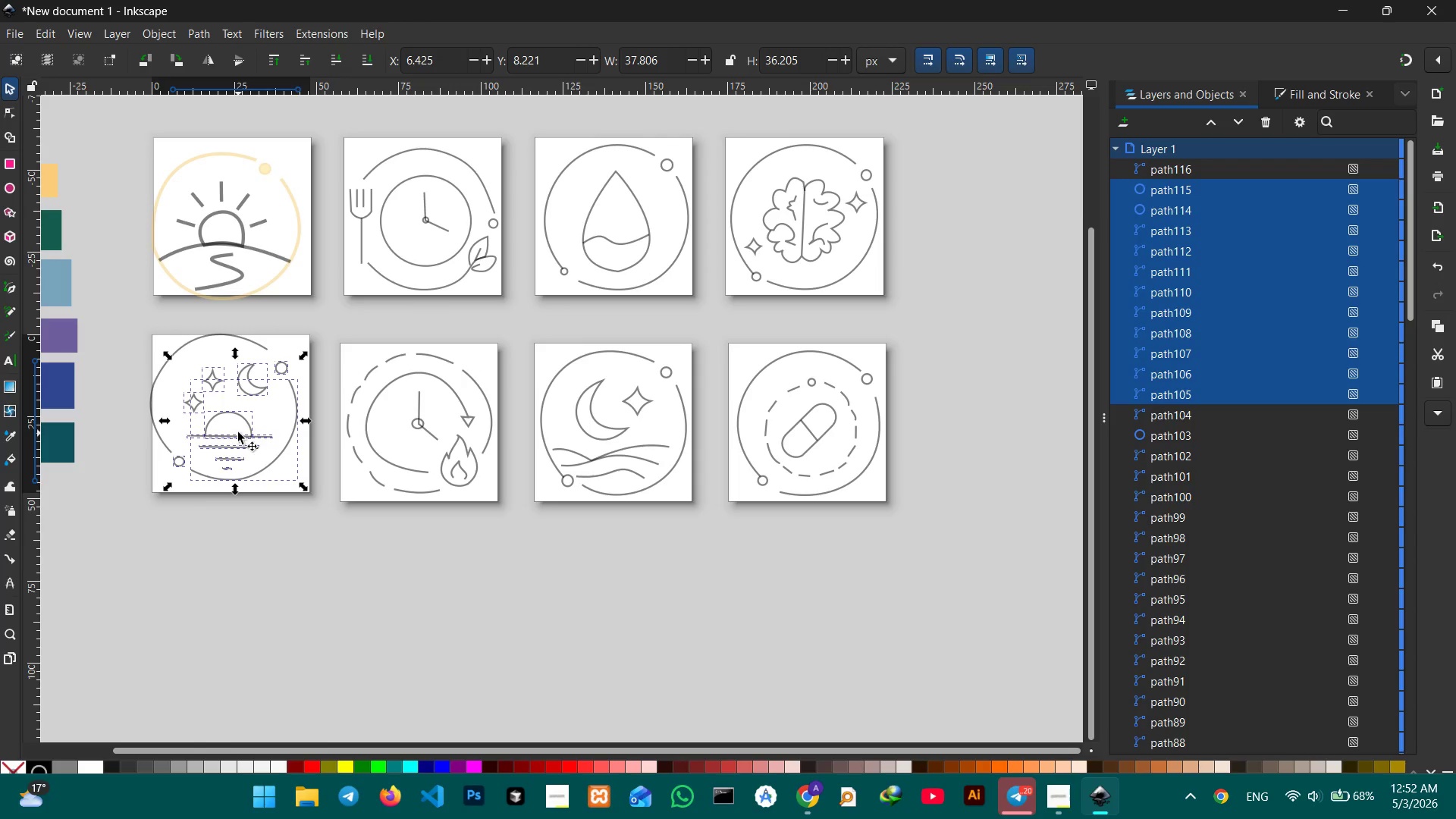 
key(Control+Z)
 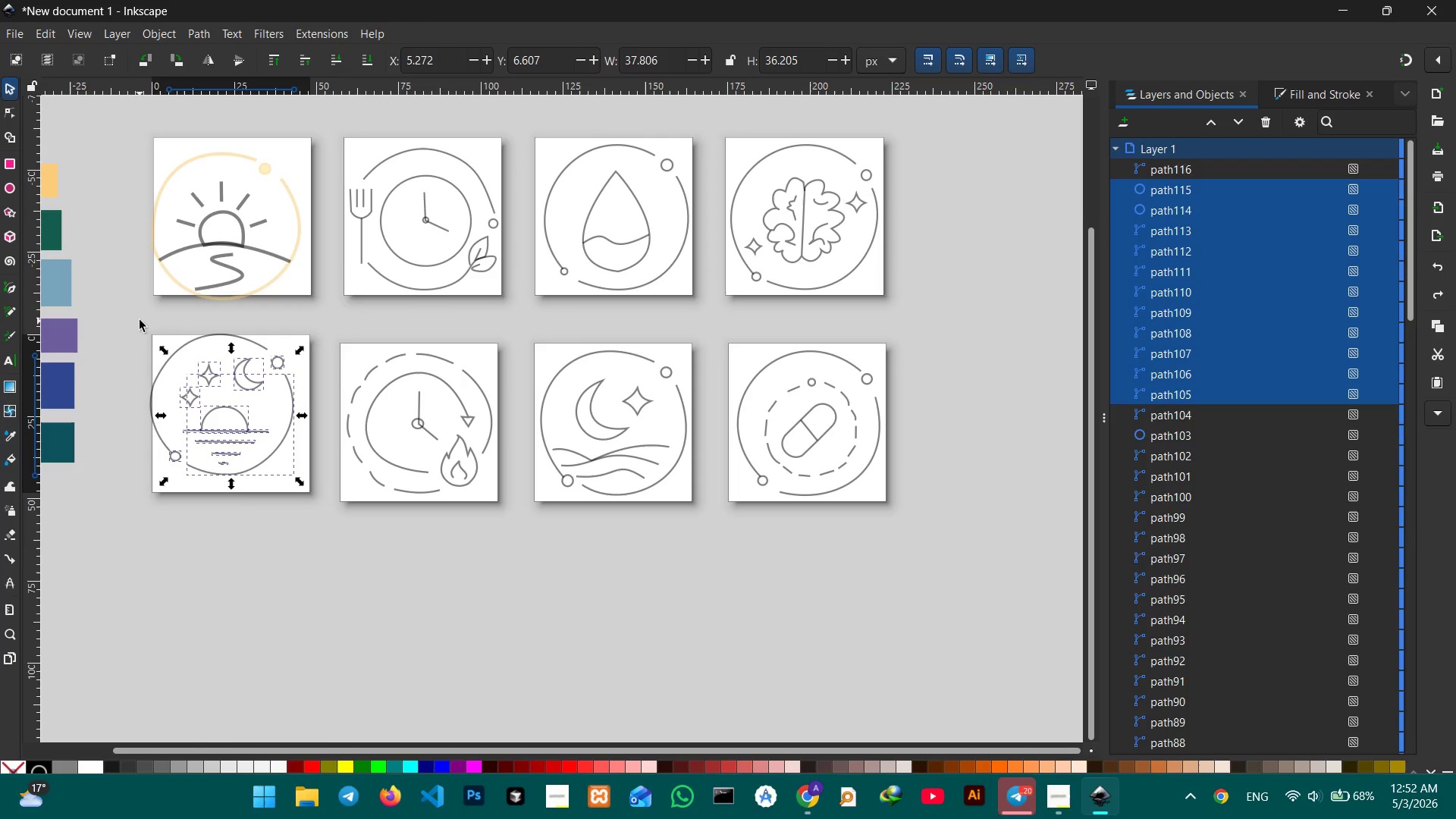 
left_click_drag(start_coordinate=[122, 312], to_coordinate=[328, 557])
 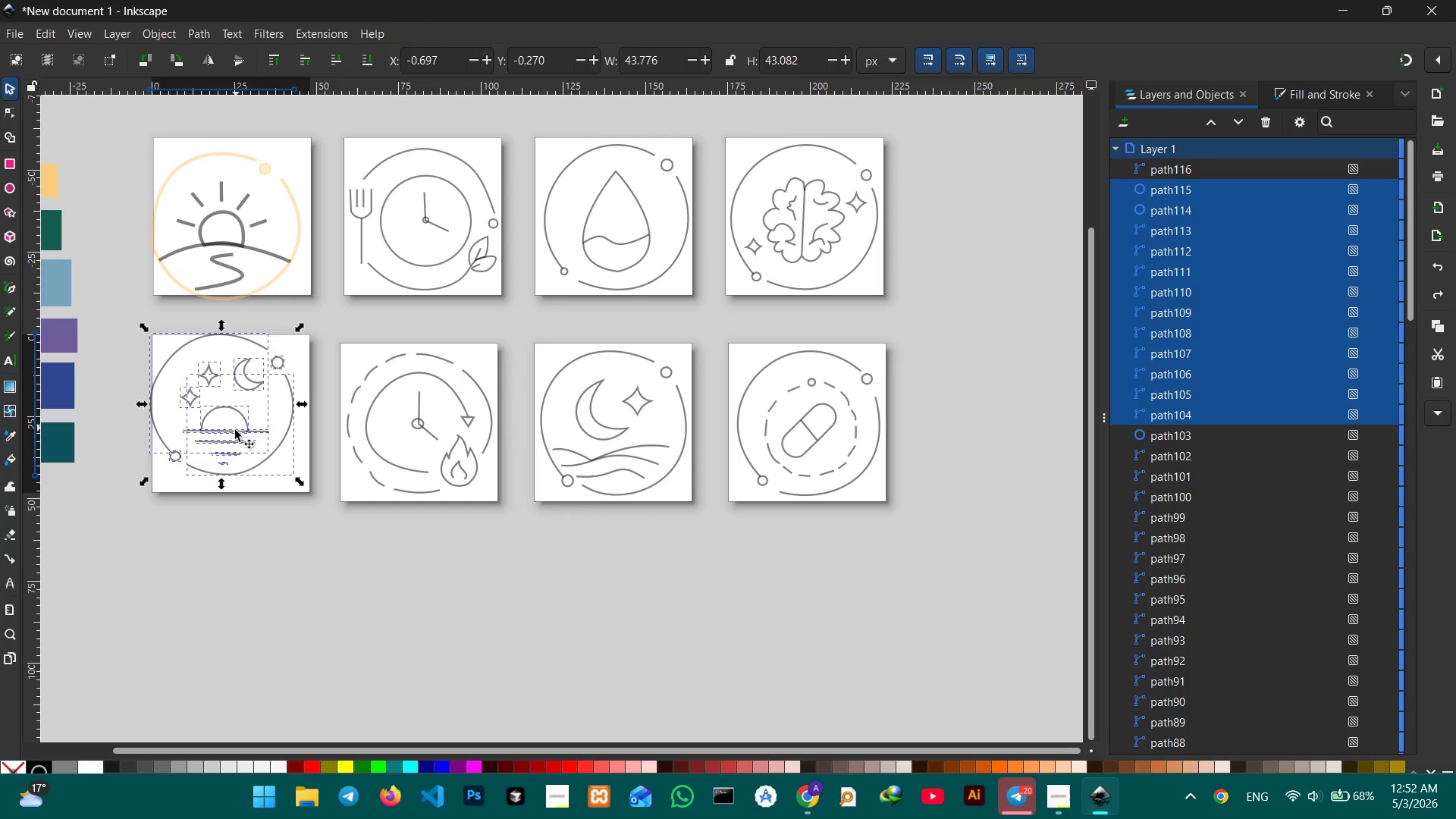 
left_click_drag(start_coordinate=[235, 431], to_coordinate=[245, 448])
 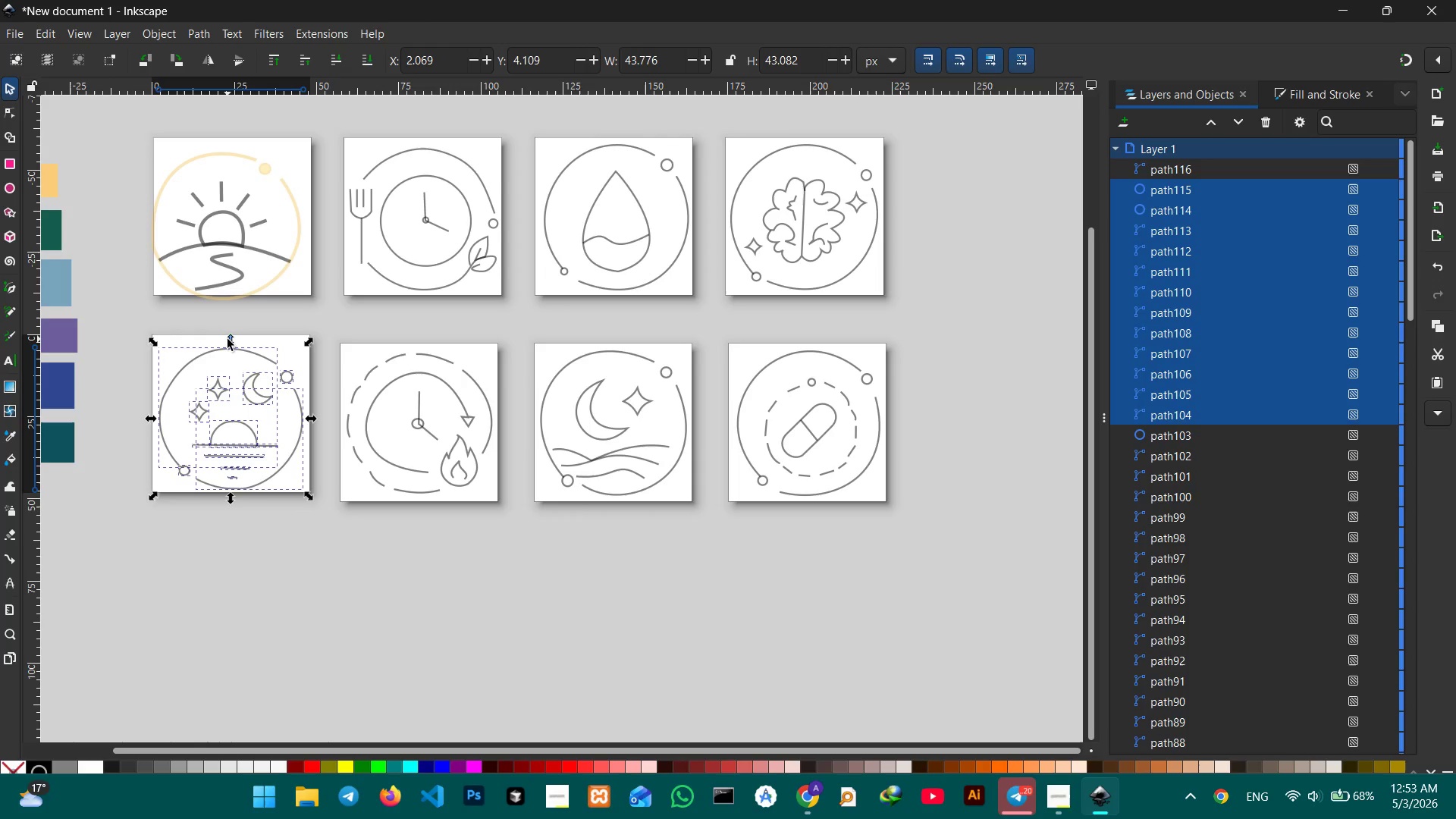 
hold_key(key=ControlLeft, duration=1.26)
left_click_drag(start_coordinate=[228, 339], to_coordinate=[228, 334])
 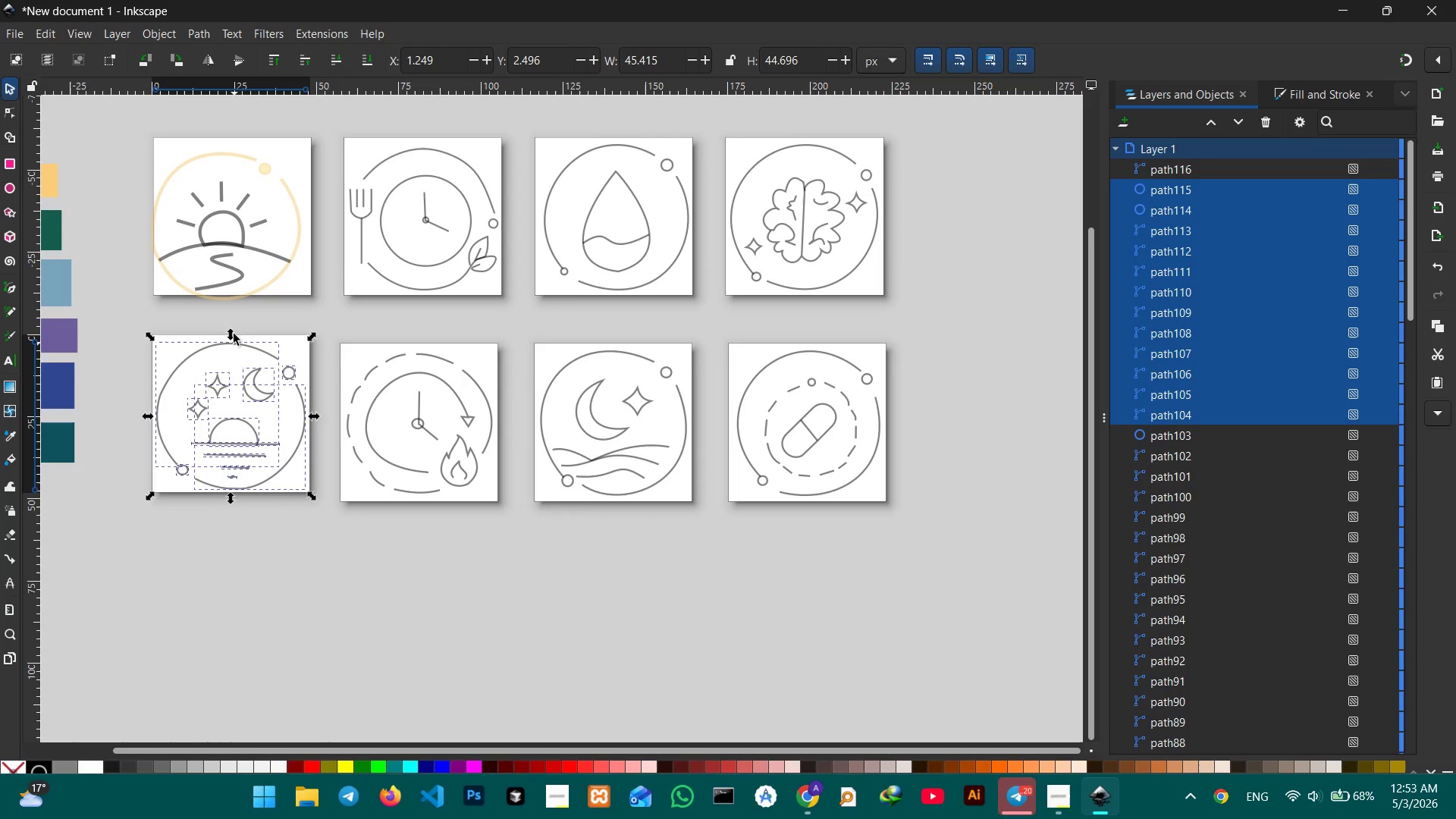 
hold_key(key=ControlLeft, duration=2.56)
 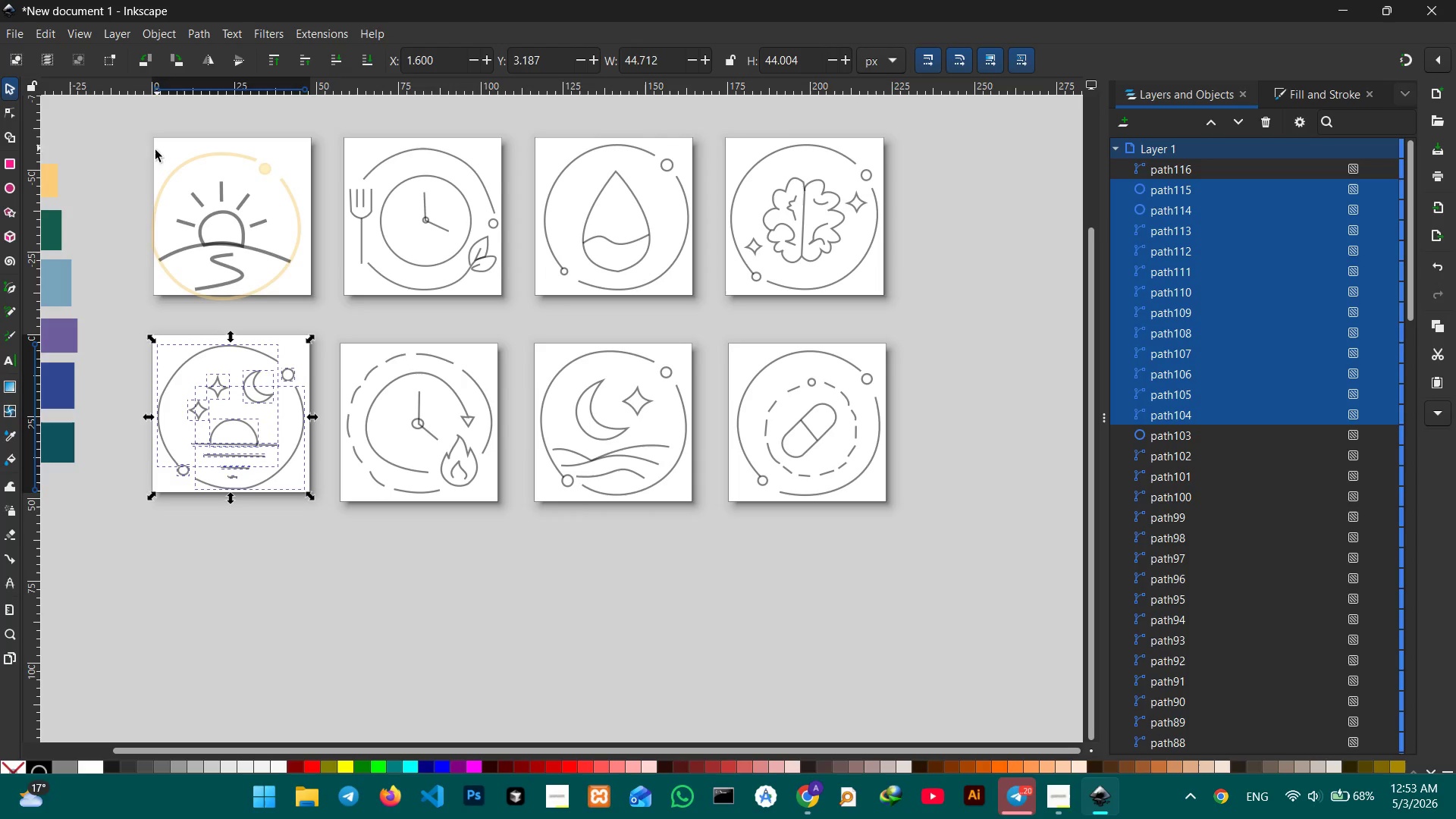 
left_click_drag(start_coordinate=[135, 141], to_coordinate=[318, 311])
 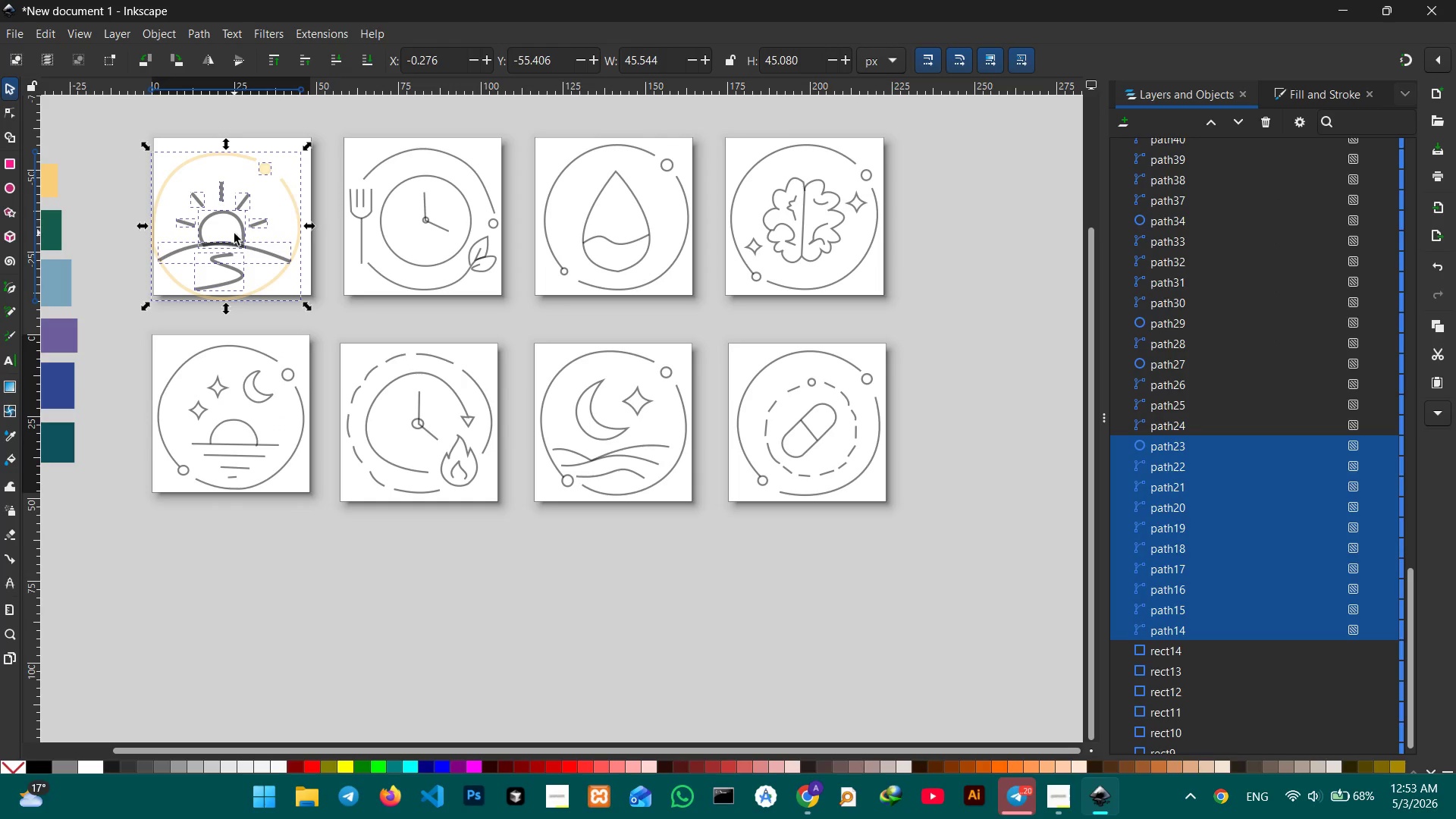 
left_click_drag(start_coordinate=[242, 235], to_coordinate=[249, 223])
 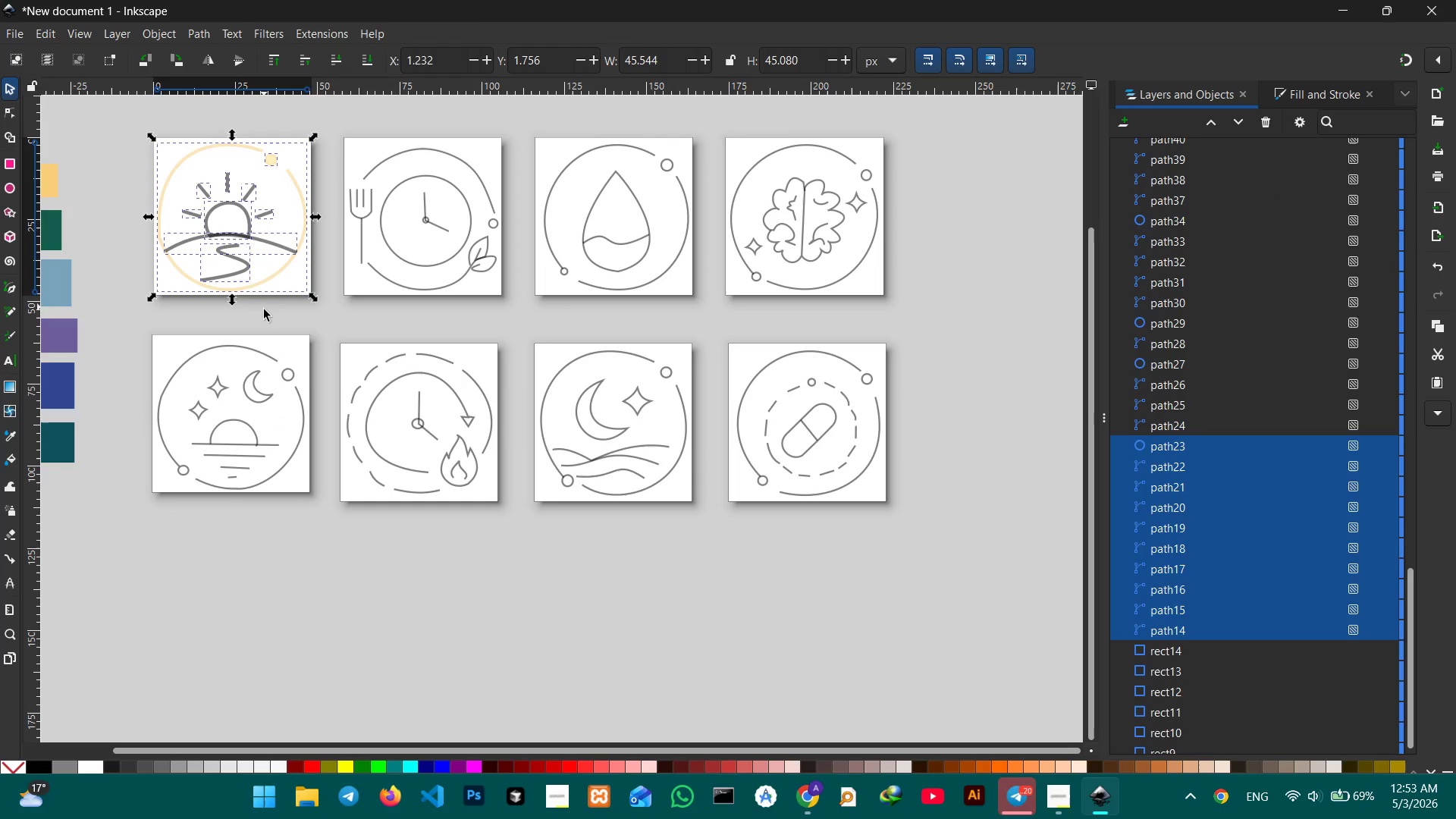 
left_click([268, 319])
 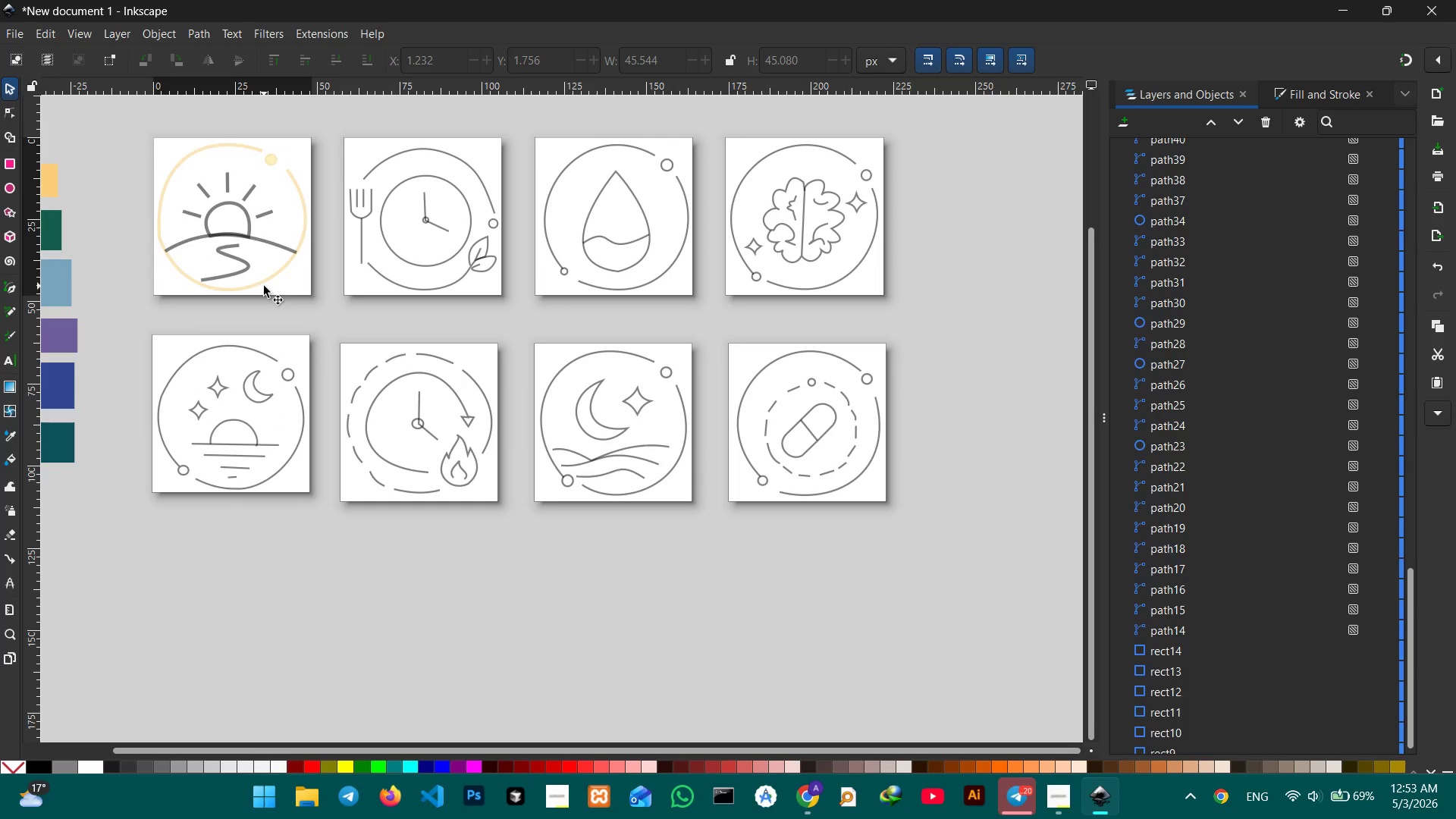 
left_click([266, 283])
 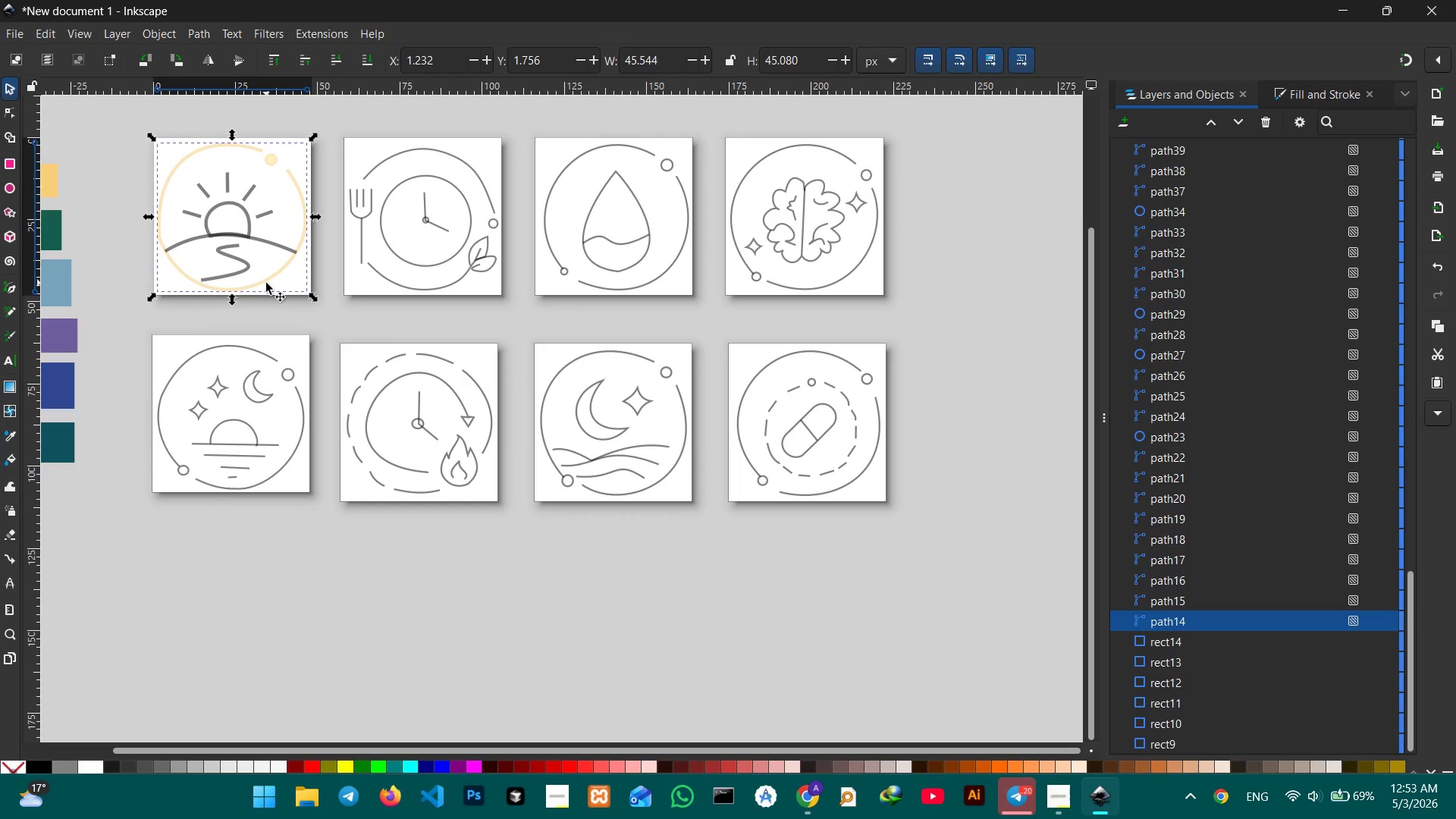 
wait(8.5)
 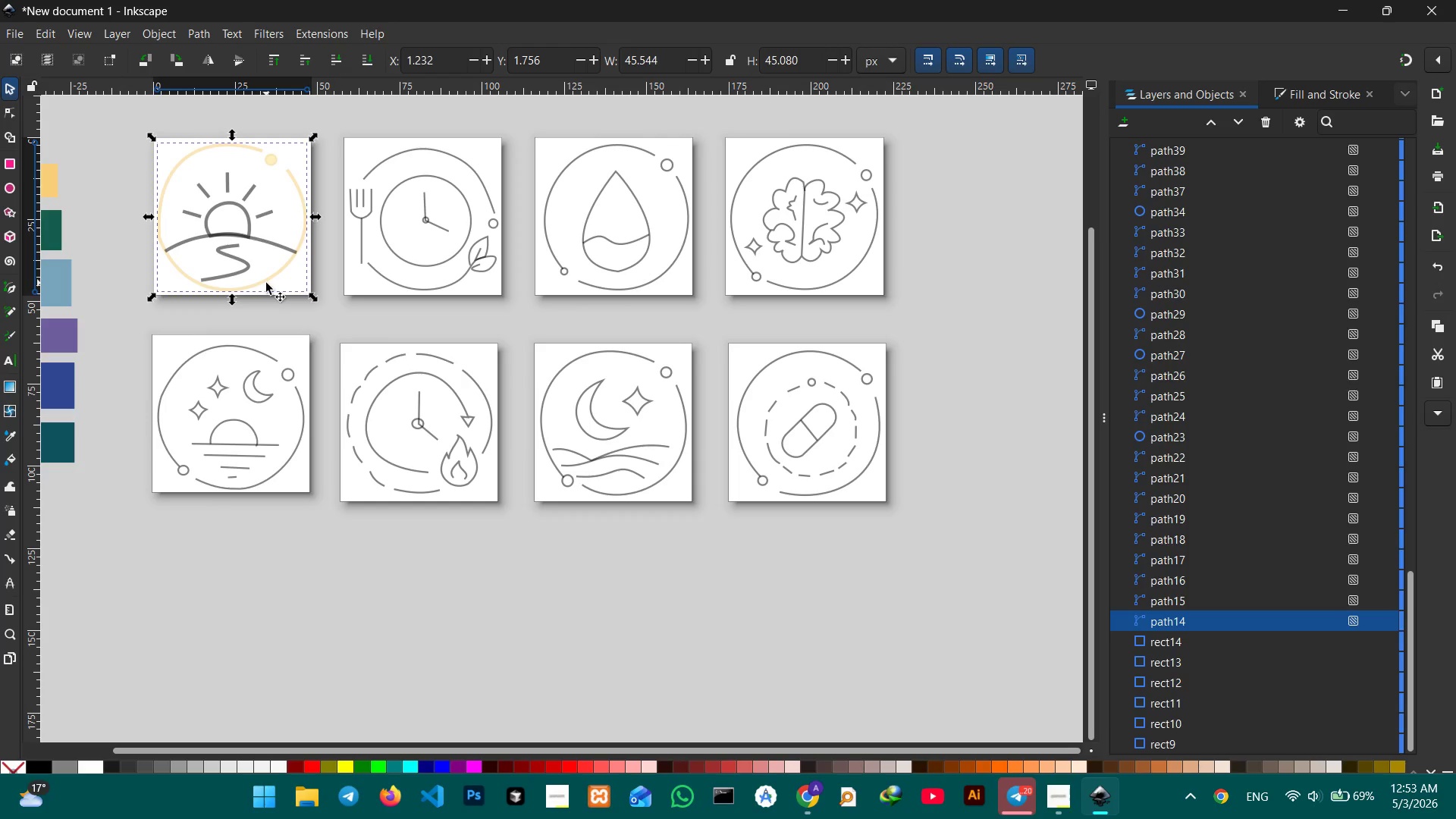 
hold_key(key=ControlLeft, duration=0.33)
 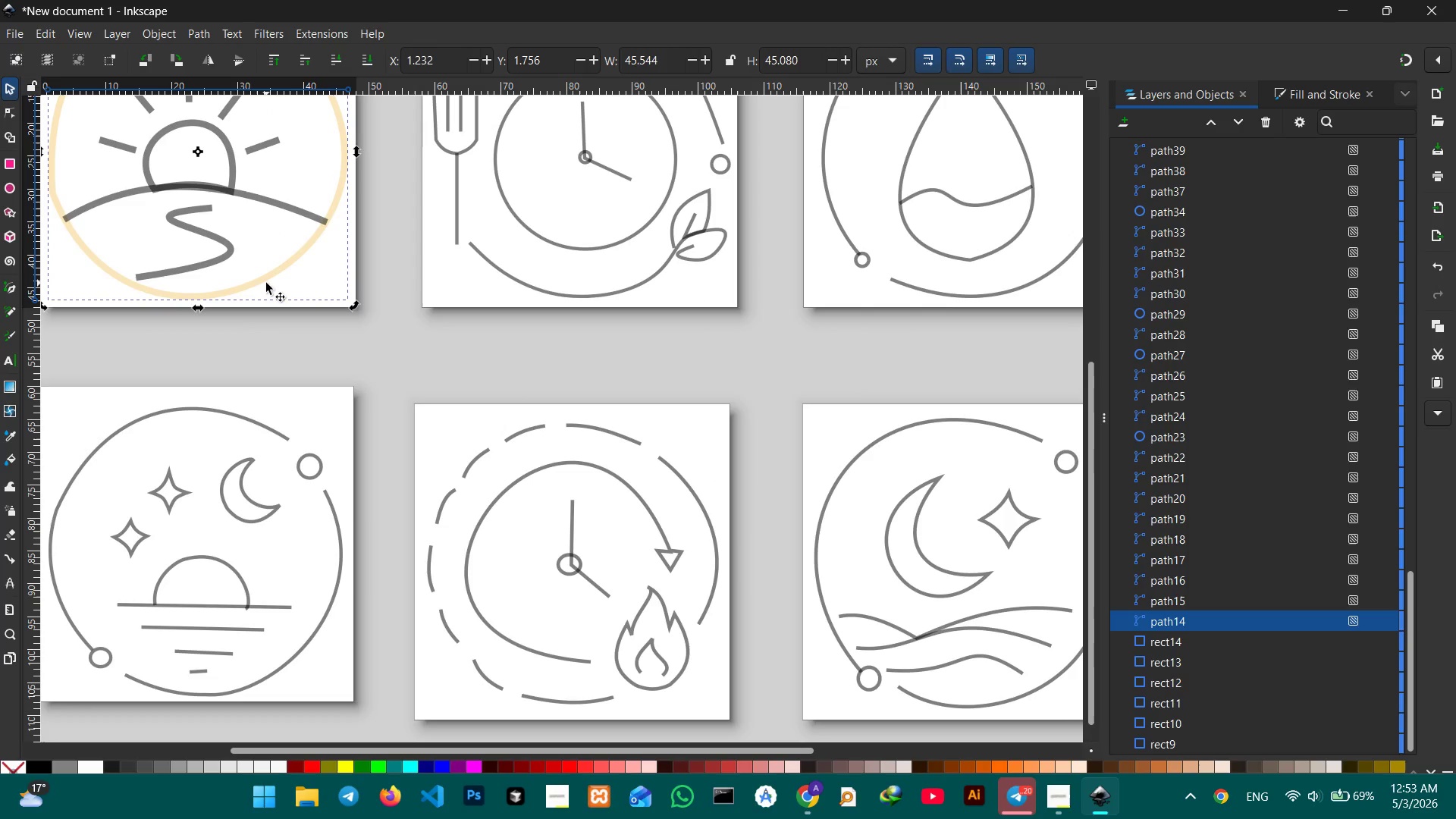 
left_click([266, 283])
 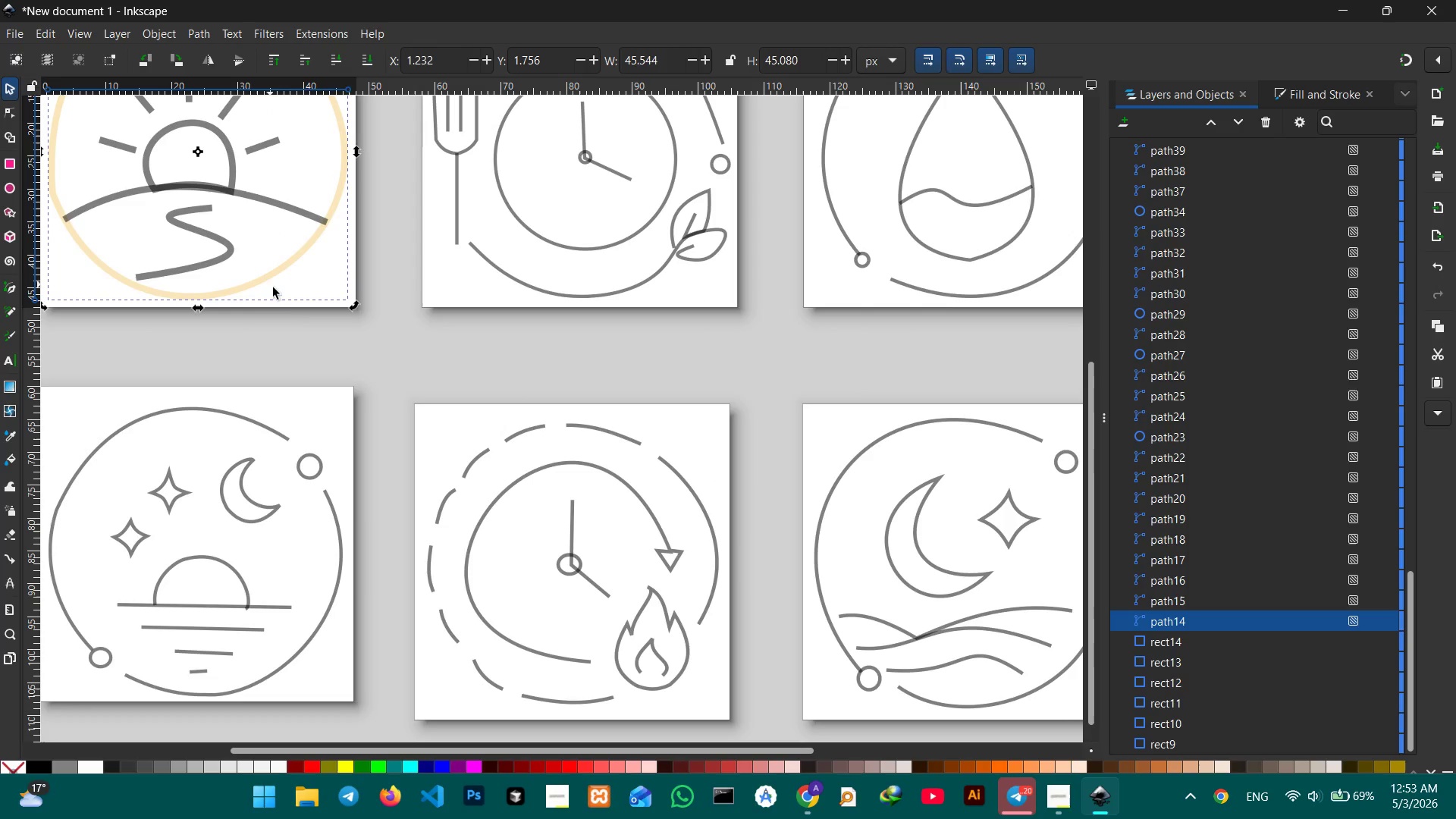 
scroll: coordinate [266, 283], scroll_direction: up, amount: 1.0
 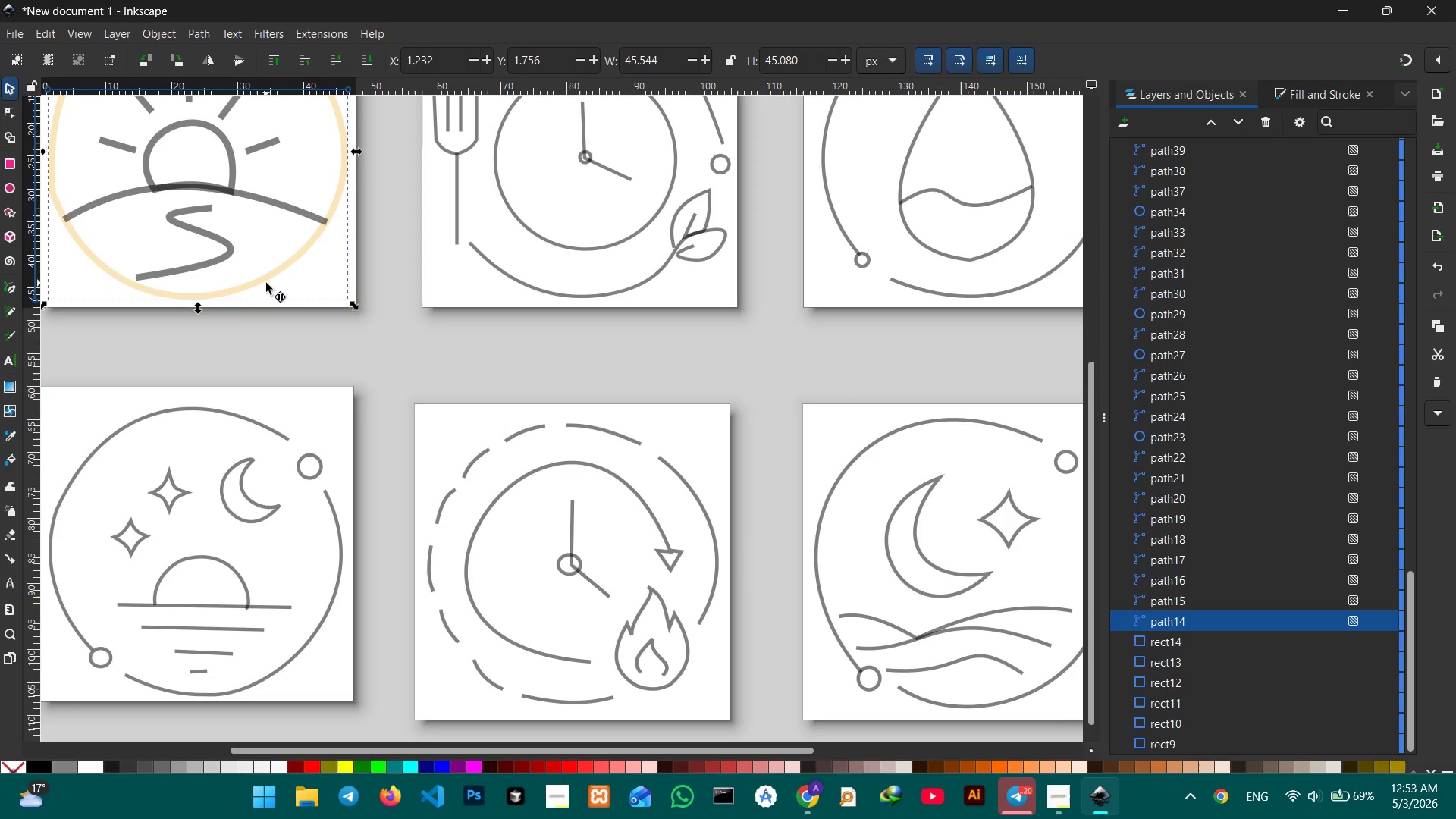 
hold_key(key=Space, duration=1.05)
 